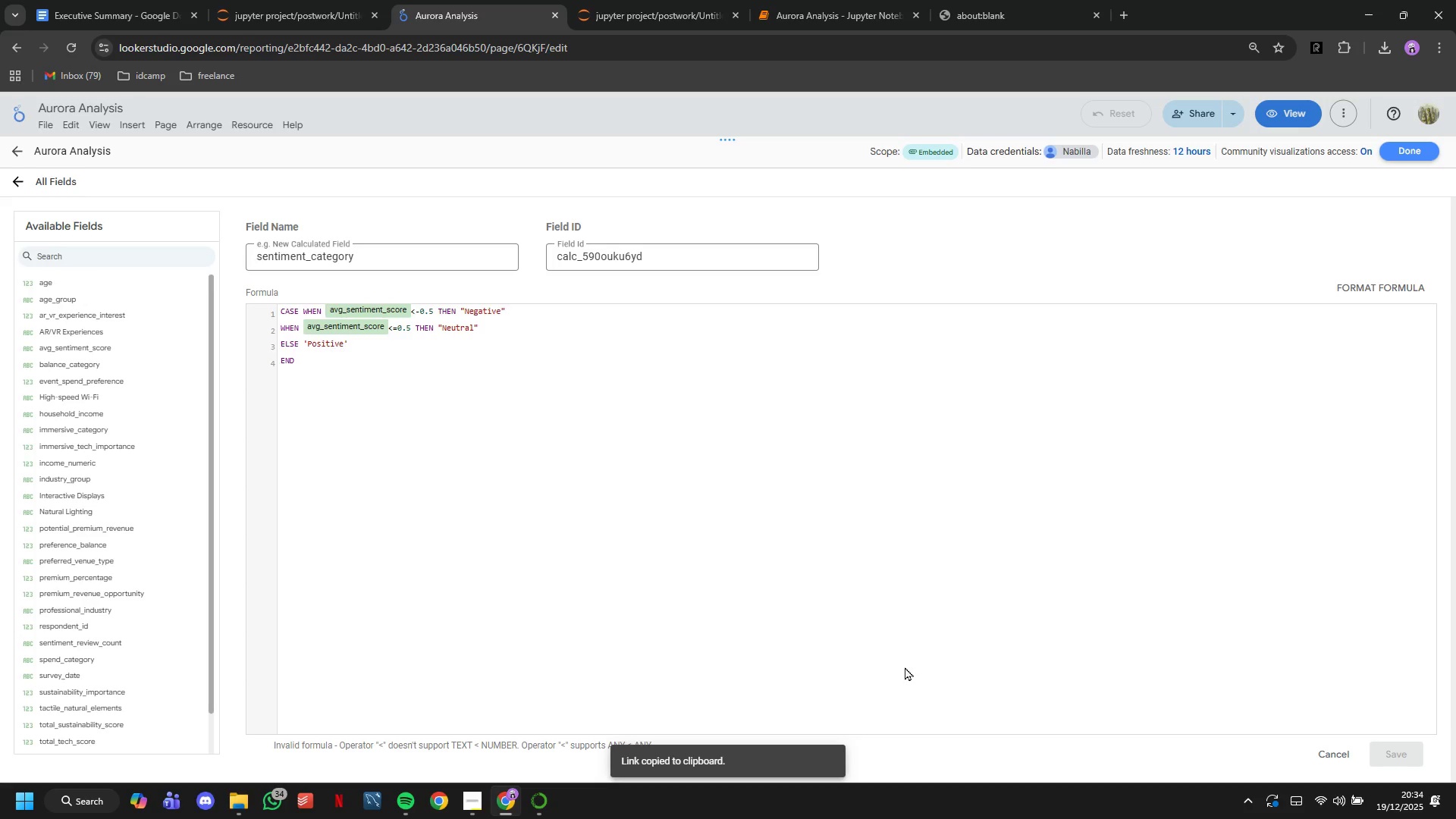 
key(Backspace)
 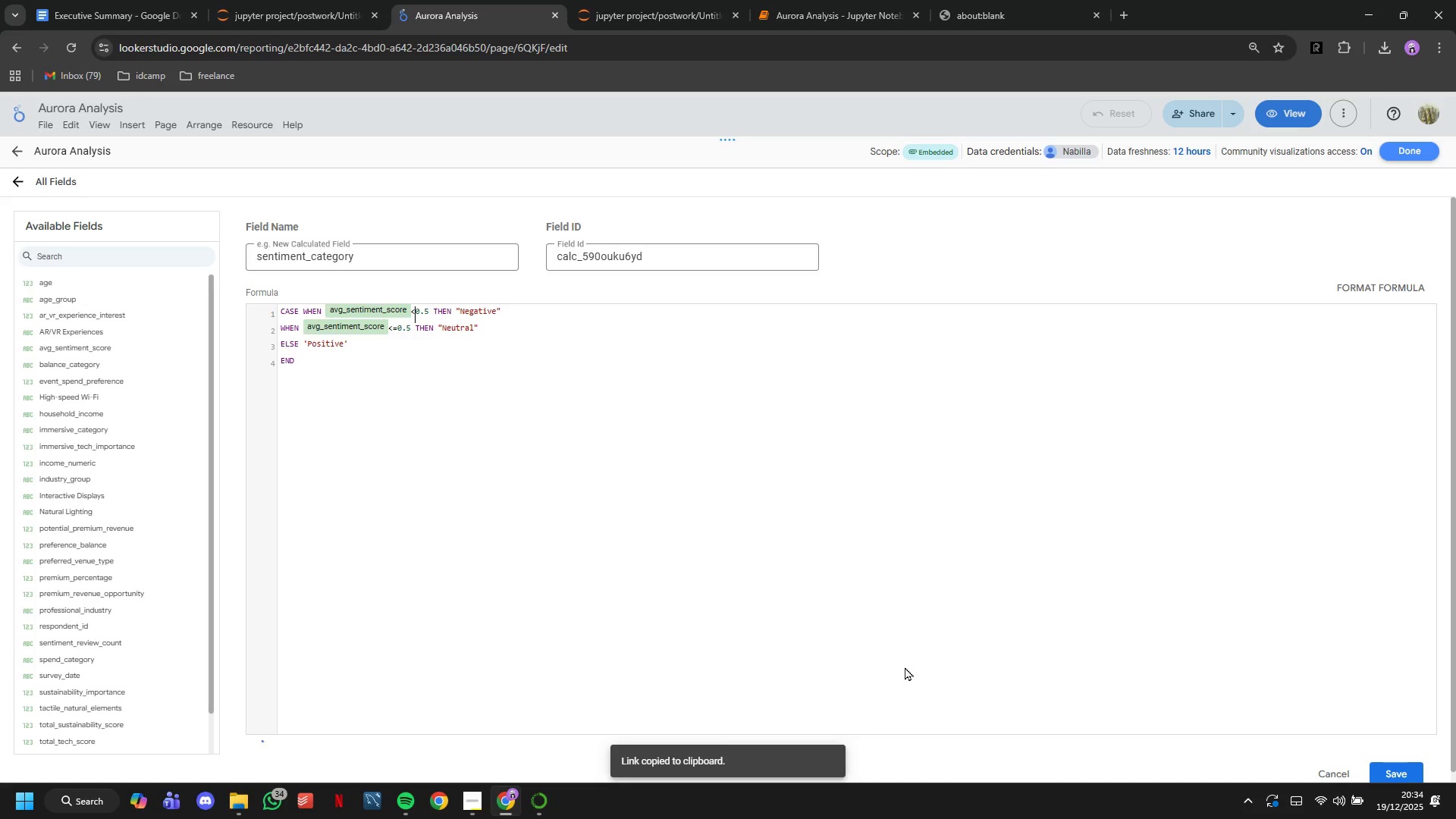 
key(Minus)
 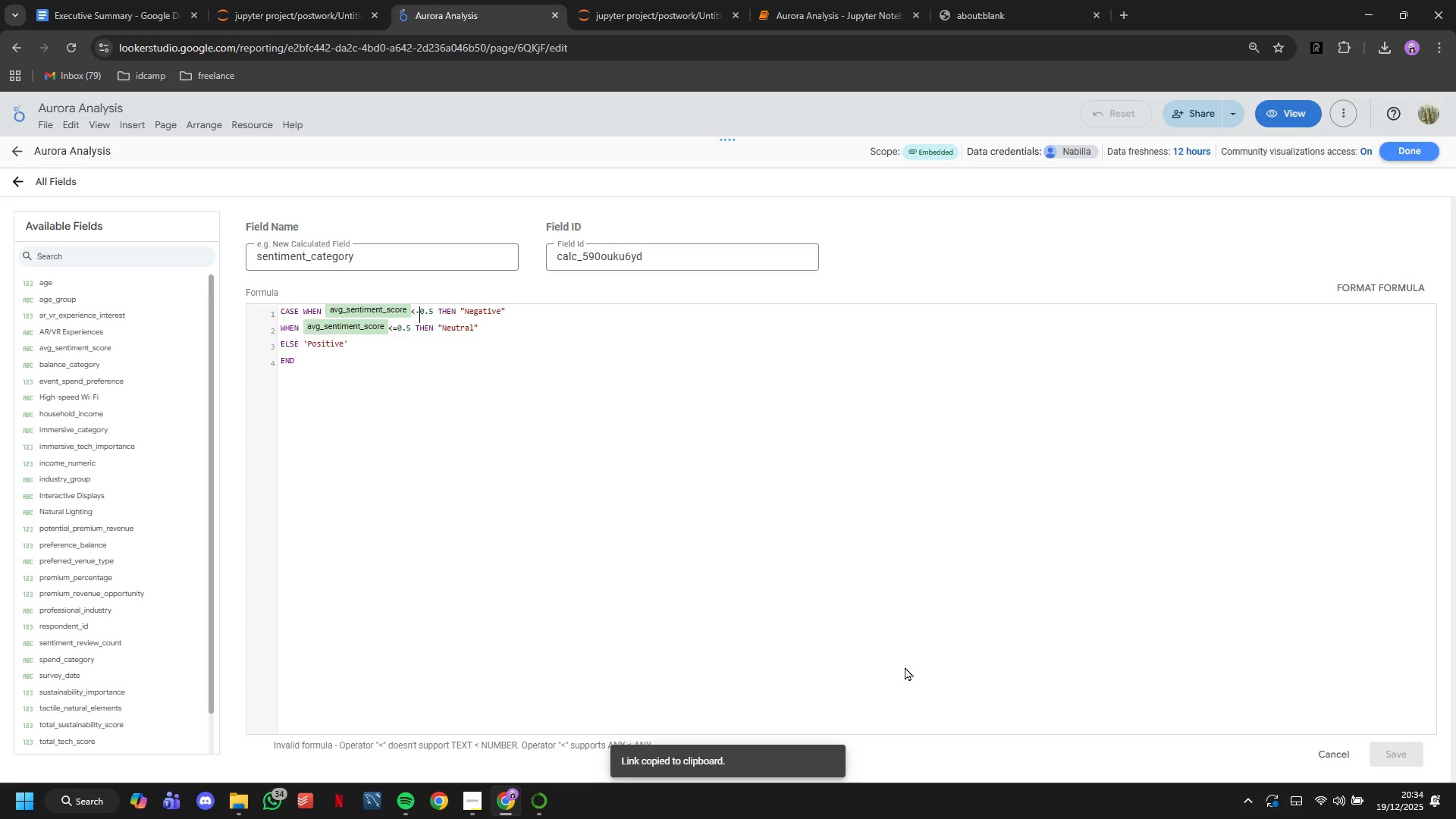 
key(Backspace)
 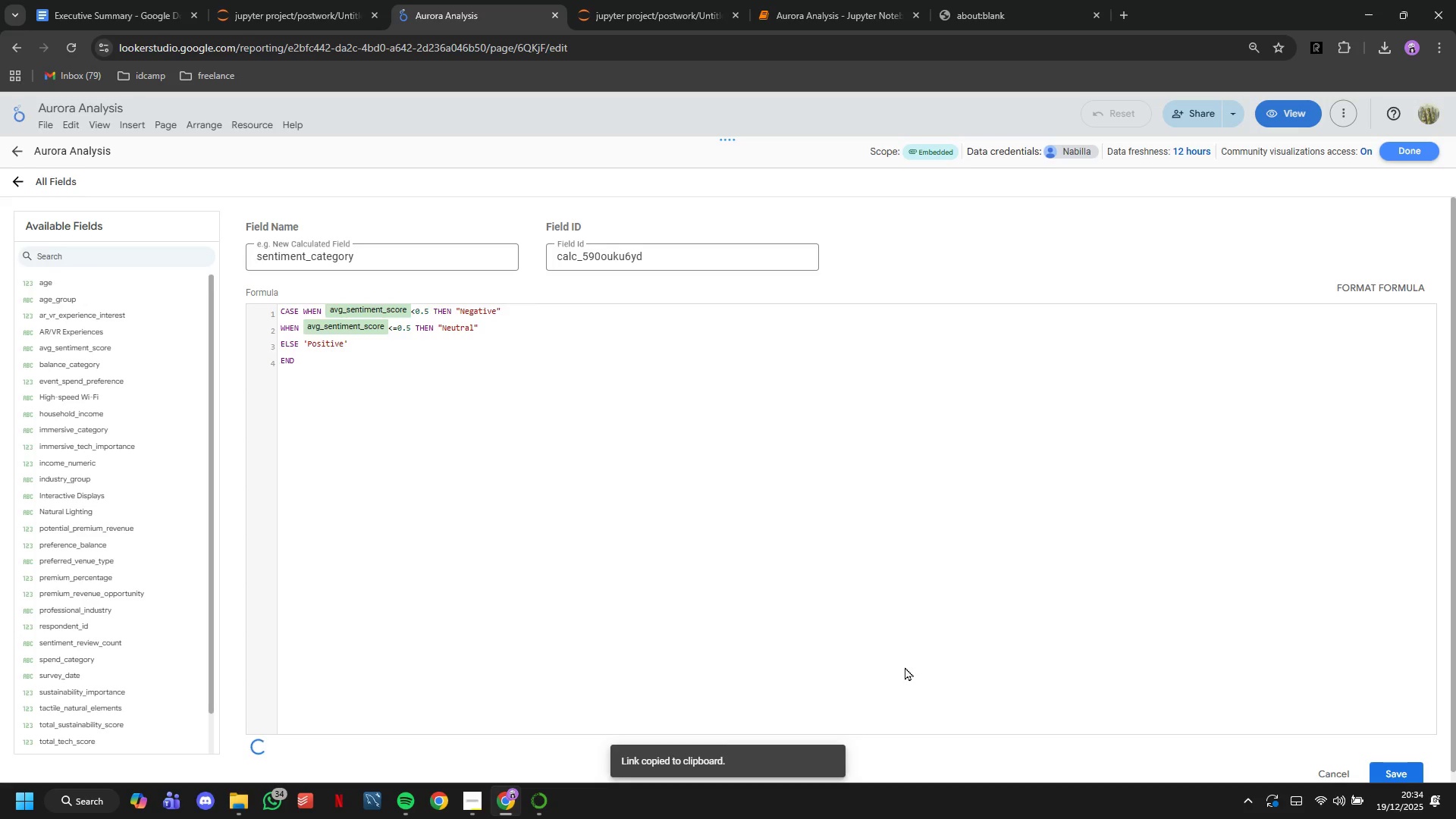 
key(Space)
 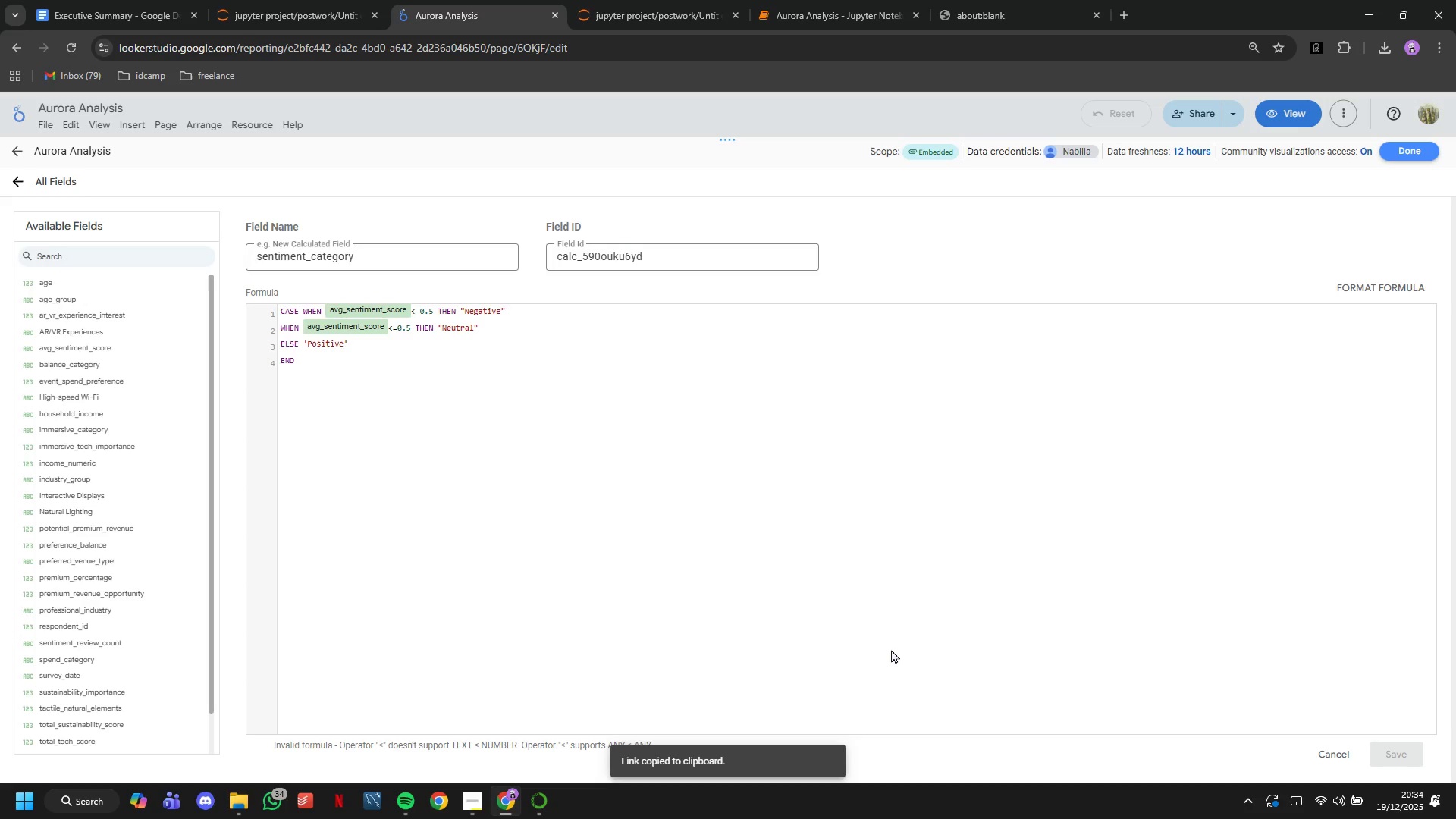 
wait(25.95)
 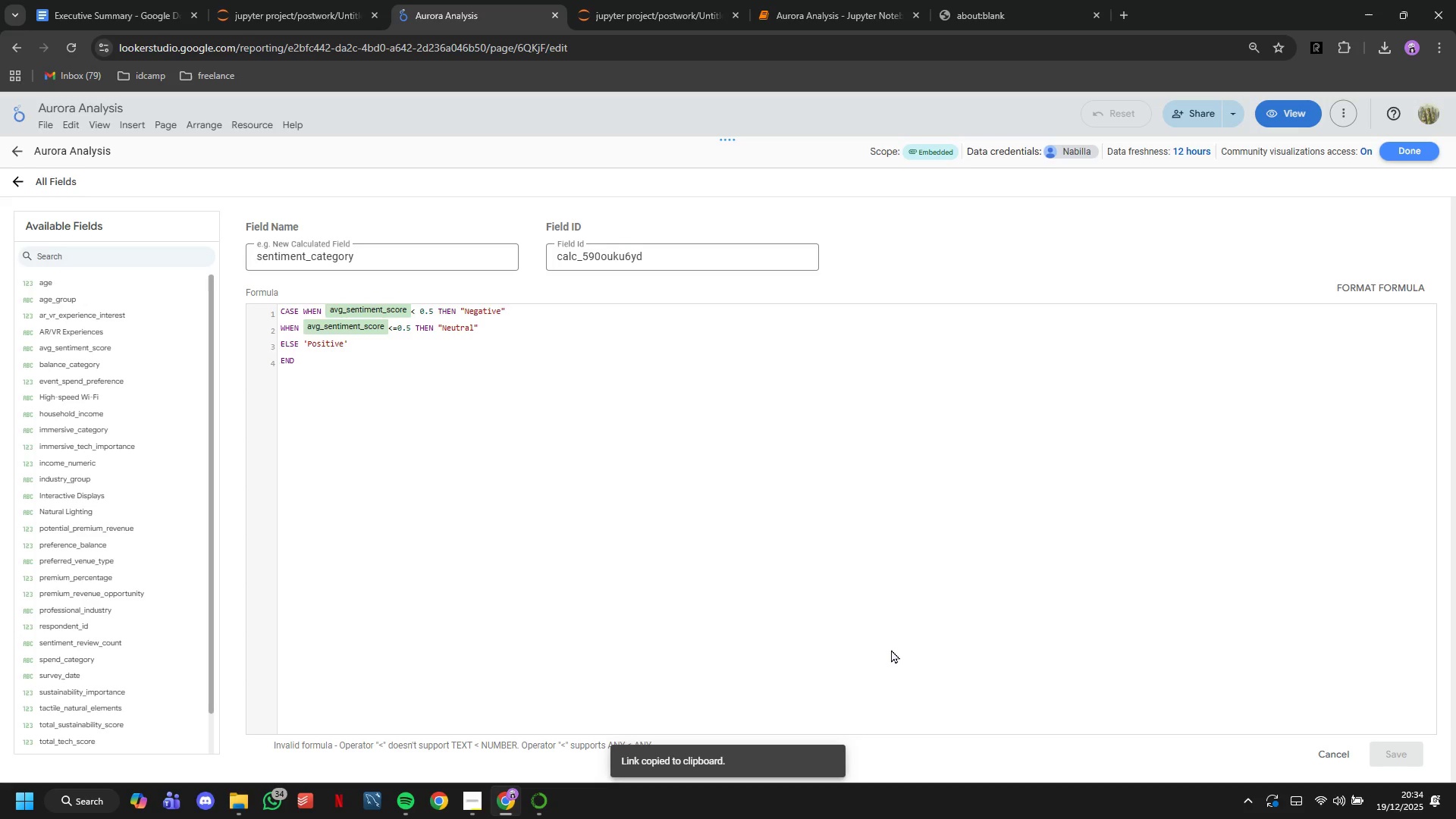 
key(ArrowLeft)
 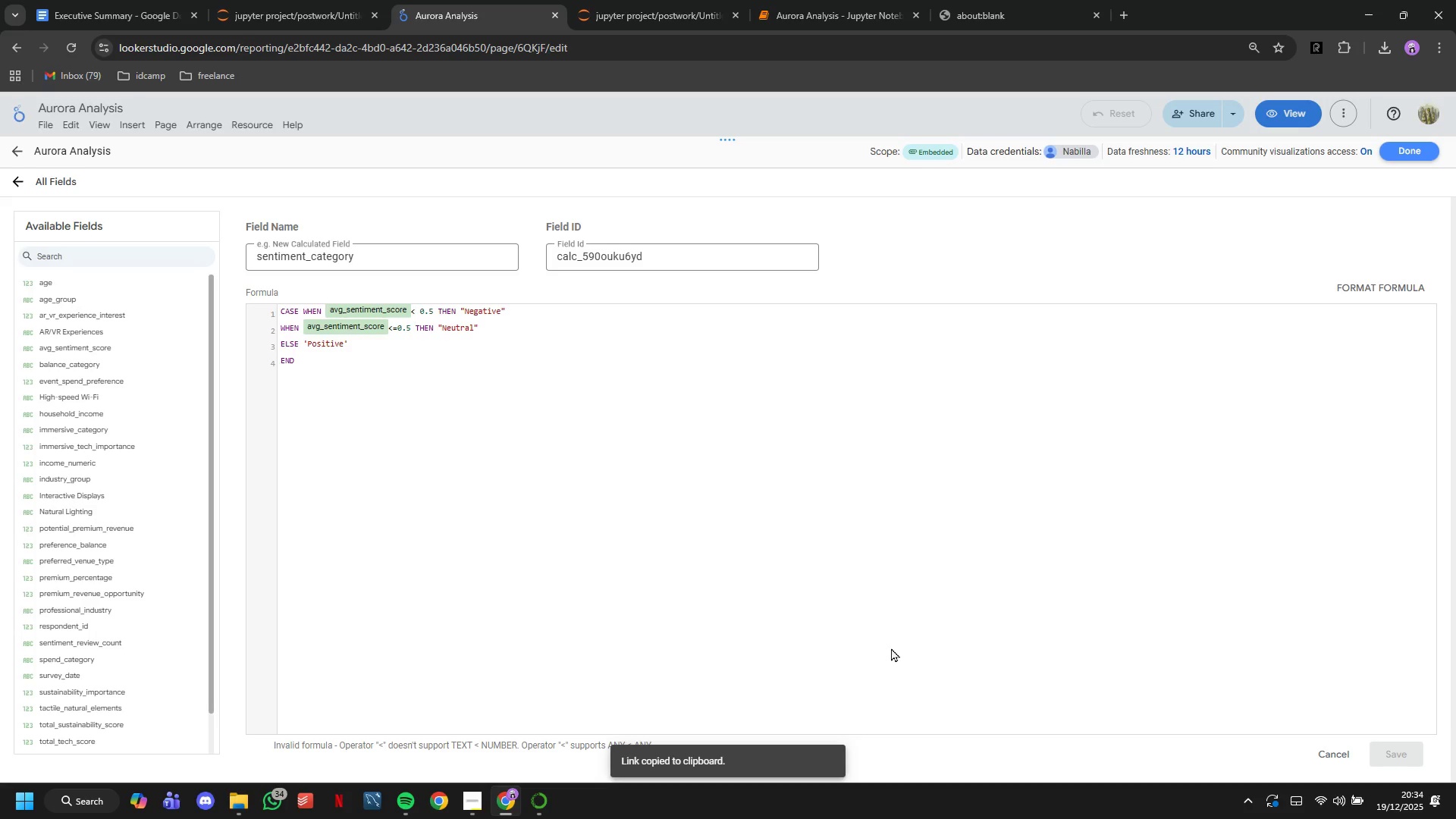 
key(Equal)
 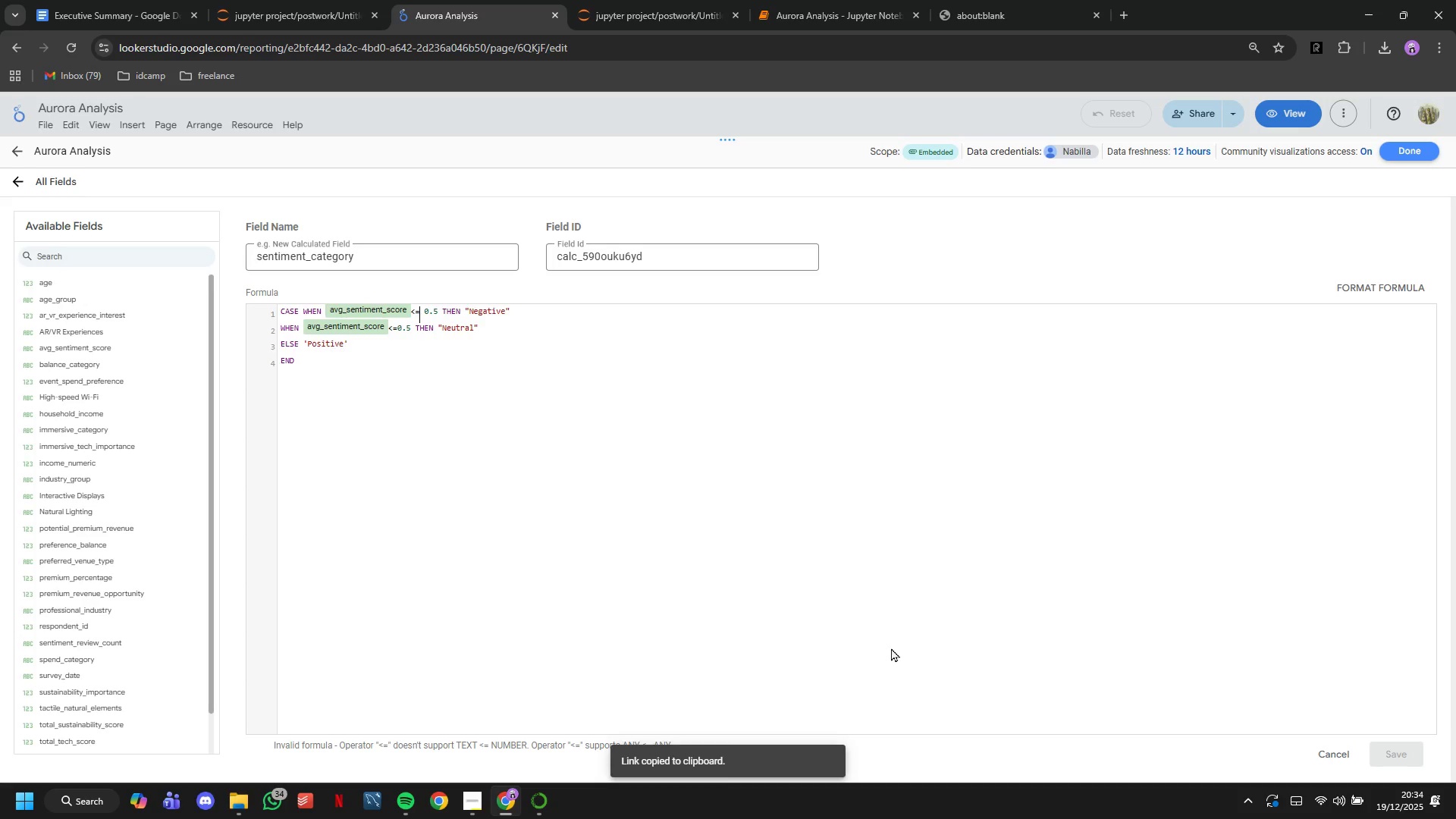 
wait(9.56)
 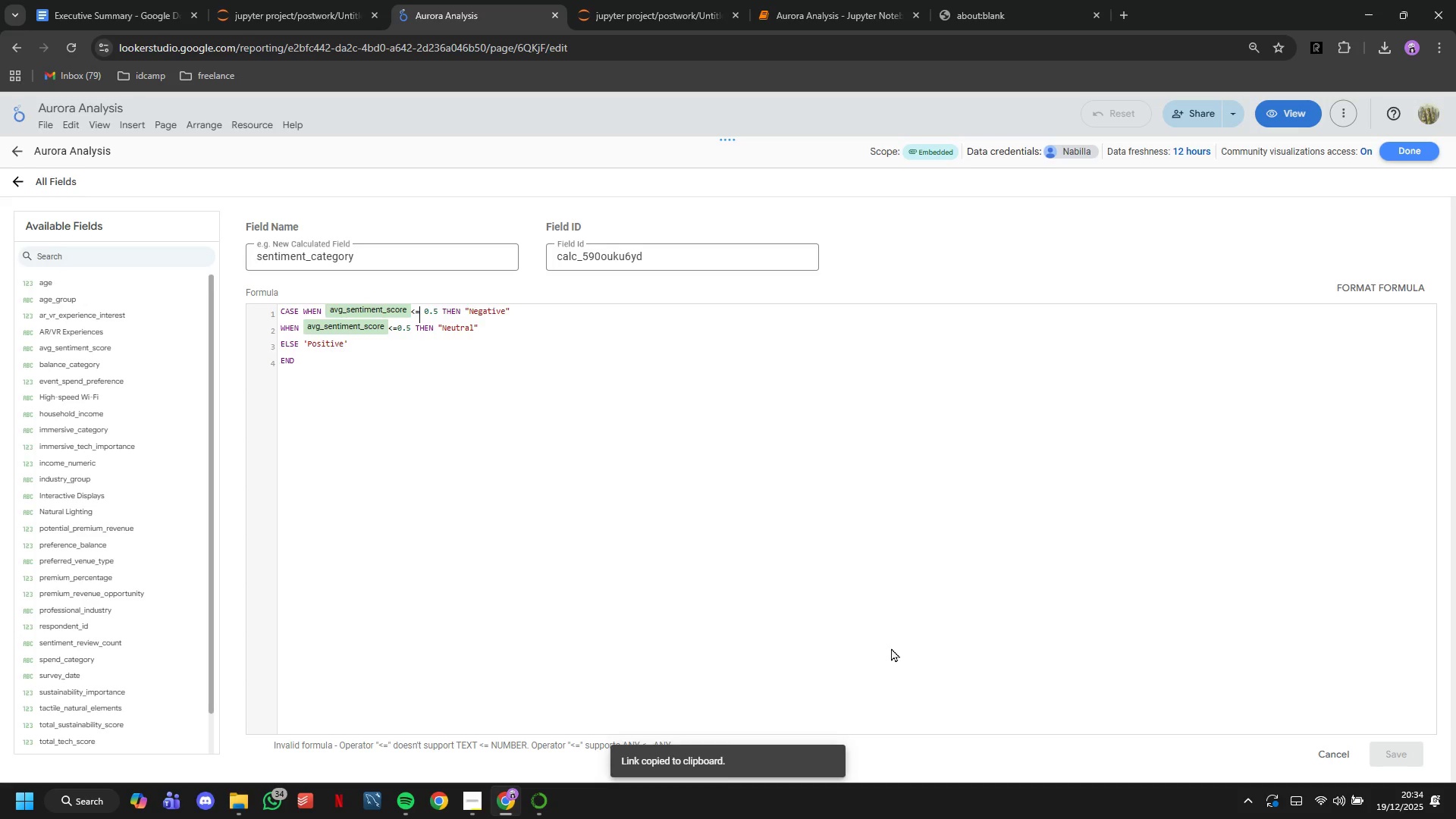 
left_click([478, 802])
 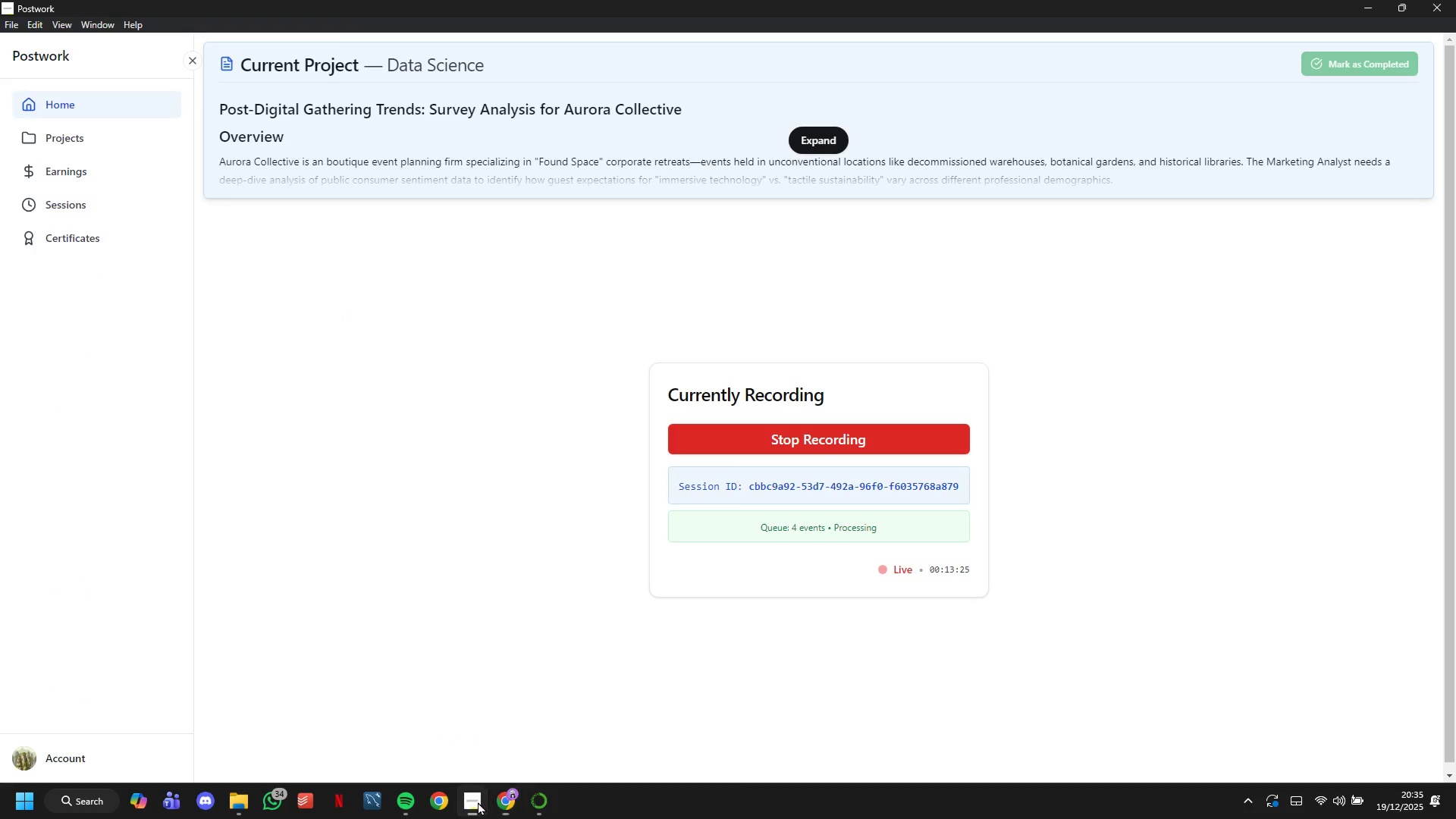 
mouse_move([479, 786])
 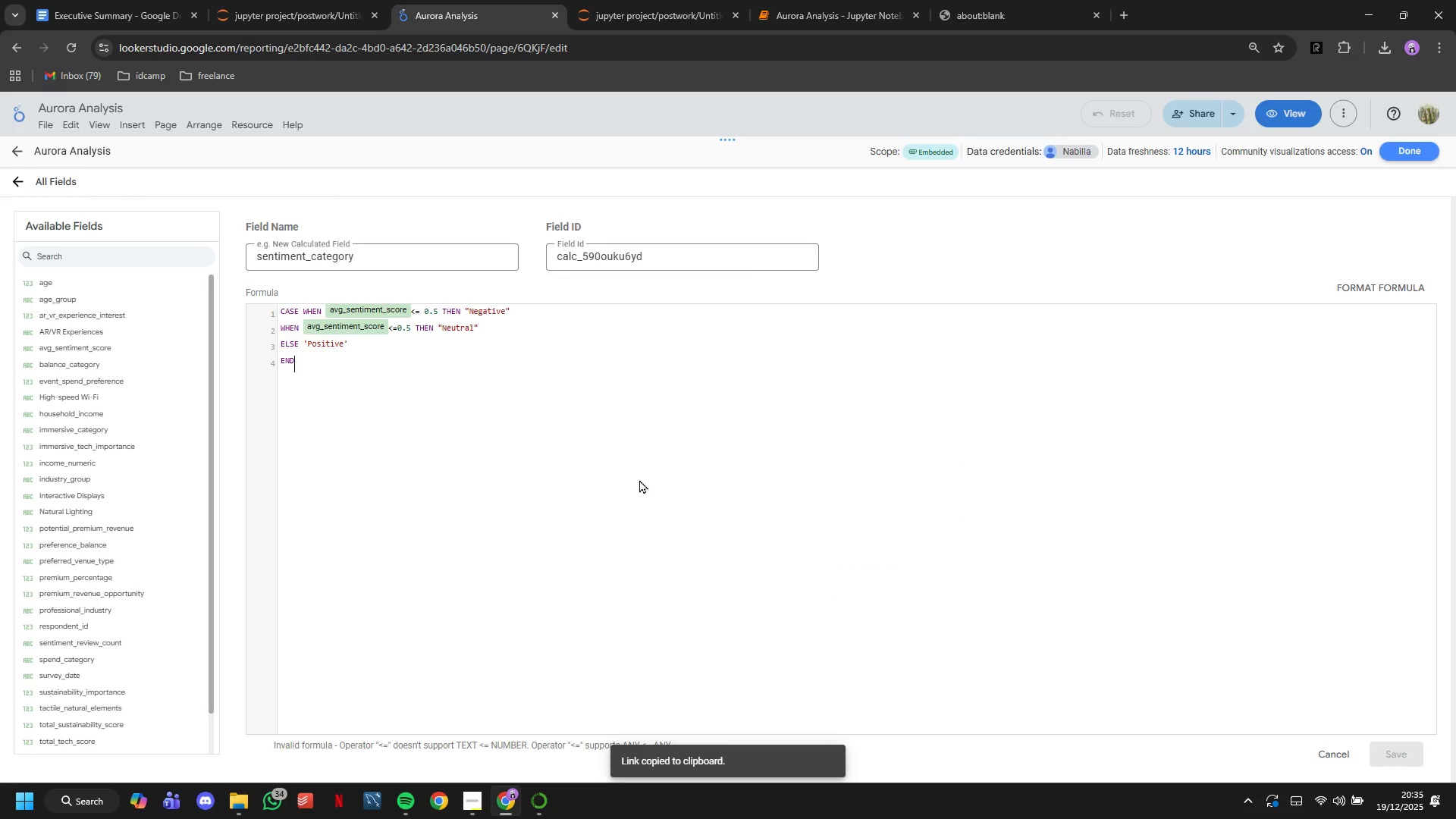 
double_click([639, 479])
 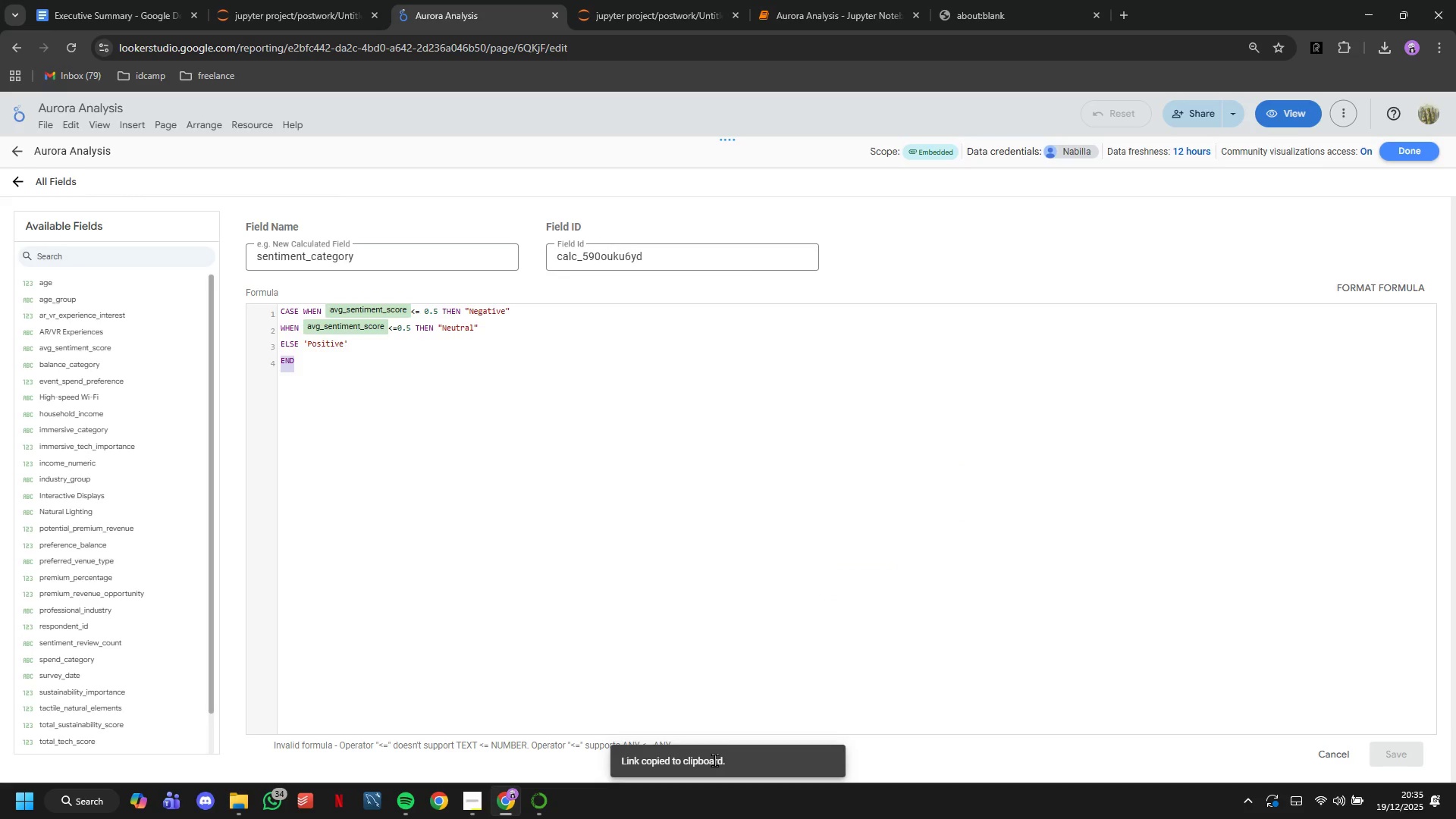 
double_click([713, 761])
 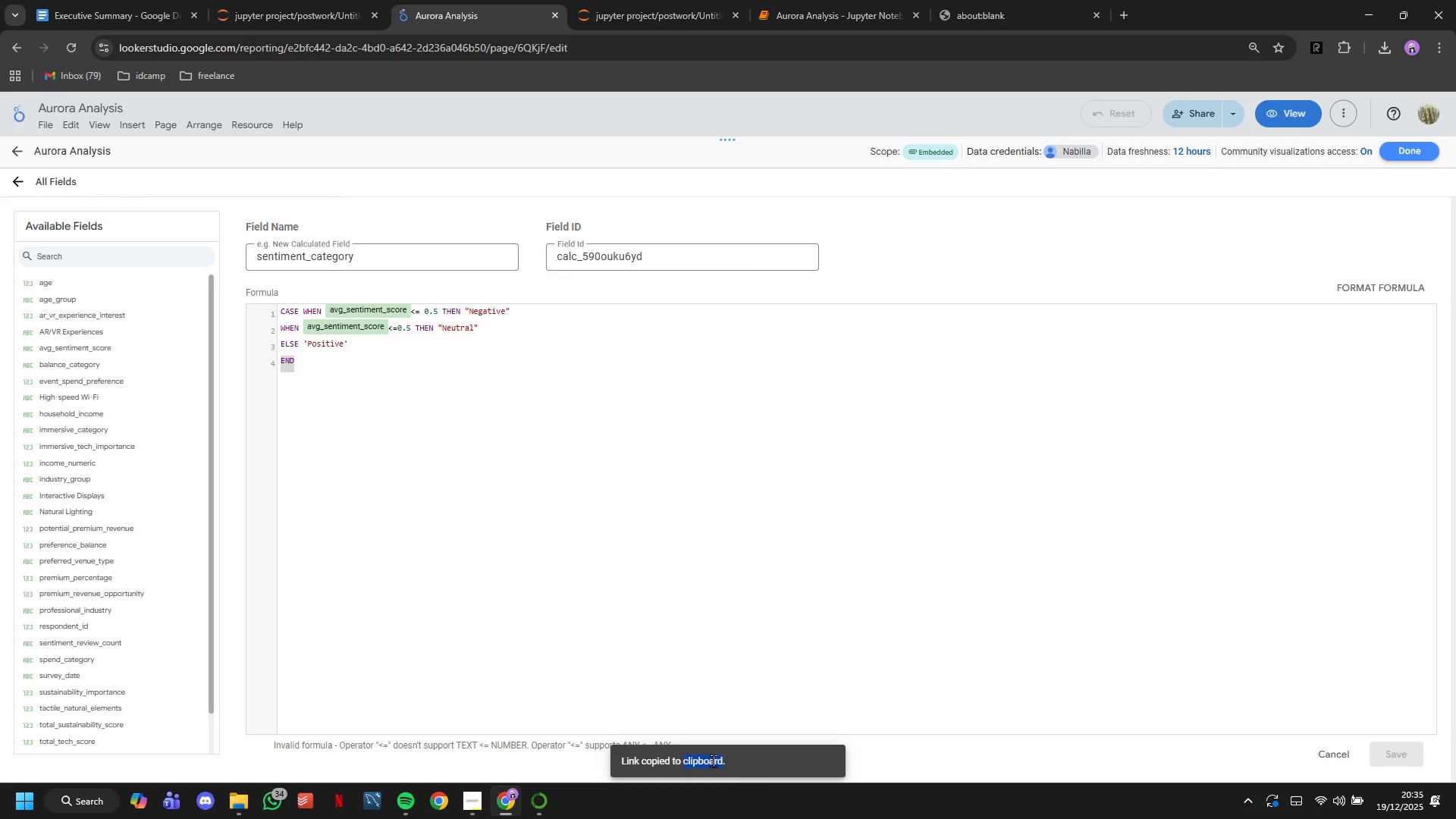 
triple_click([713, 761])
 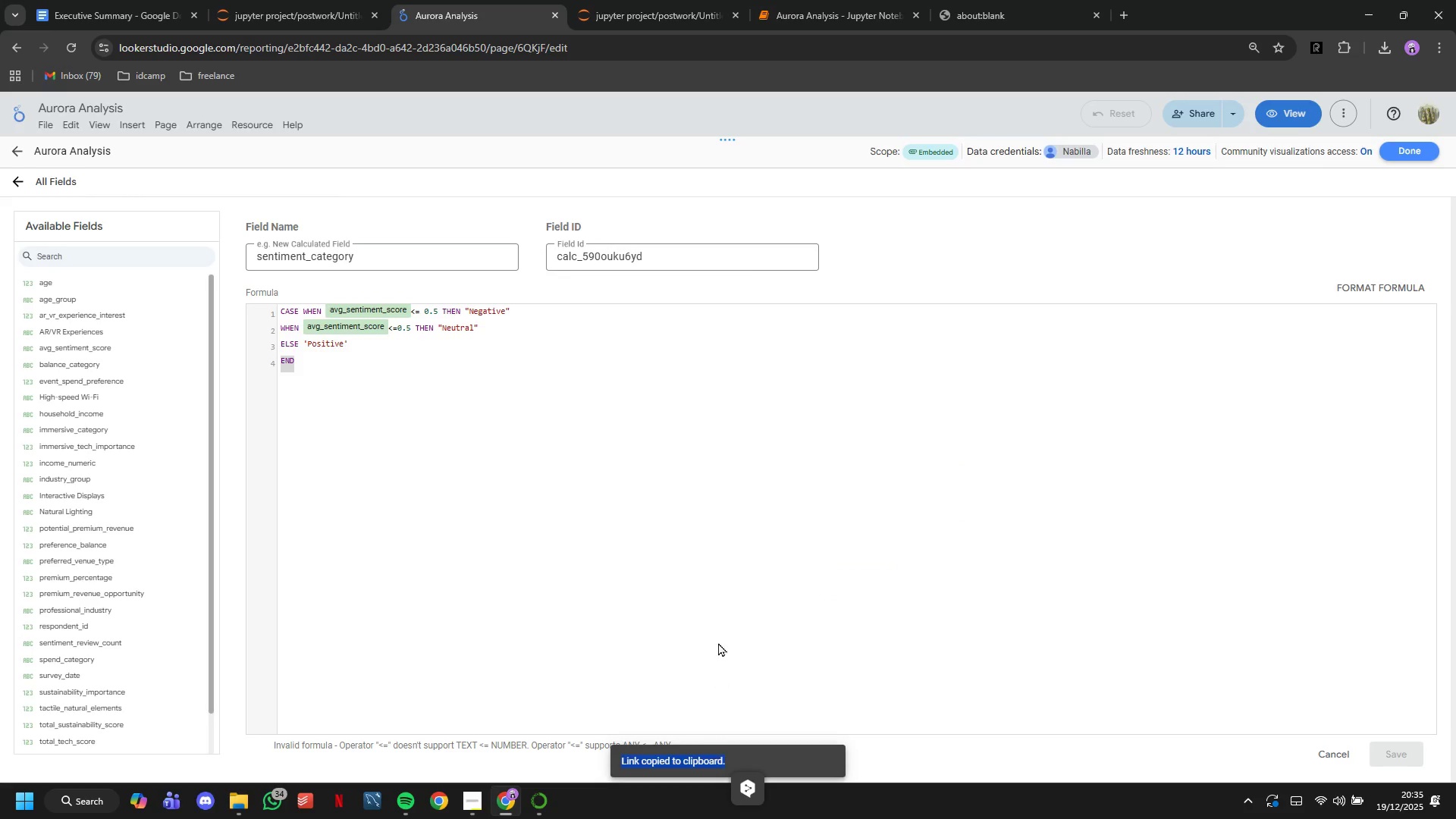 
left_click([718, 642])
 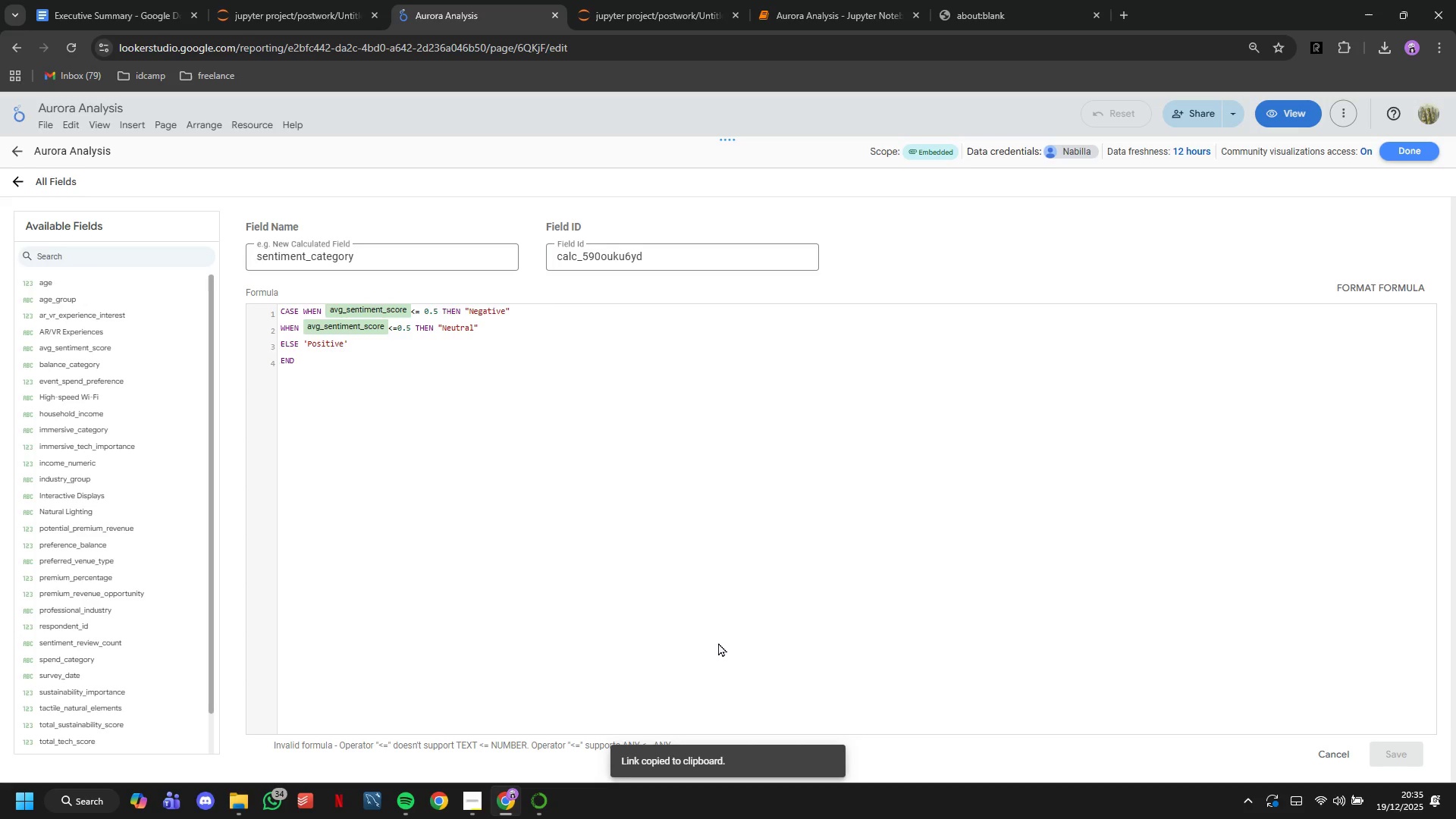 
wait(11.16)
 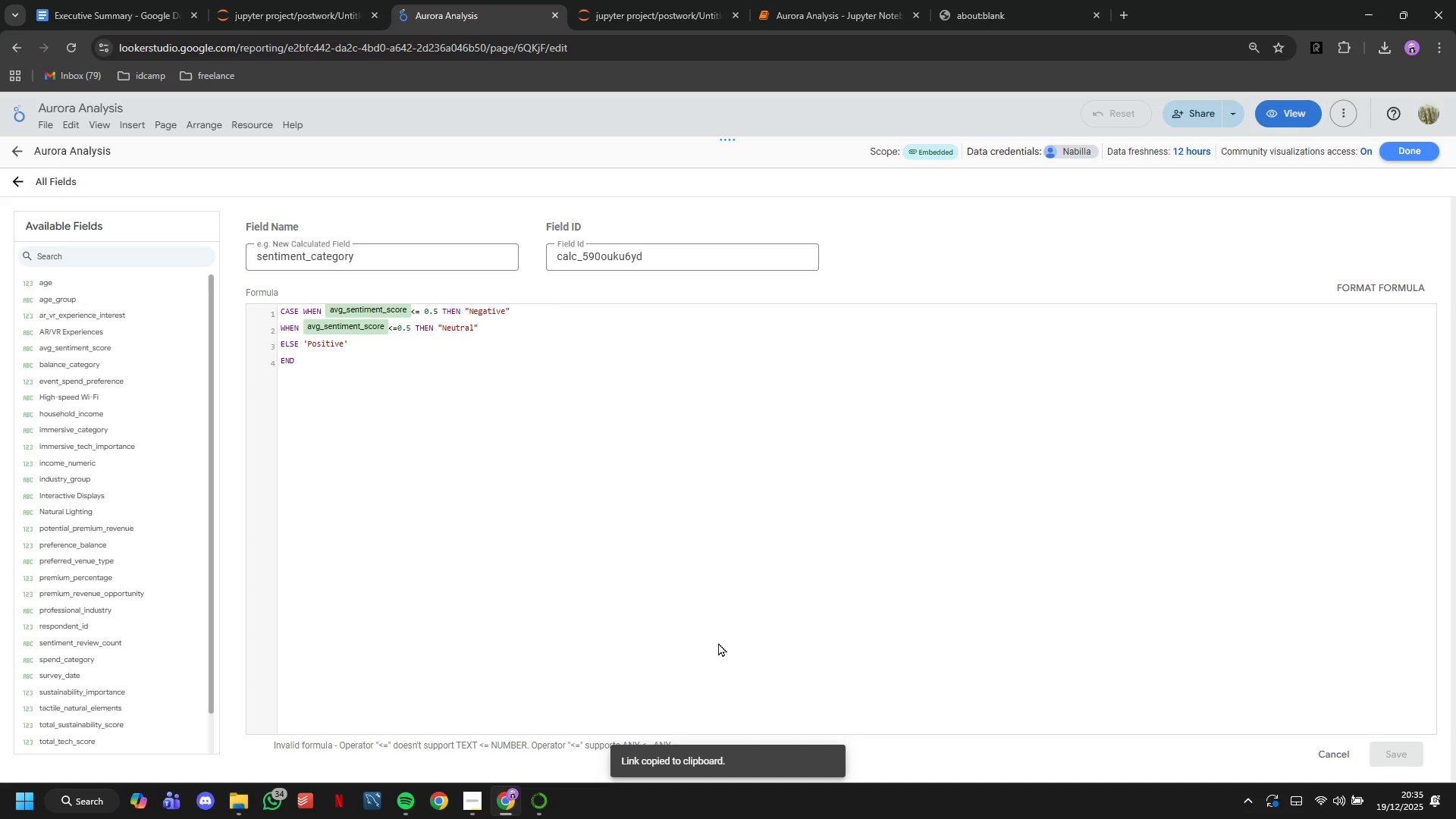 
double_click([549, 754])
 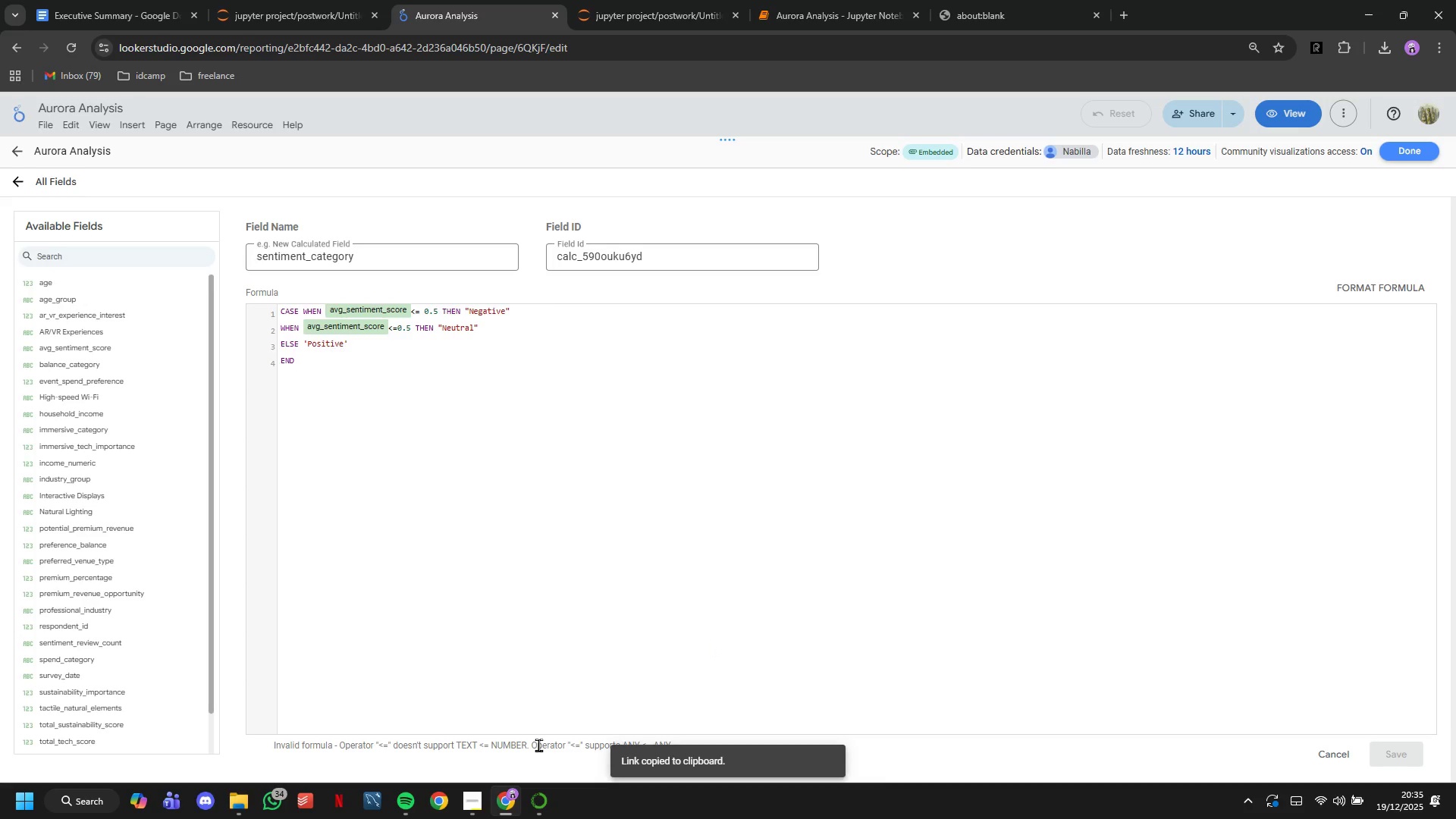 
triple_click([538, 745])
 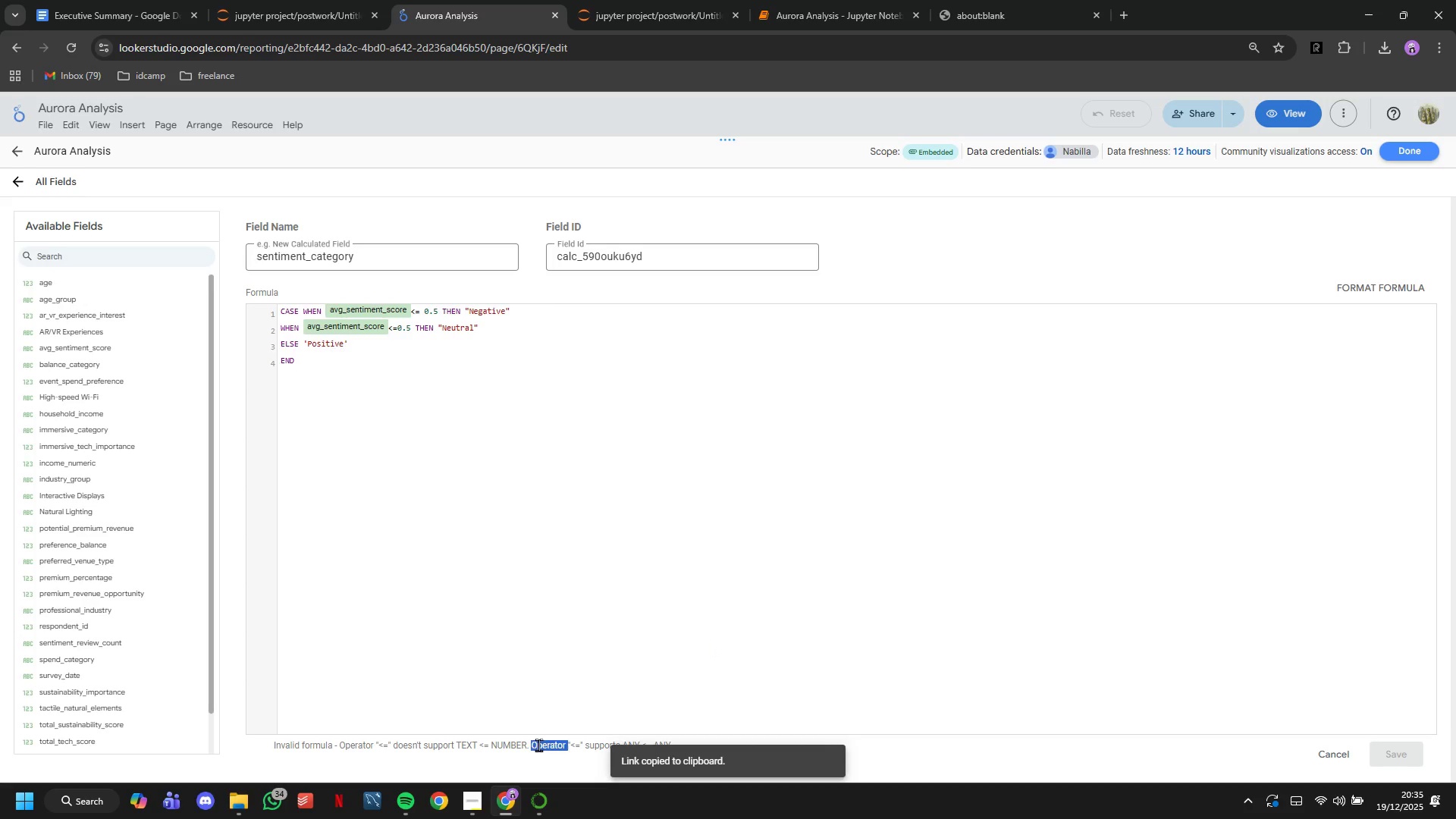 
triple_click([538, 745])
 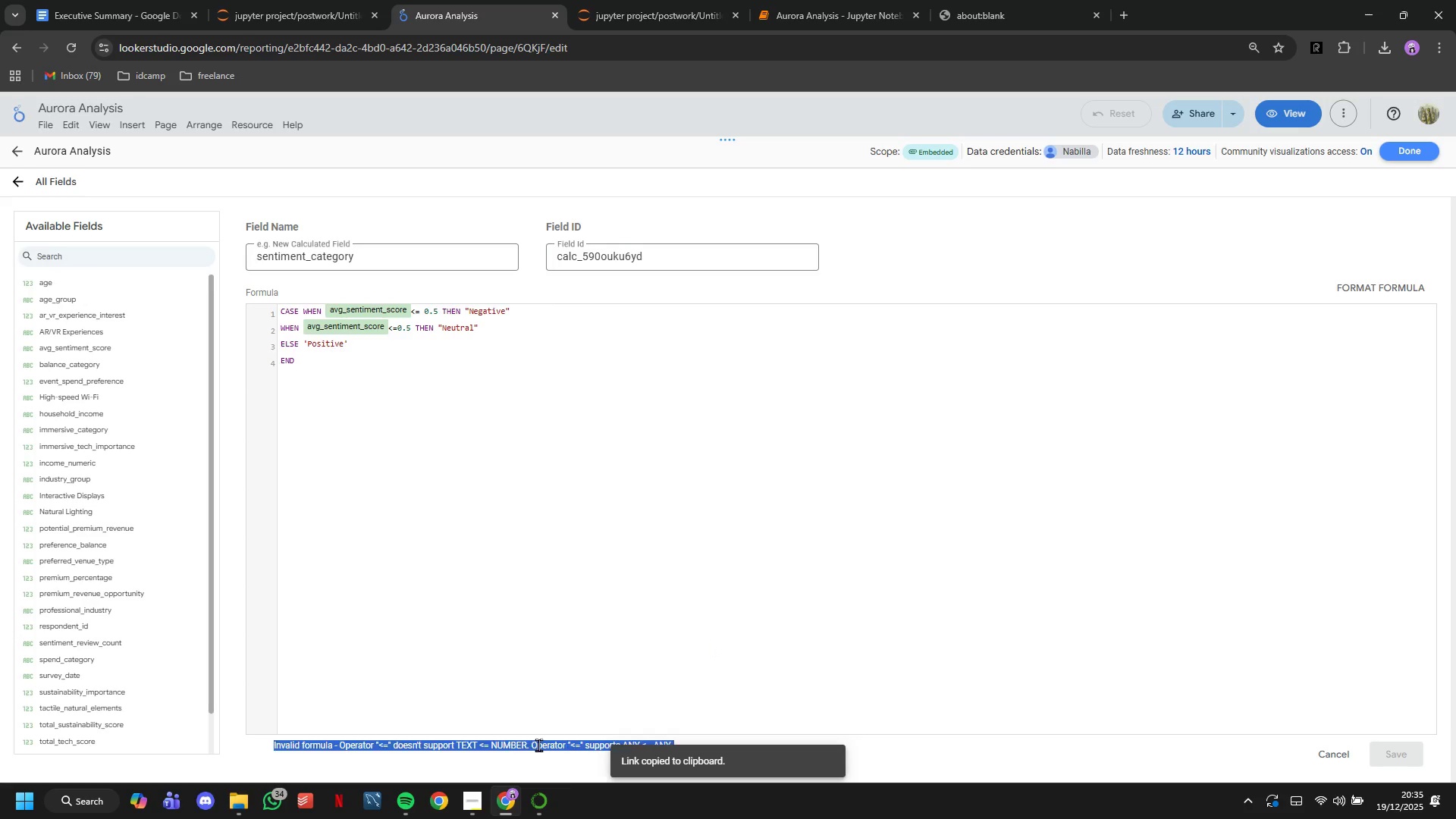 
triple_click([538, 745])
 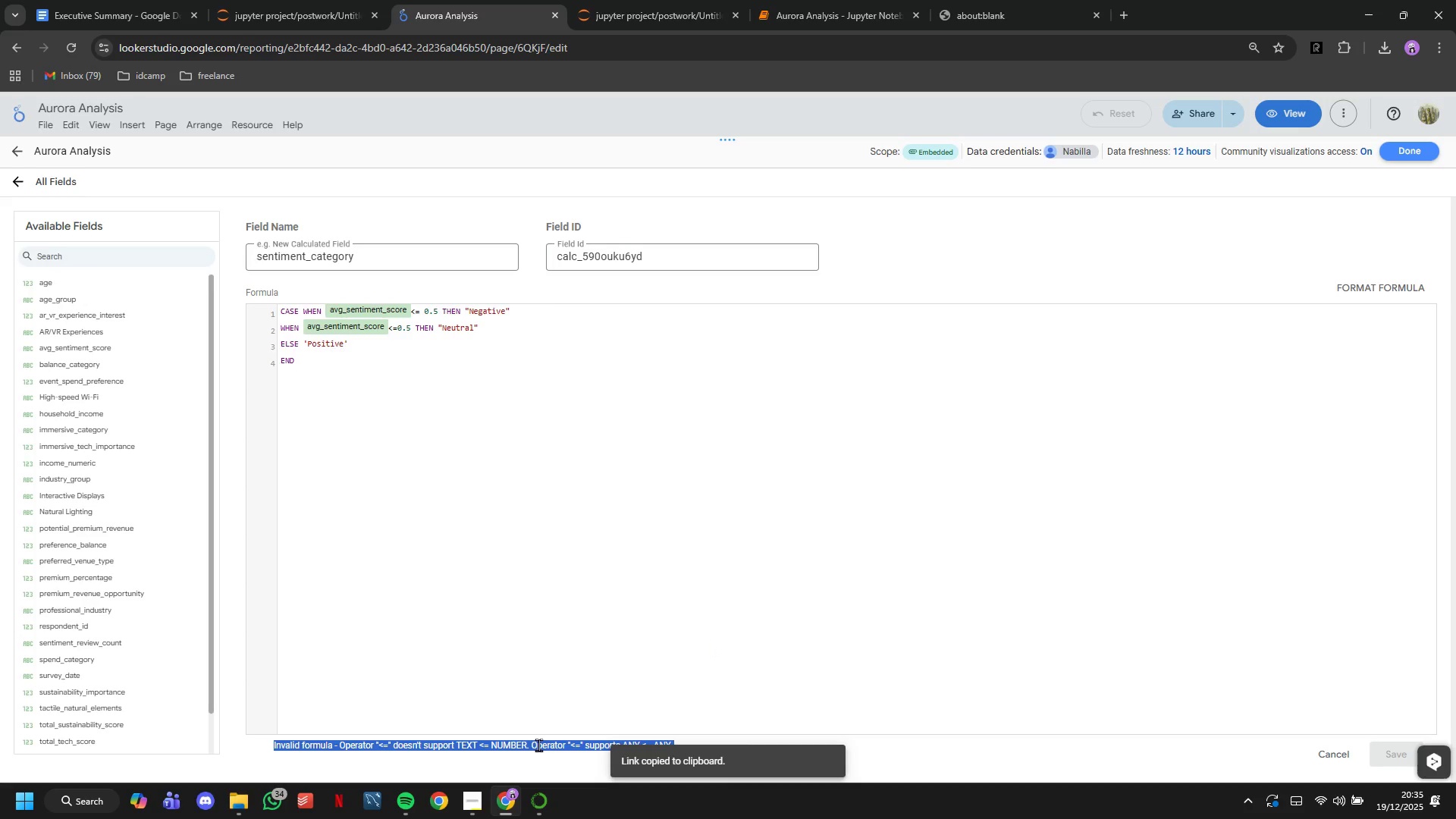 
key(Control+C)
 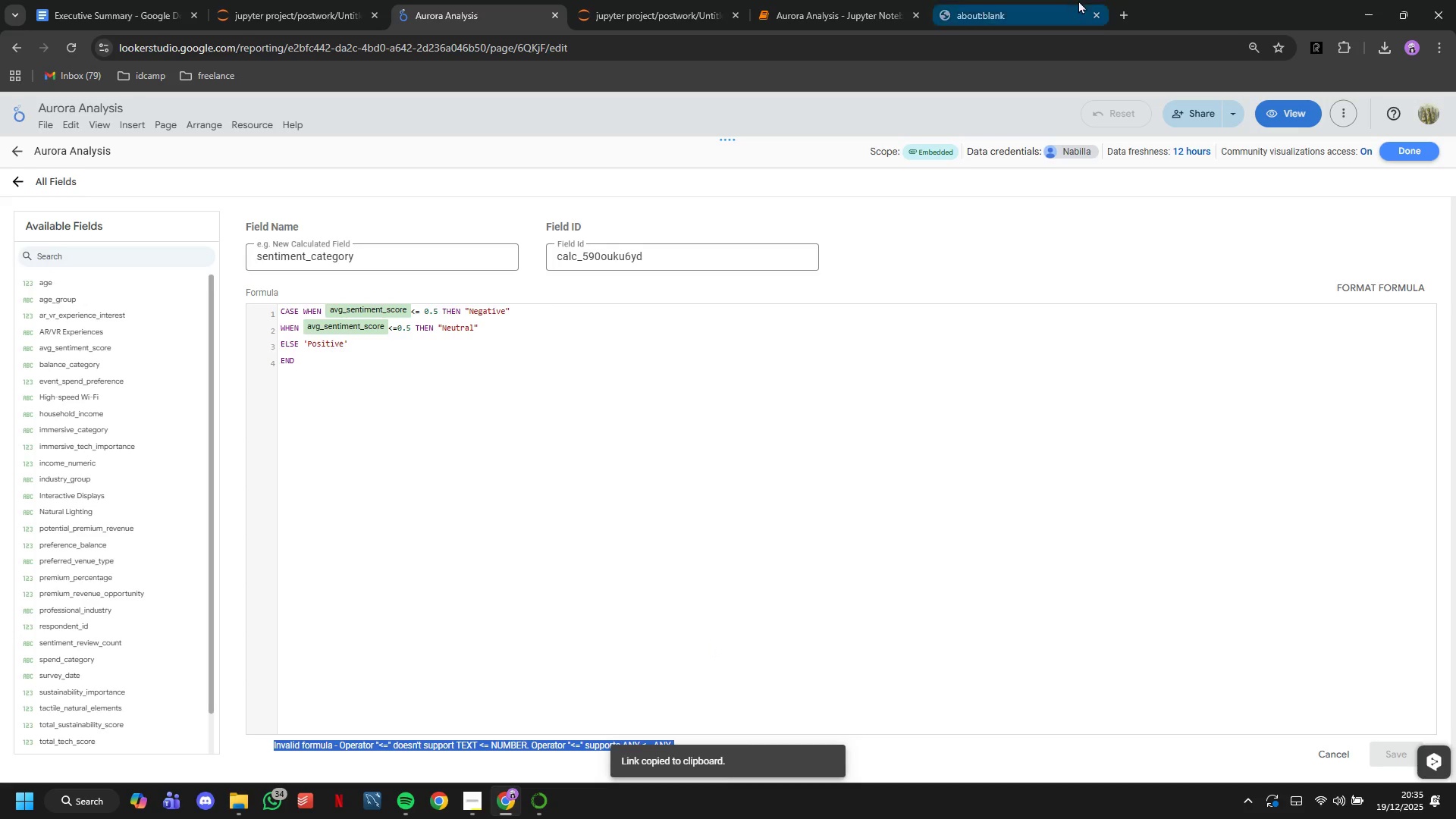 
left_click([1078, 0])
 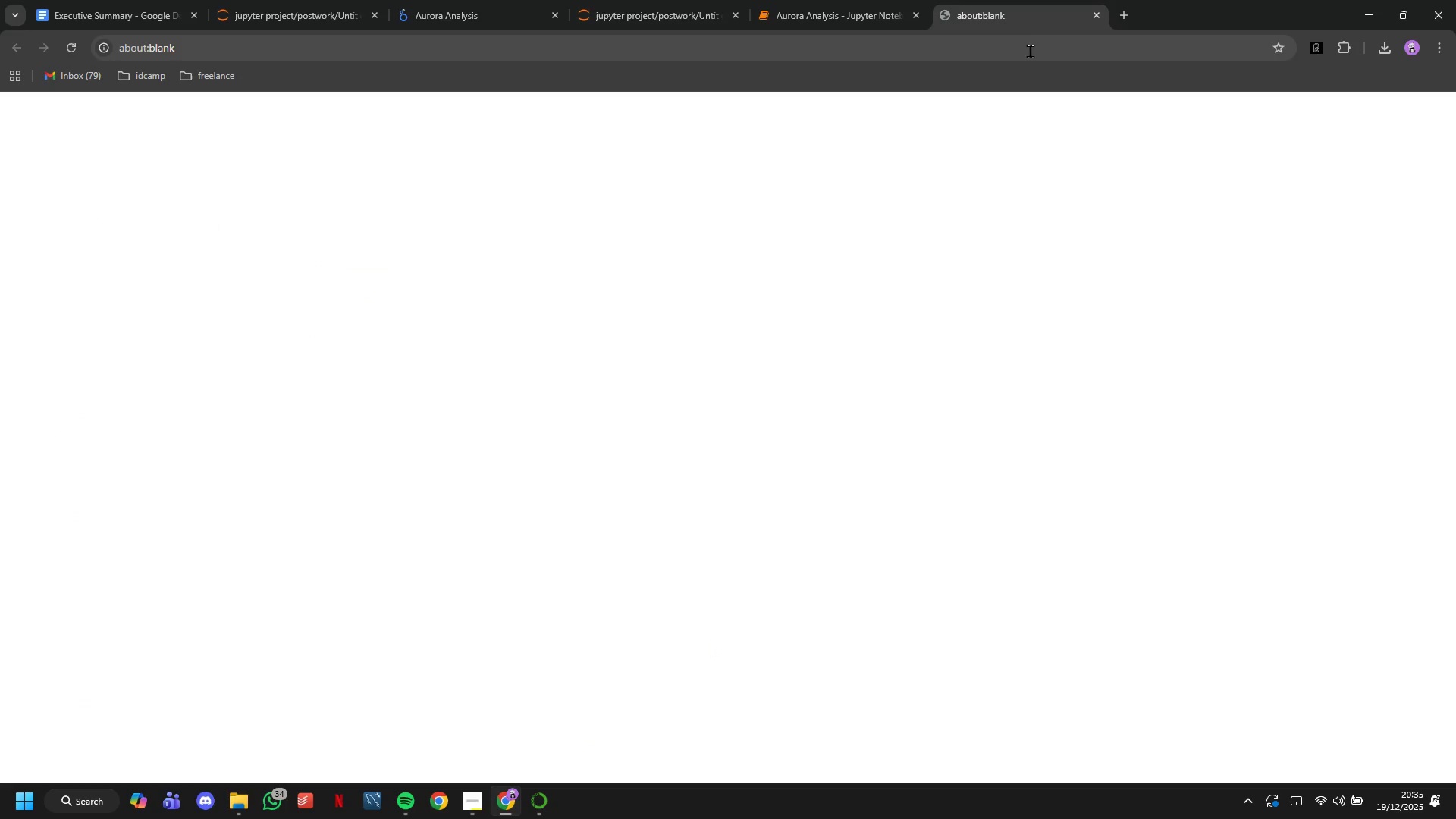 
left_click([1030, 51])
 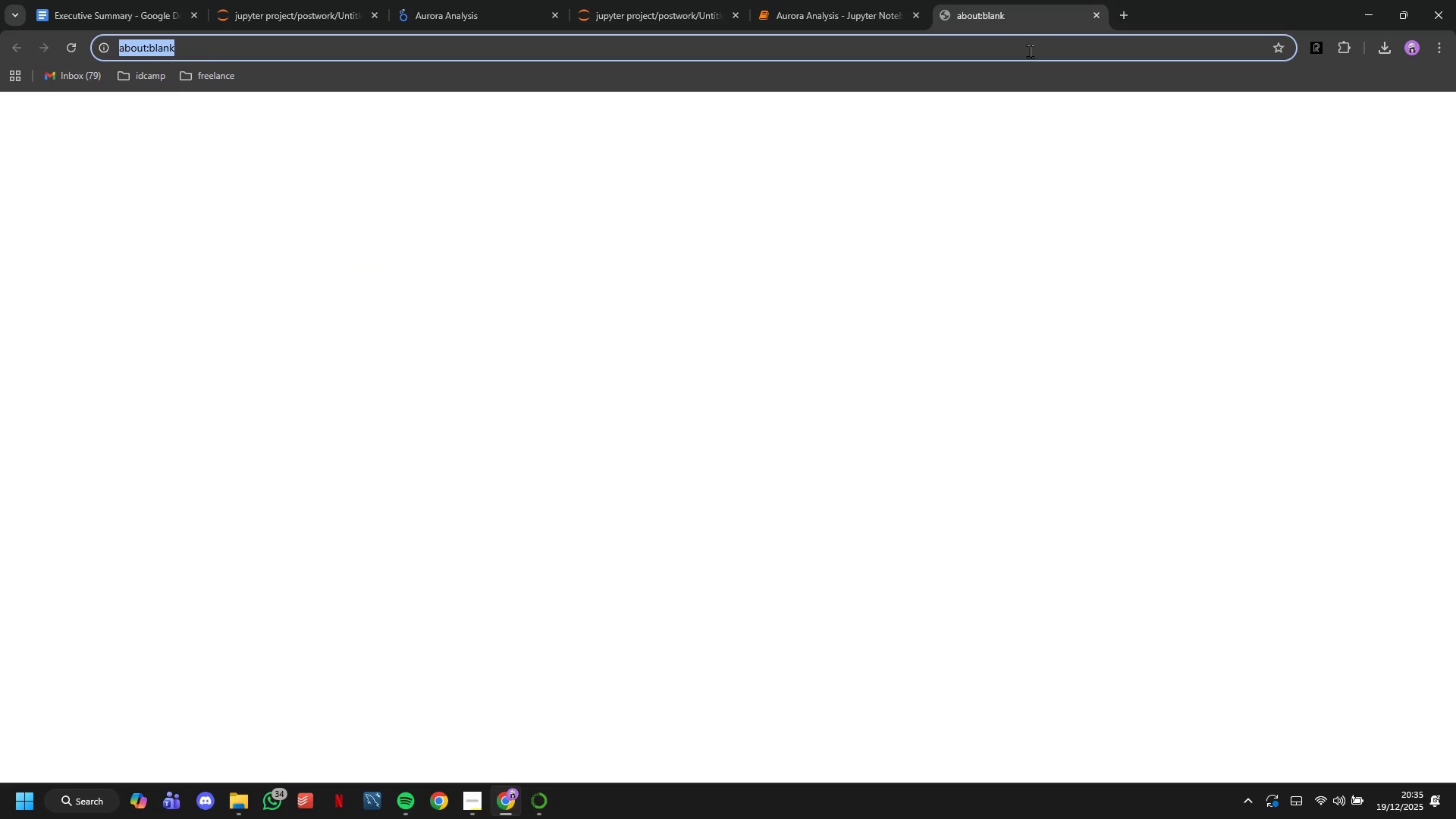 
key(Control+V)
 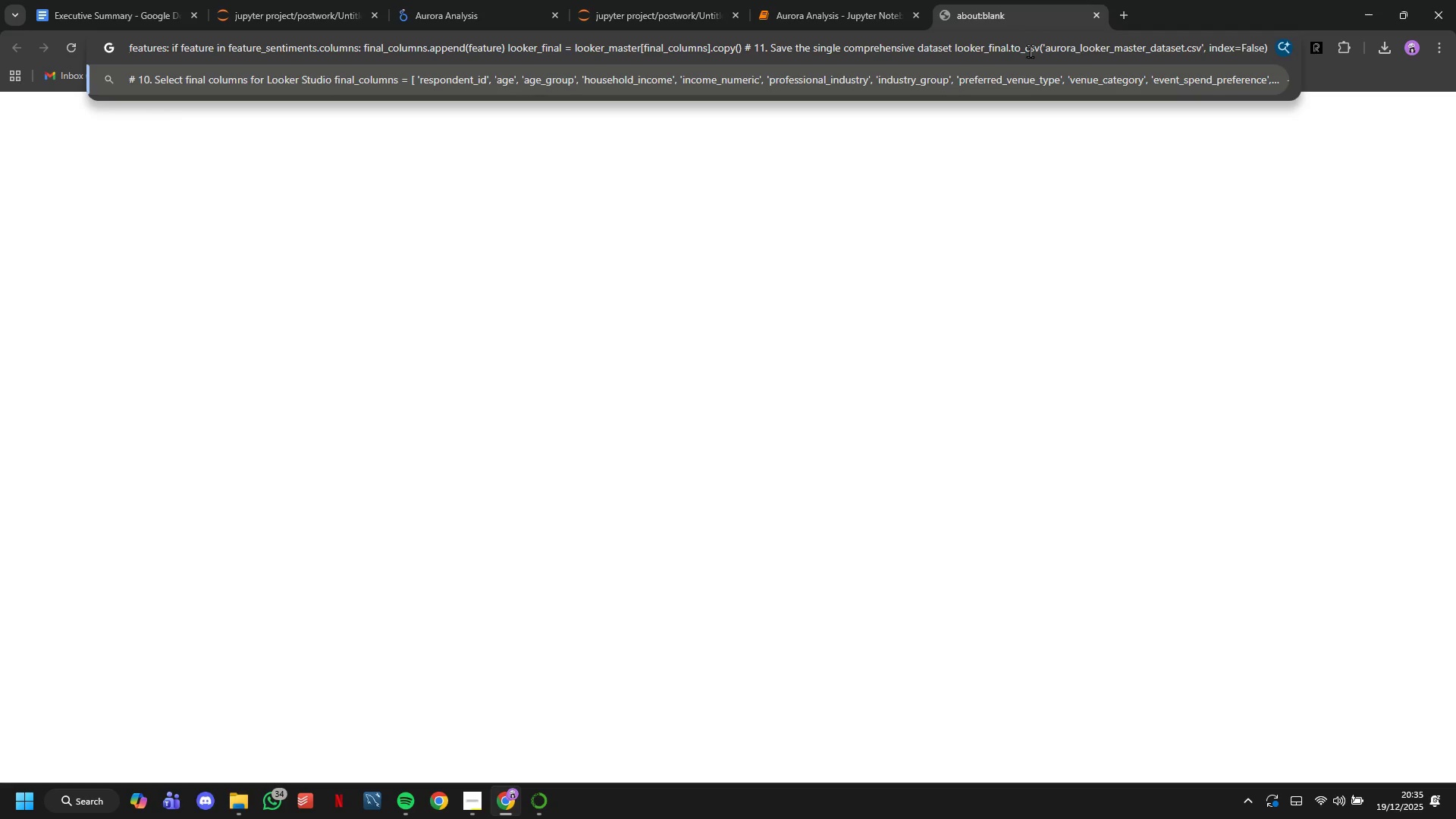 
key(Control+A)
 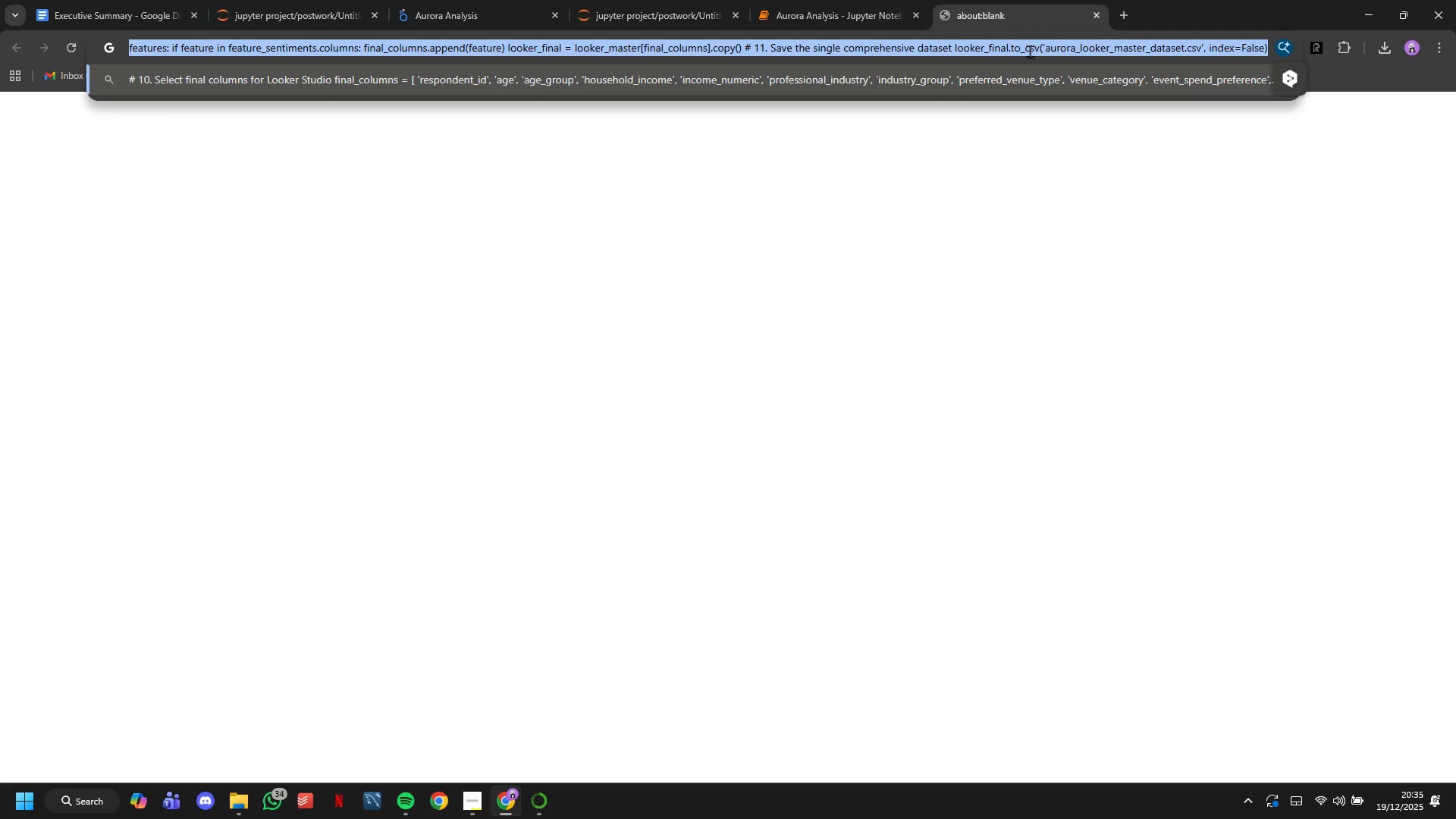 
key(Backspace)
 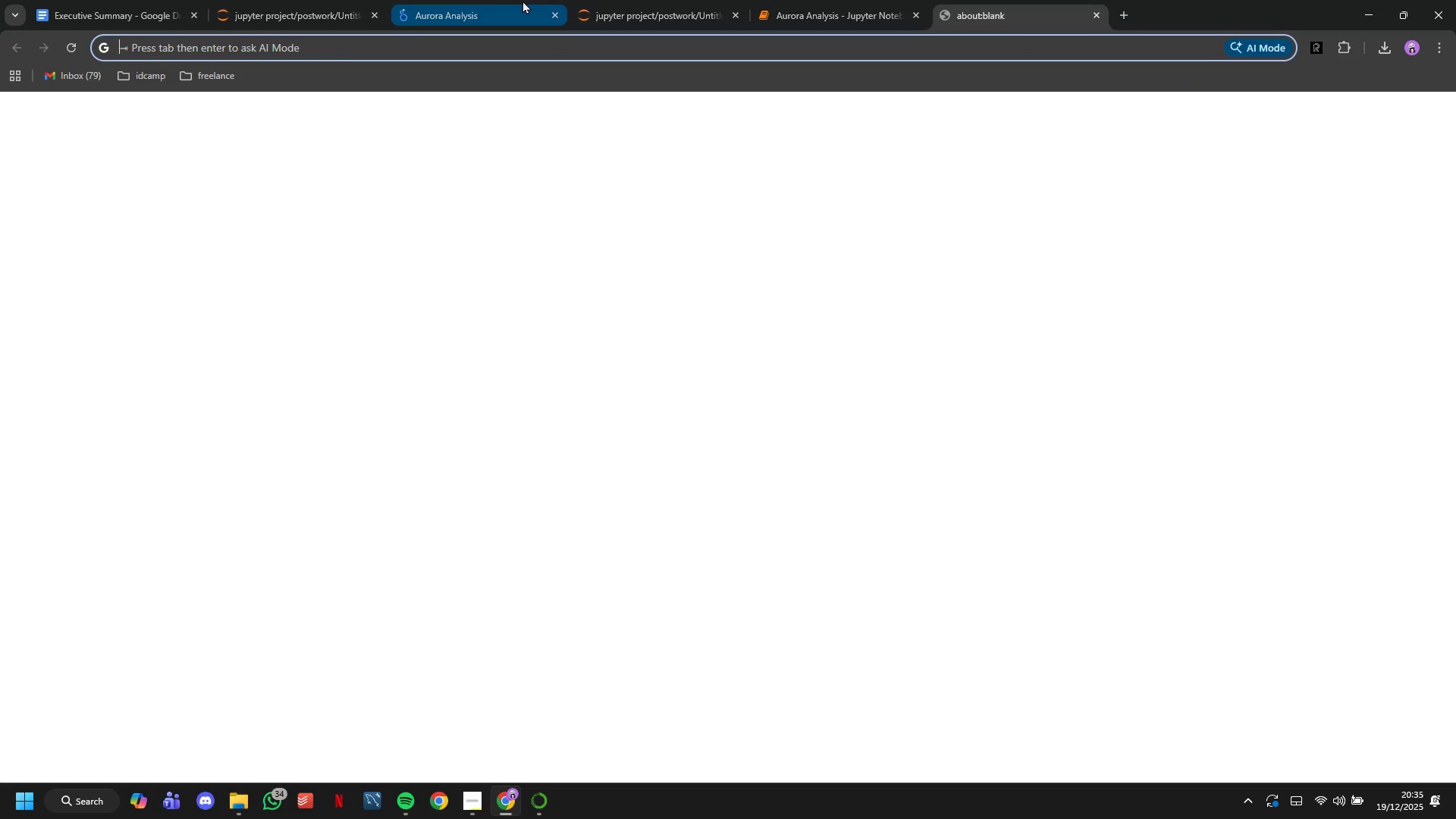 
left_click([522, 0])
 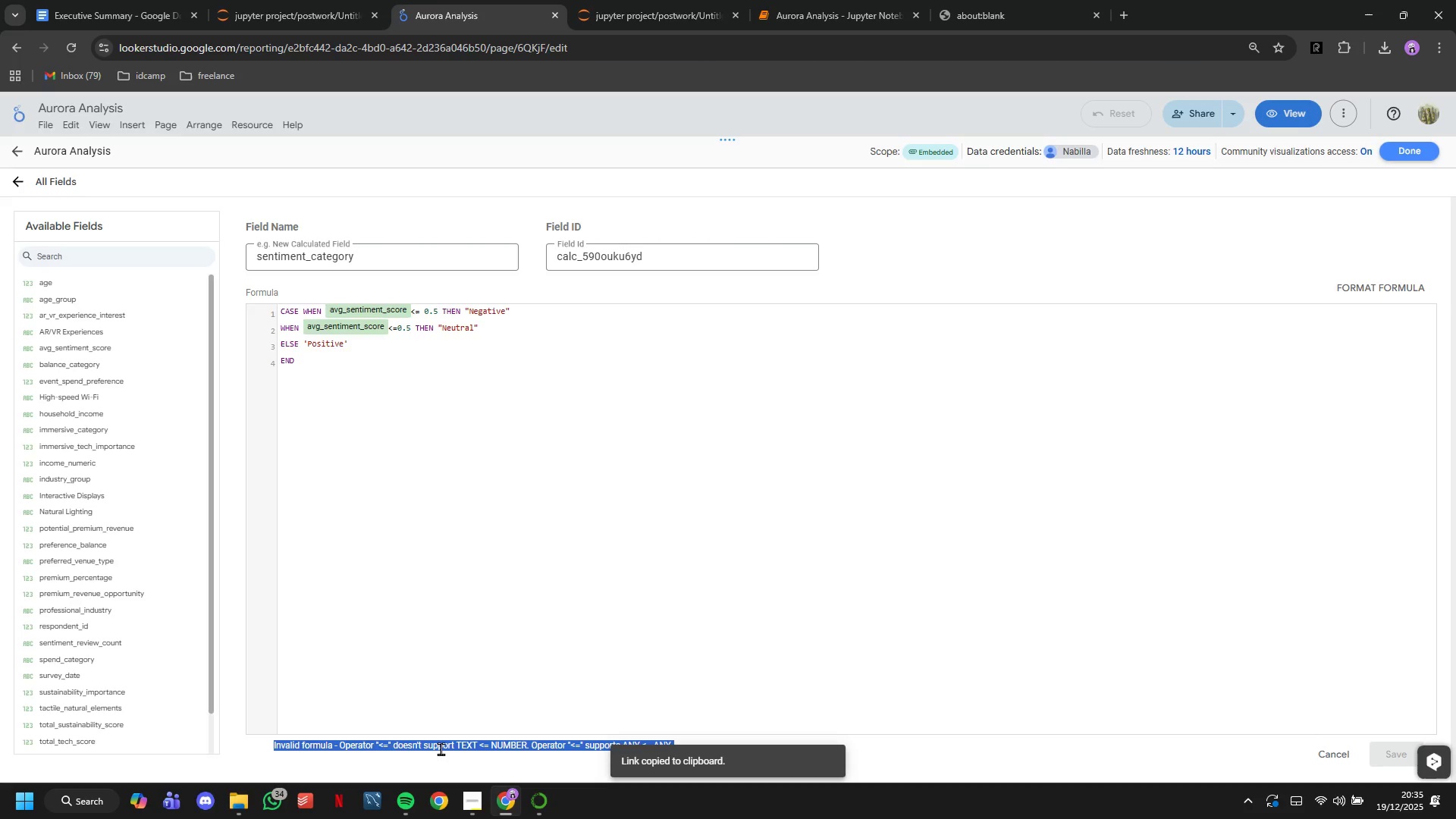 
right_click([441, 748])
 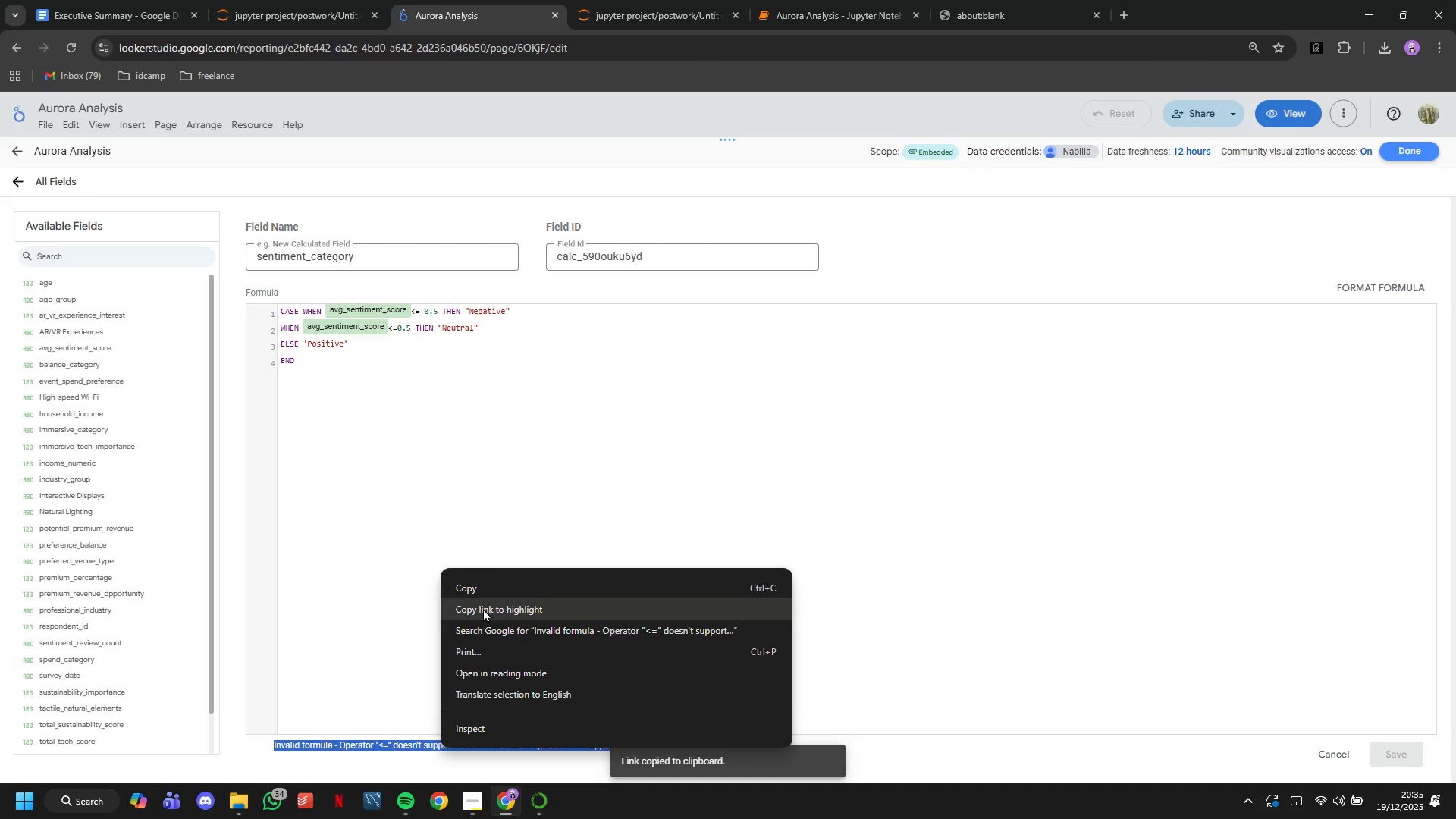 
left_click([480, 588])
 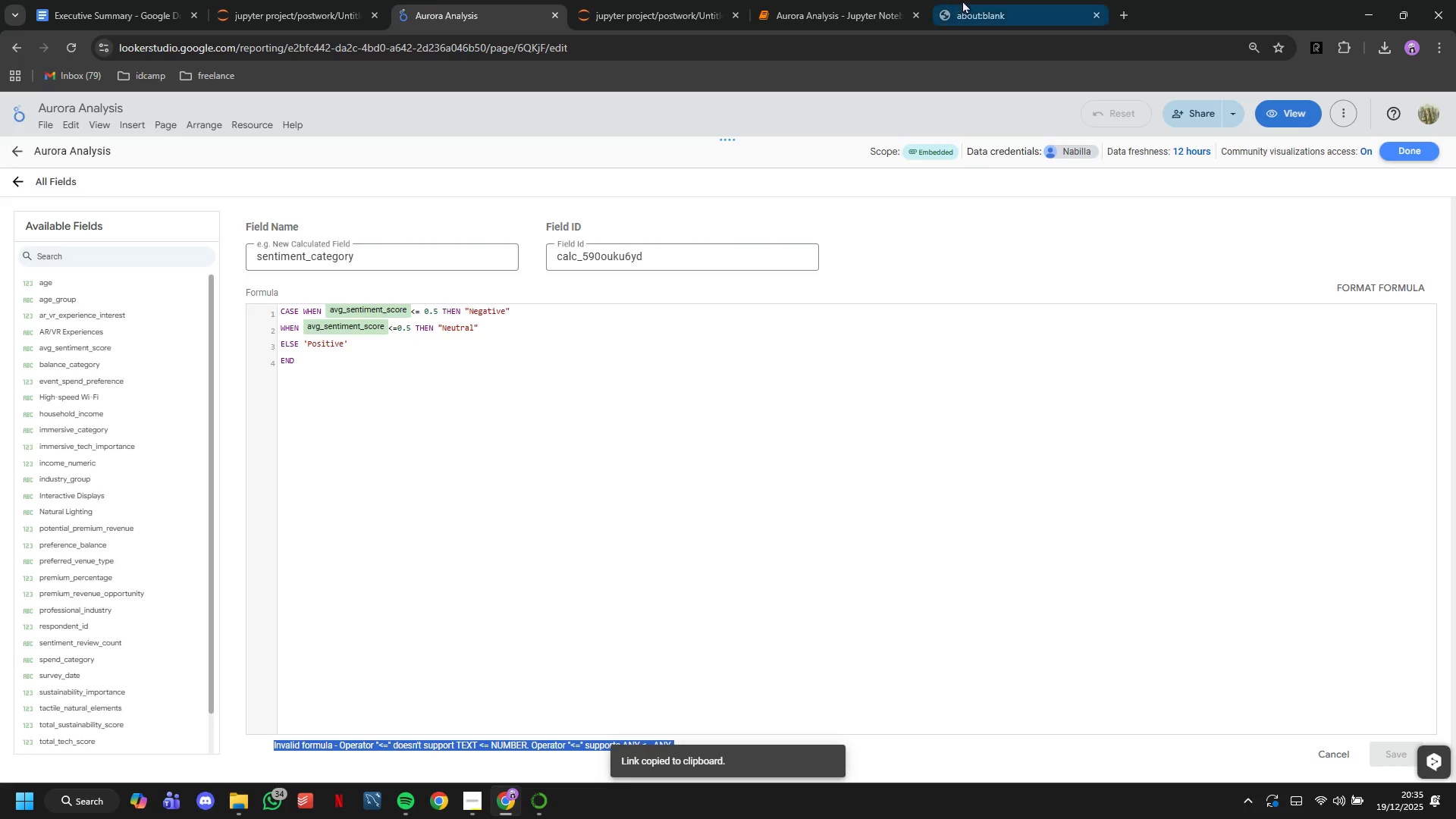 
left_click([967, 0])
 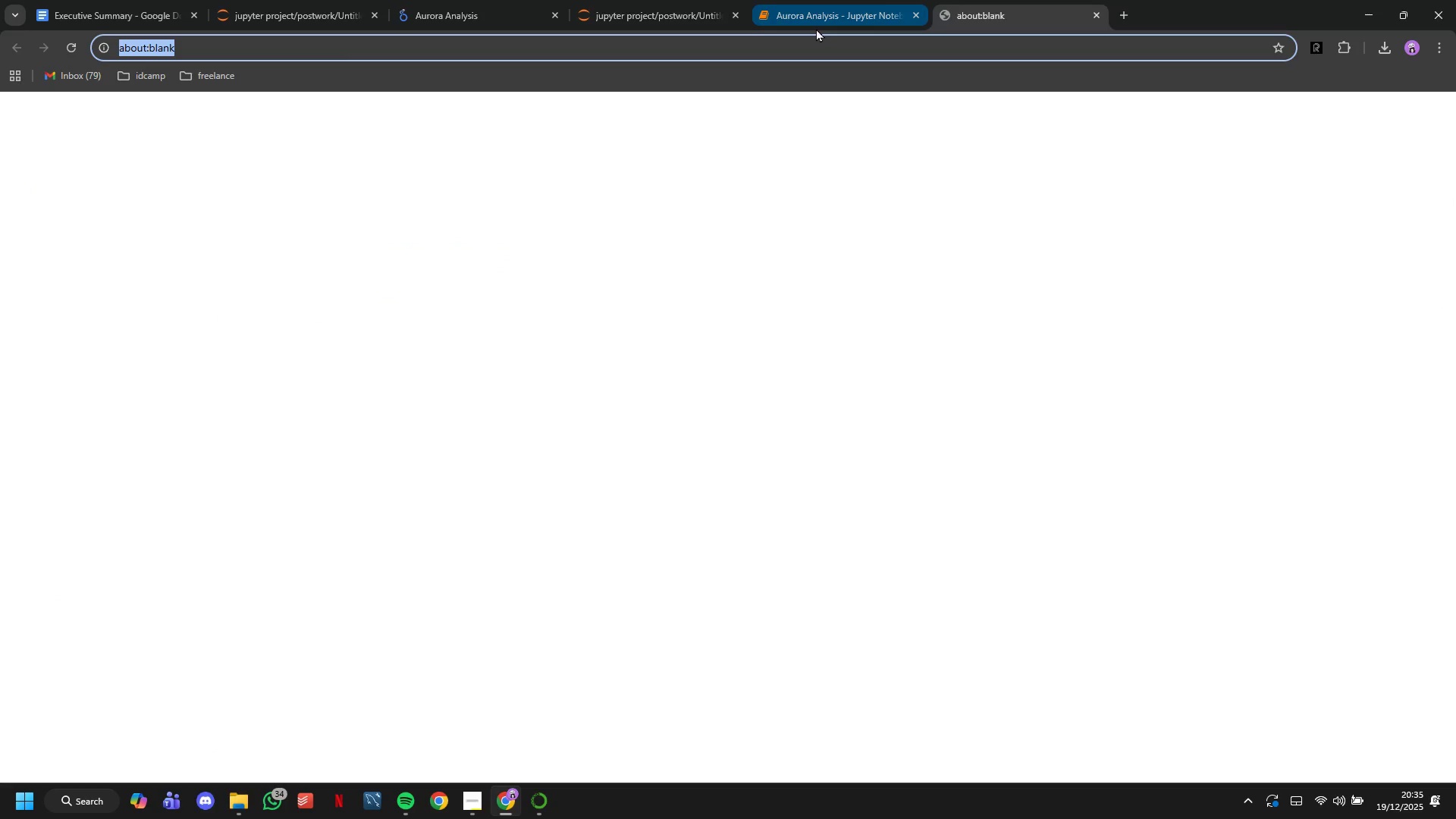 
key(Control+V)
 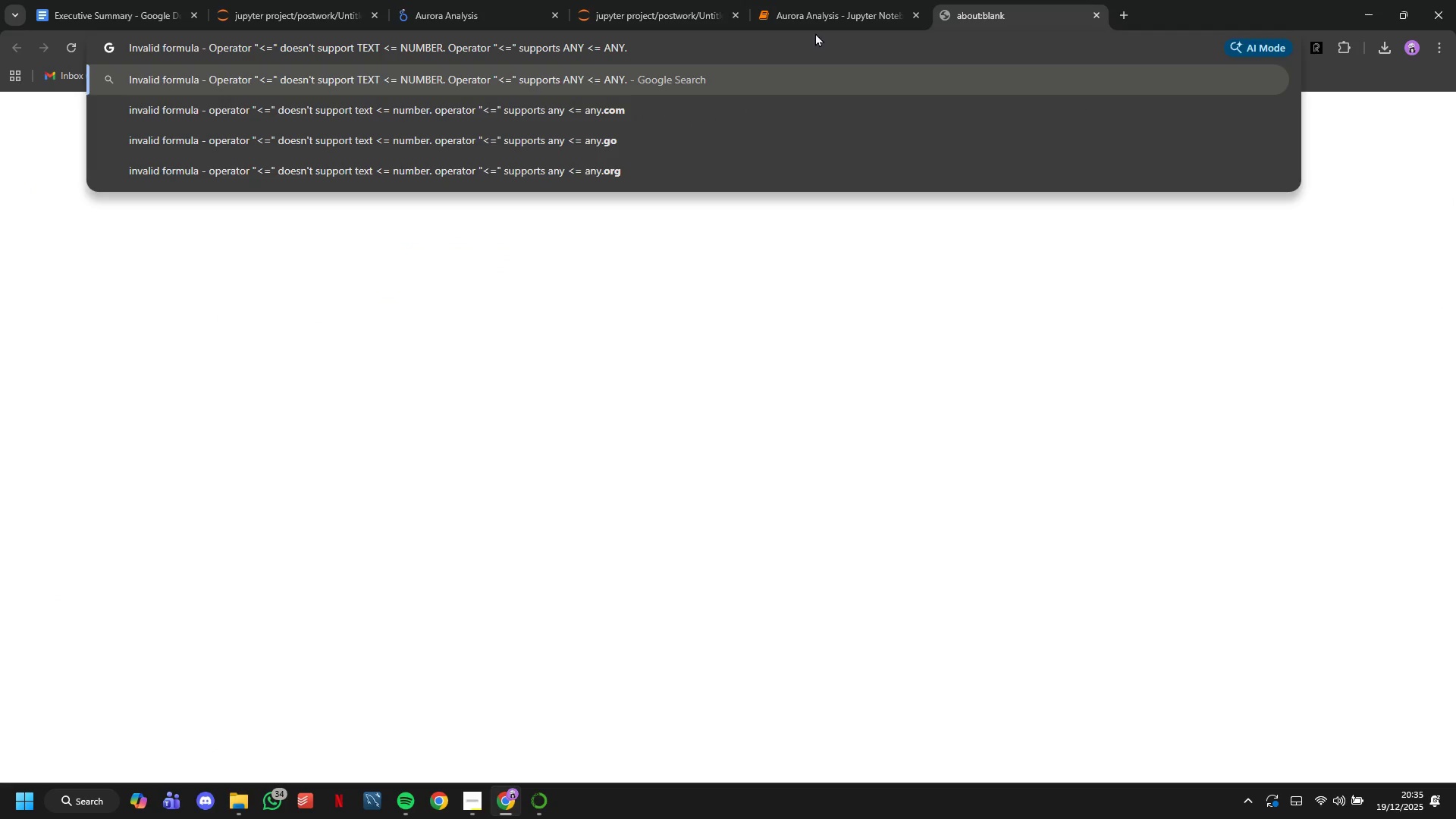 
key(Enter)
 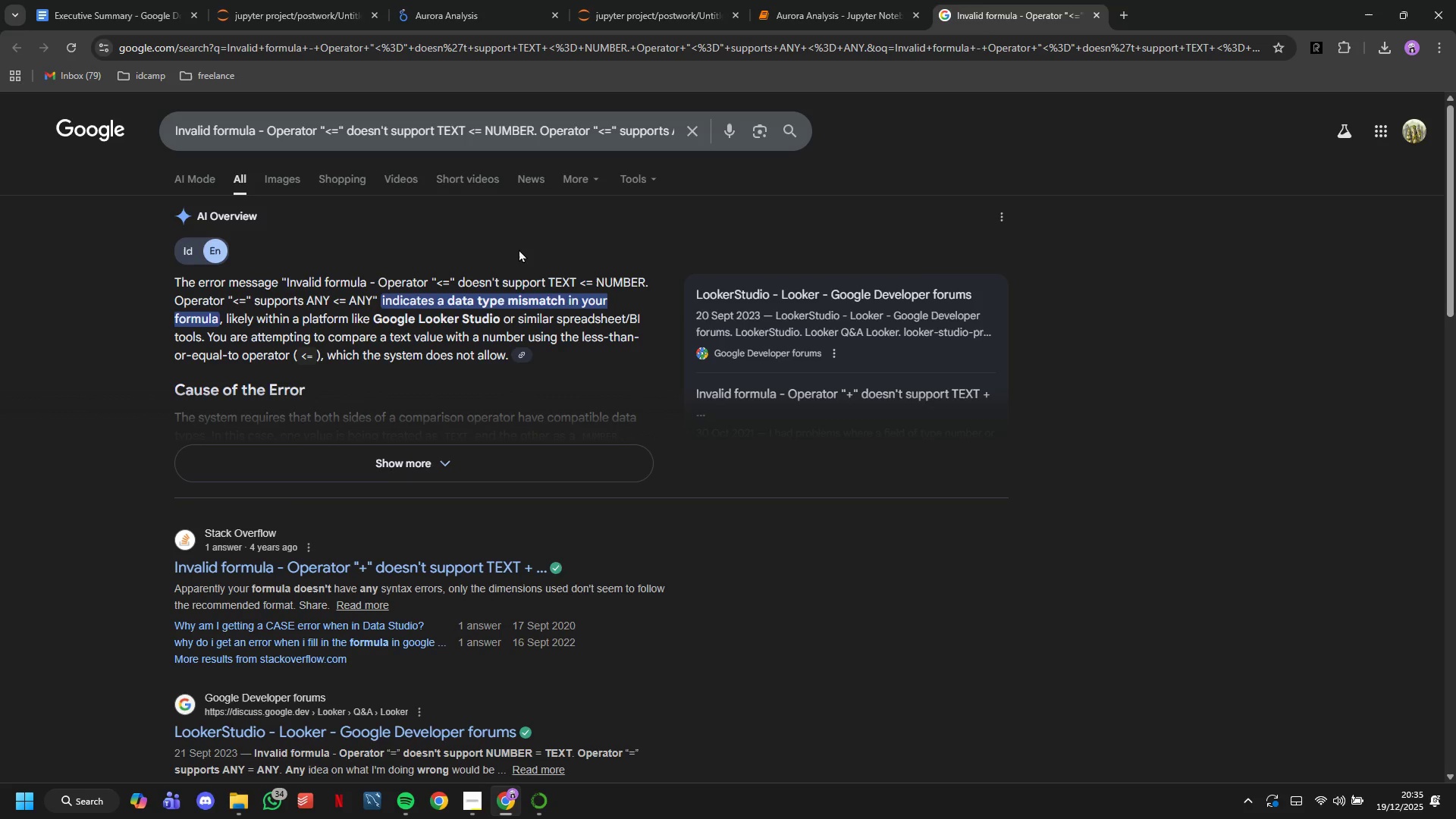 
wait(12.86)
 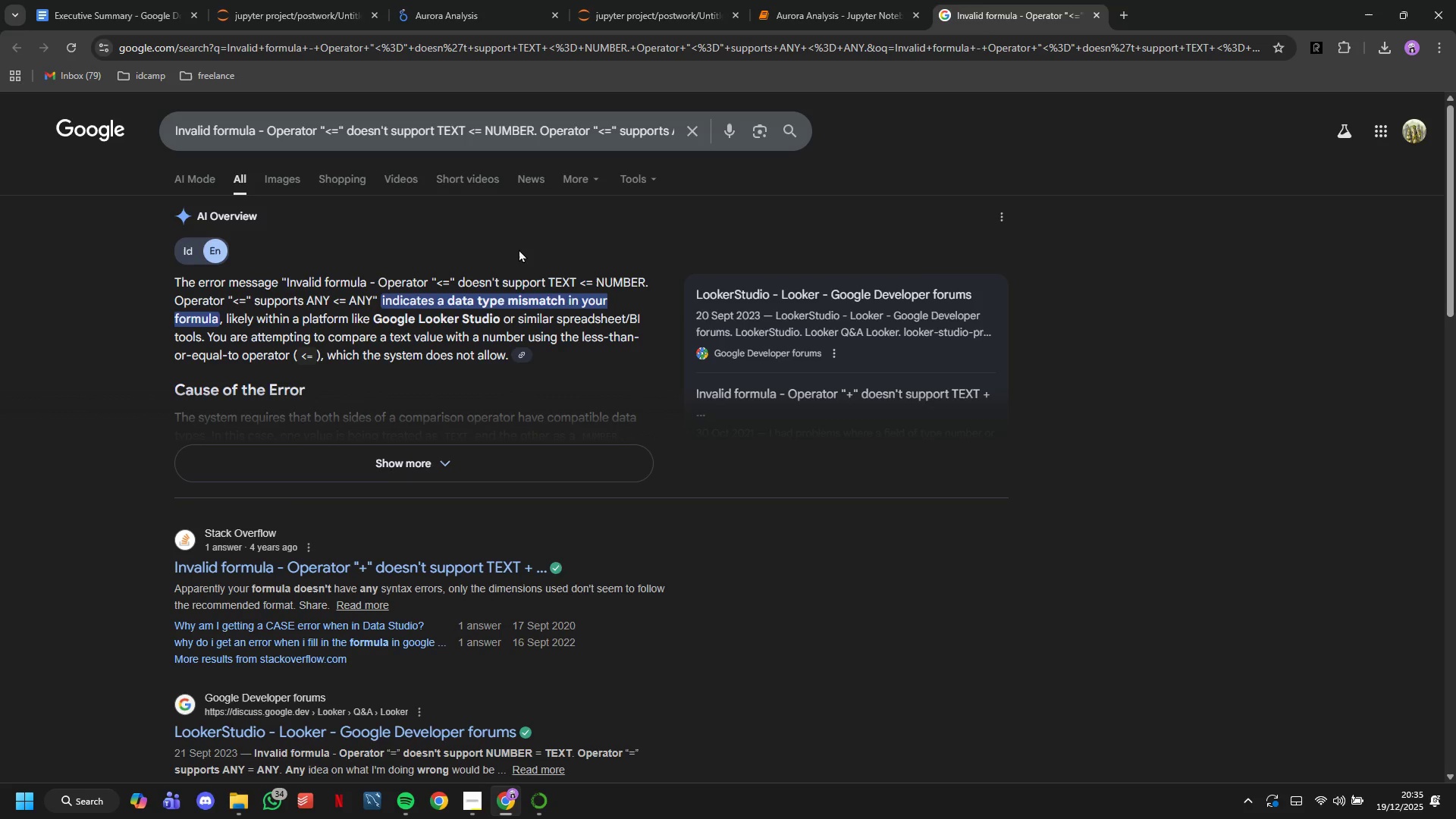 
left_click([529, 461])
 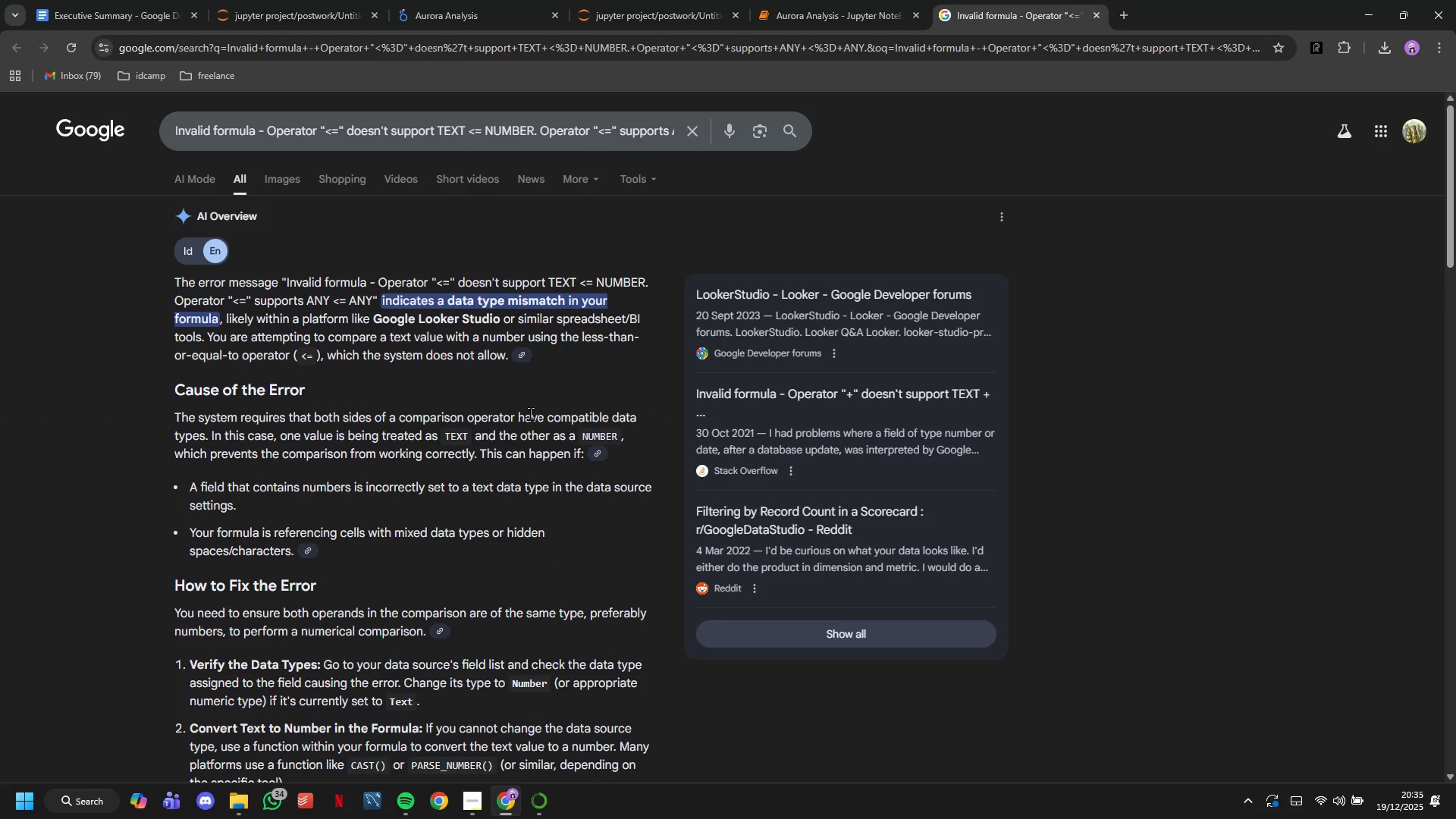 
left_click([838, 0])
 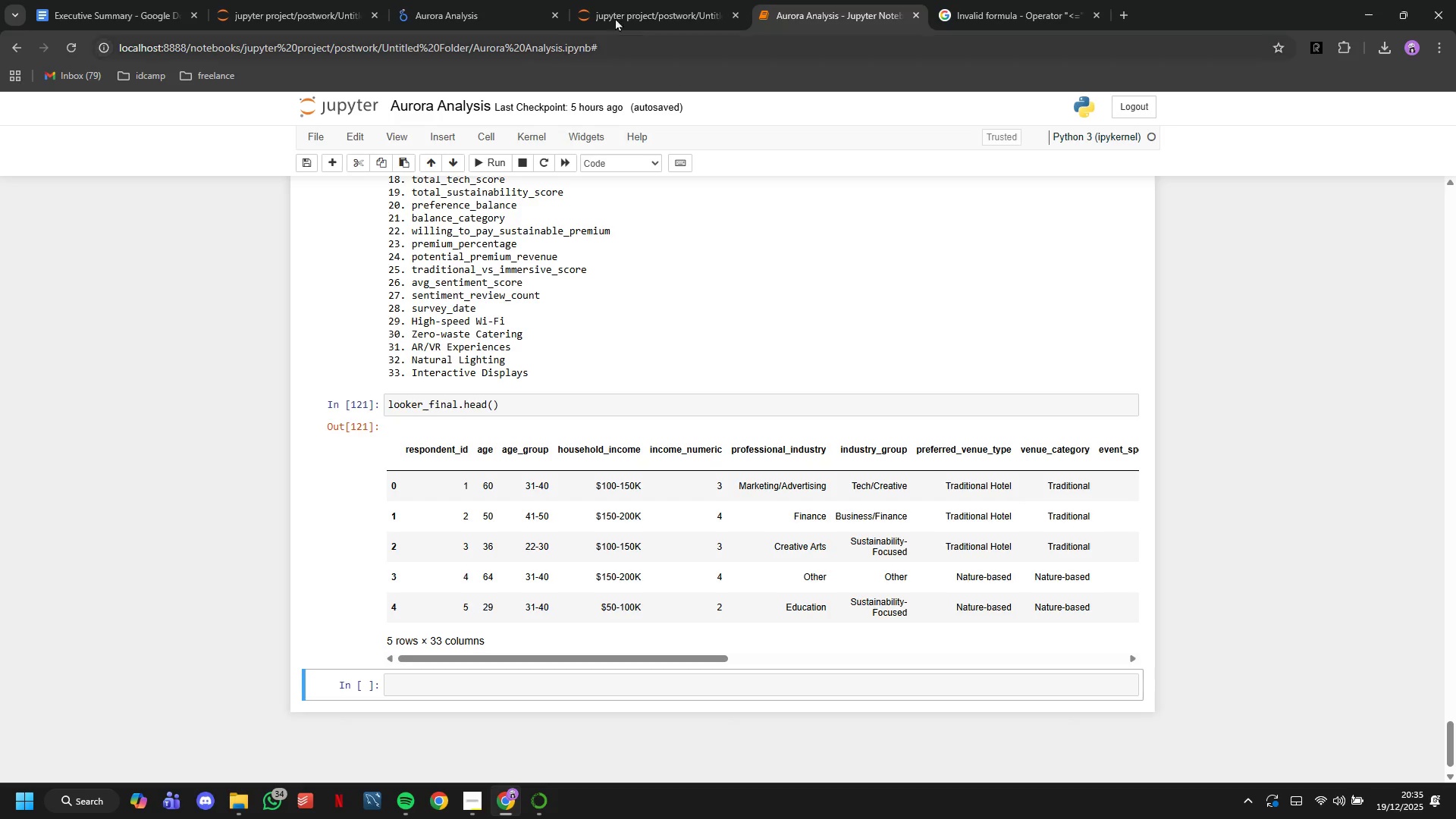 
left_click([519, 0])
 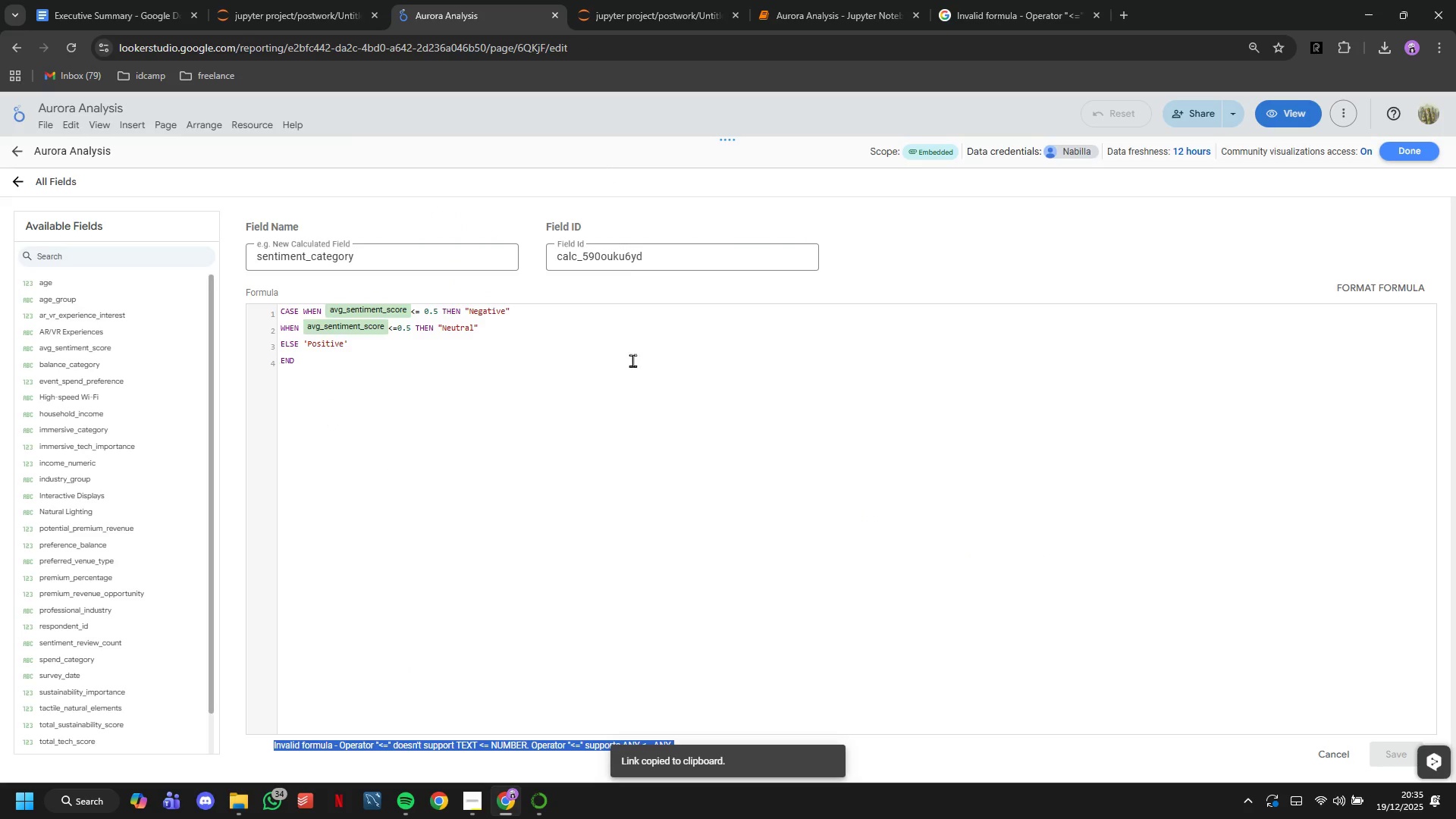 
left_click([598, 496])
 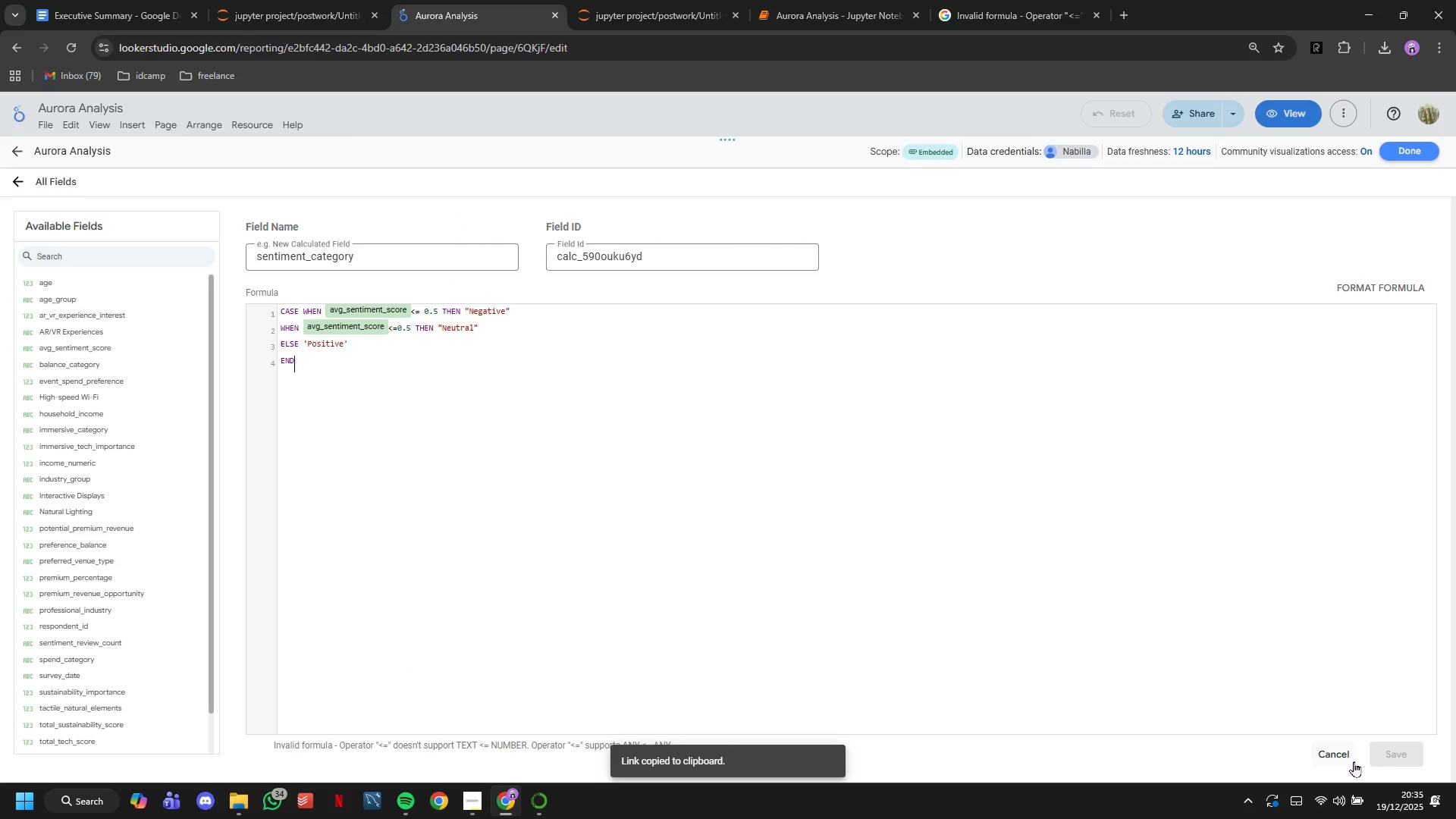 
left_click([782, 445])
 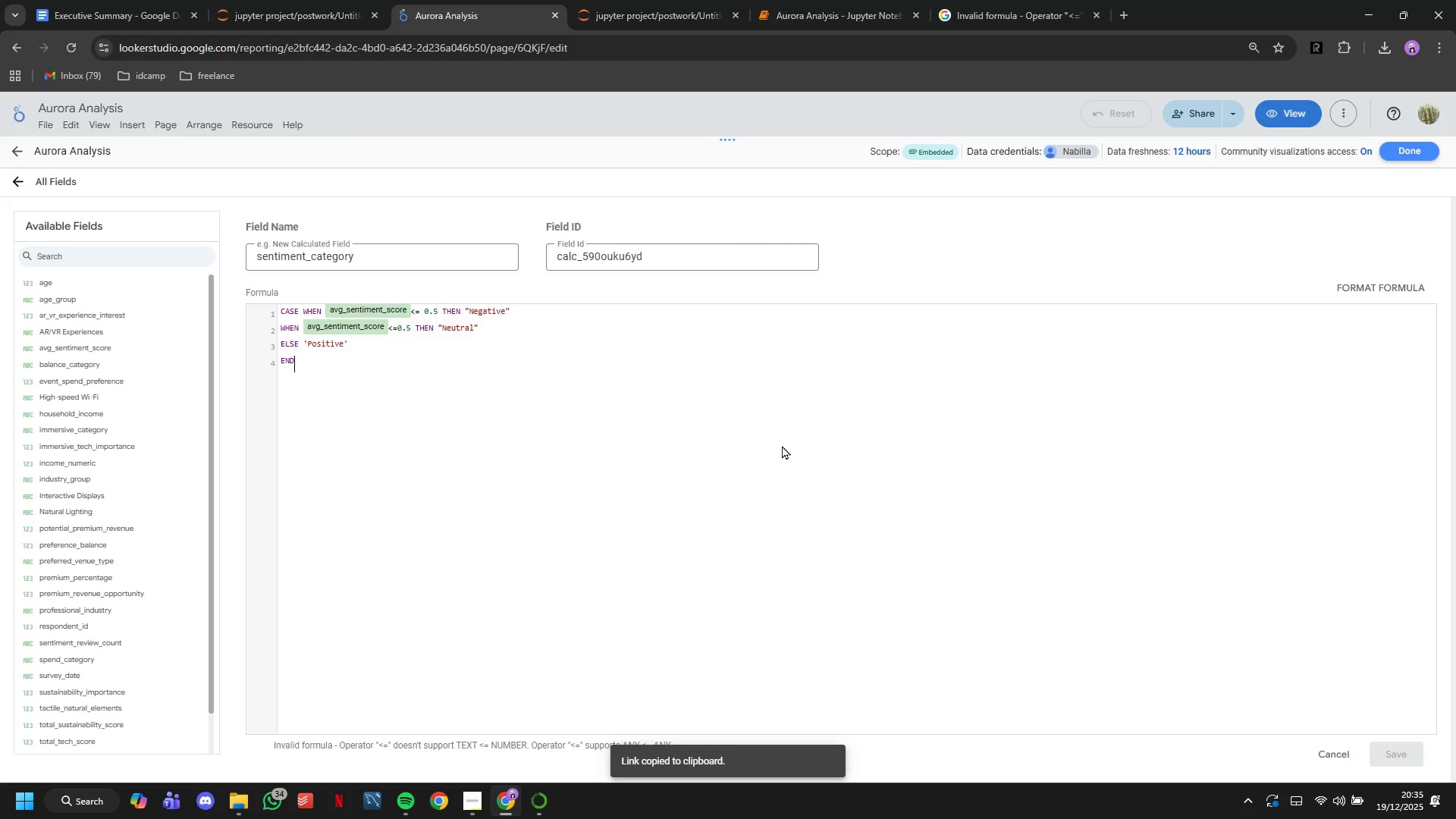 
key(Control+A)
 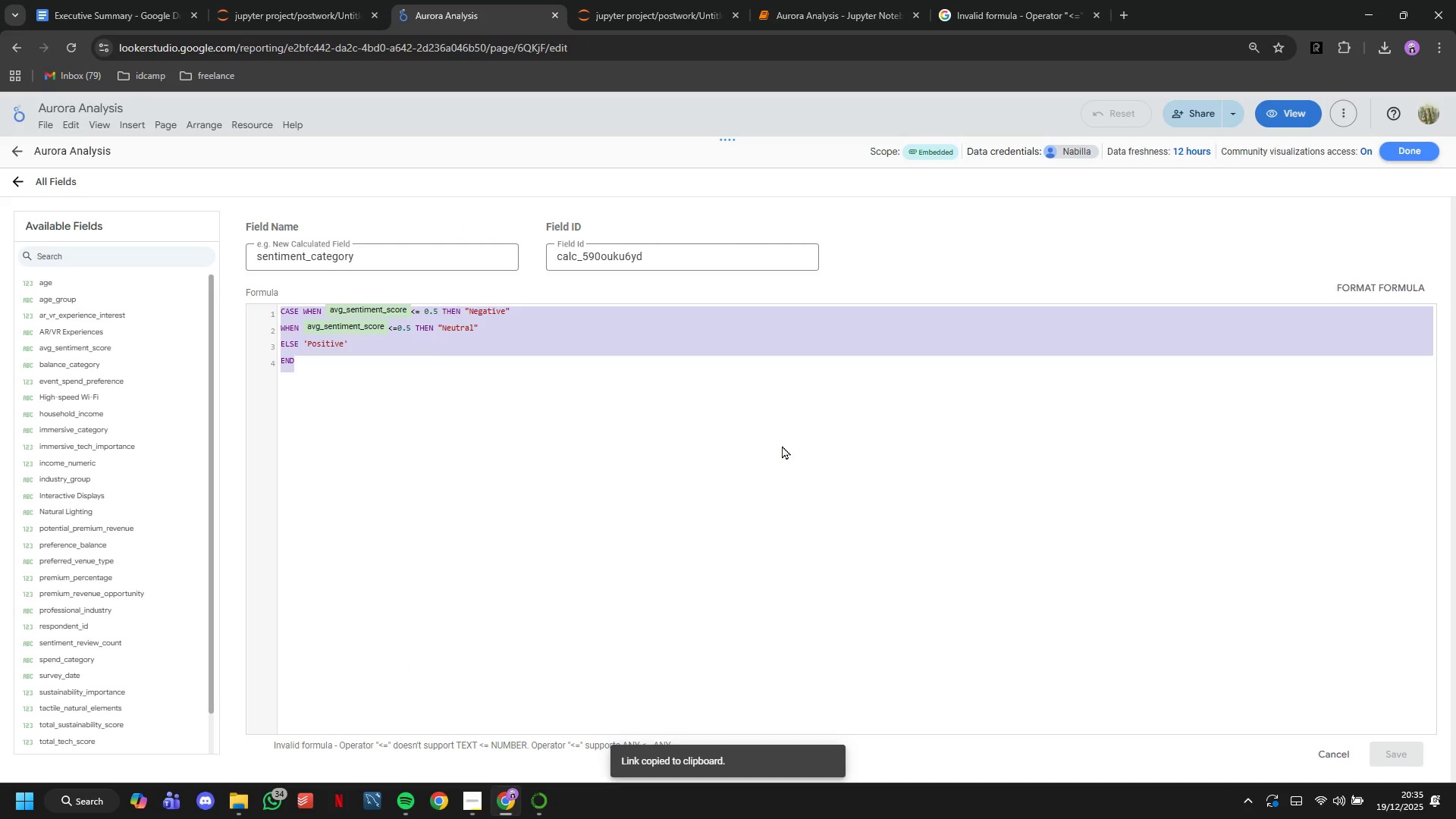 
key(Control+C)
 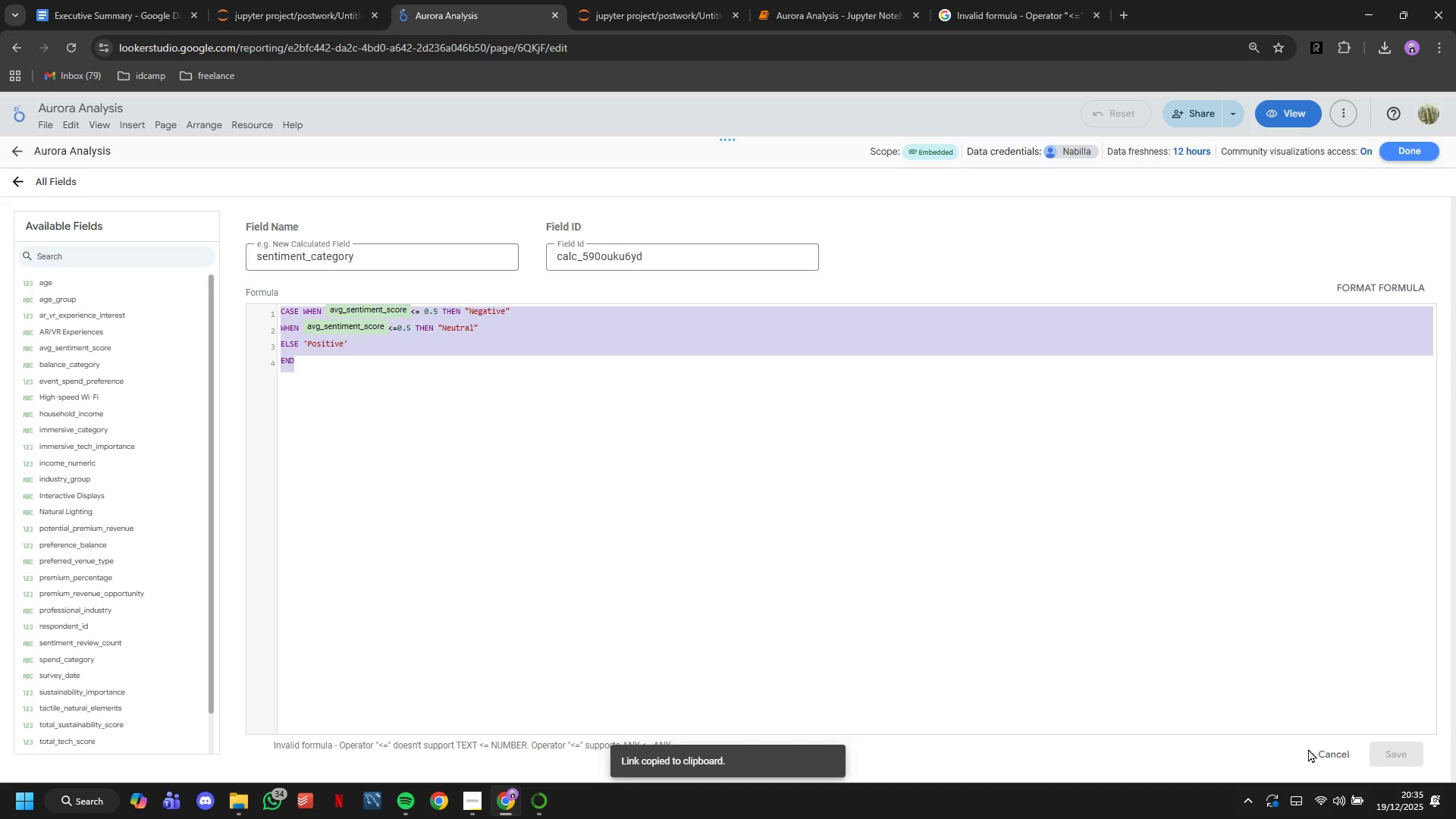 
left_click([1320, 750])
 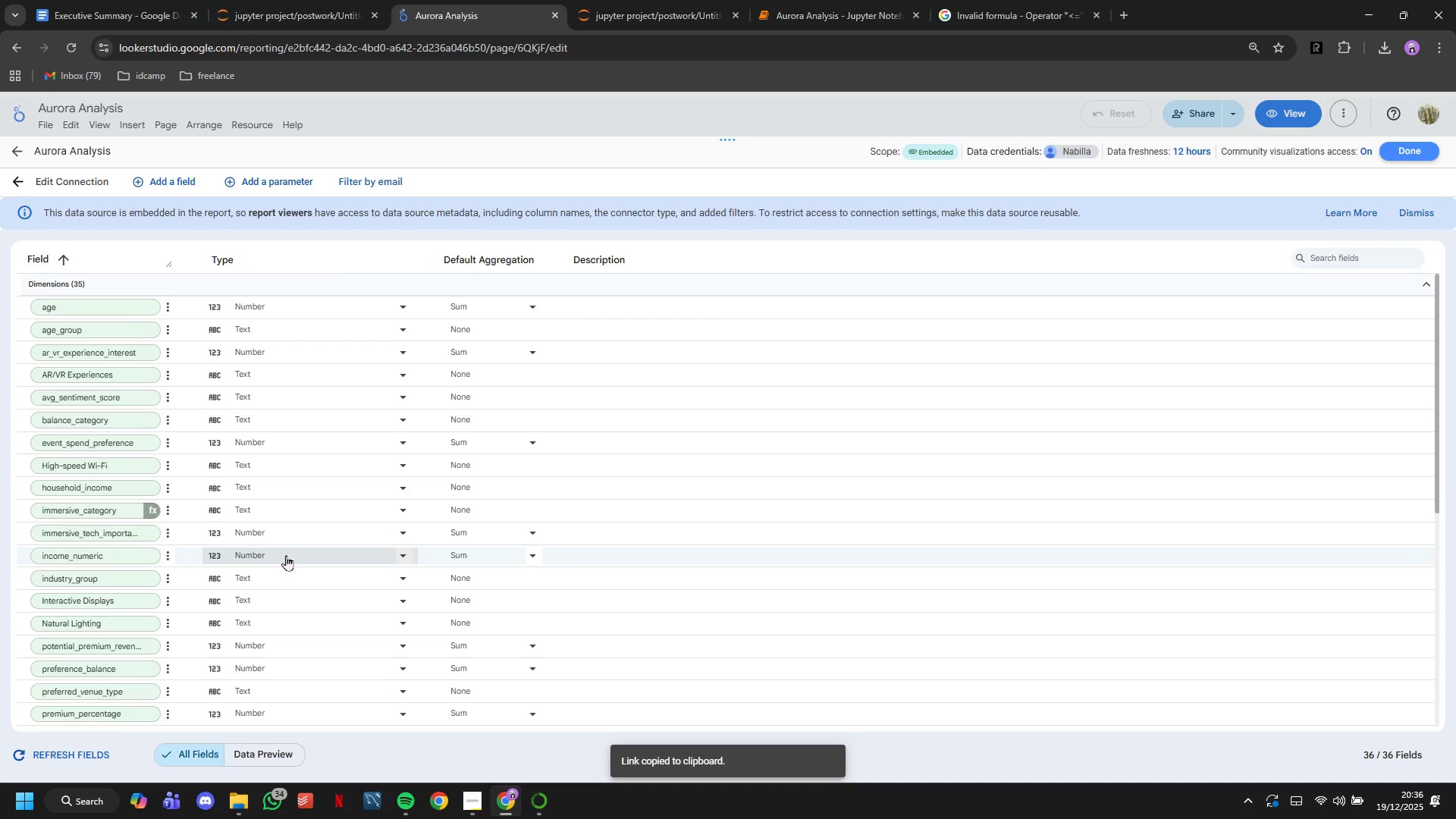 
wait(5.11)
 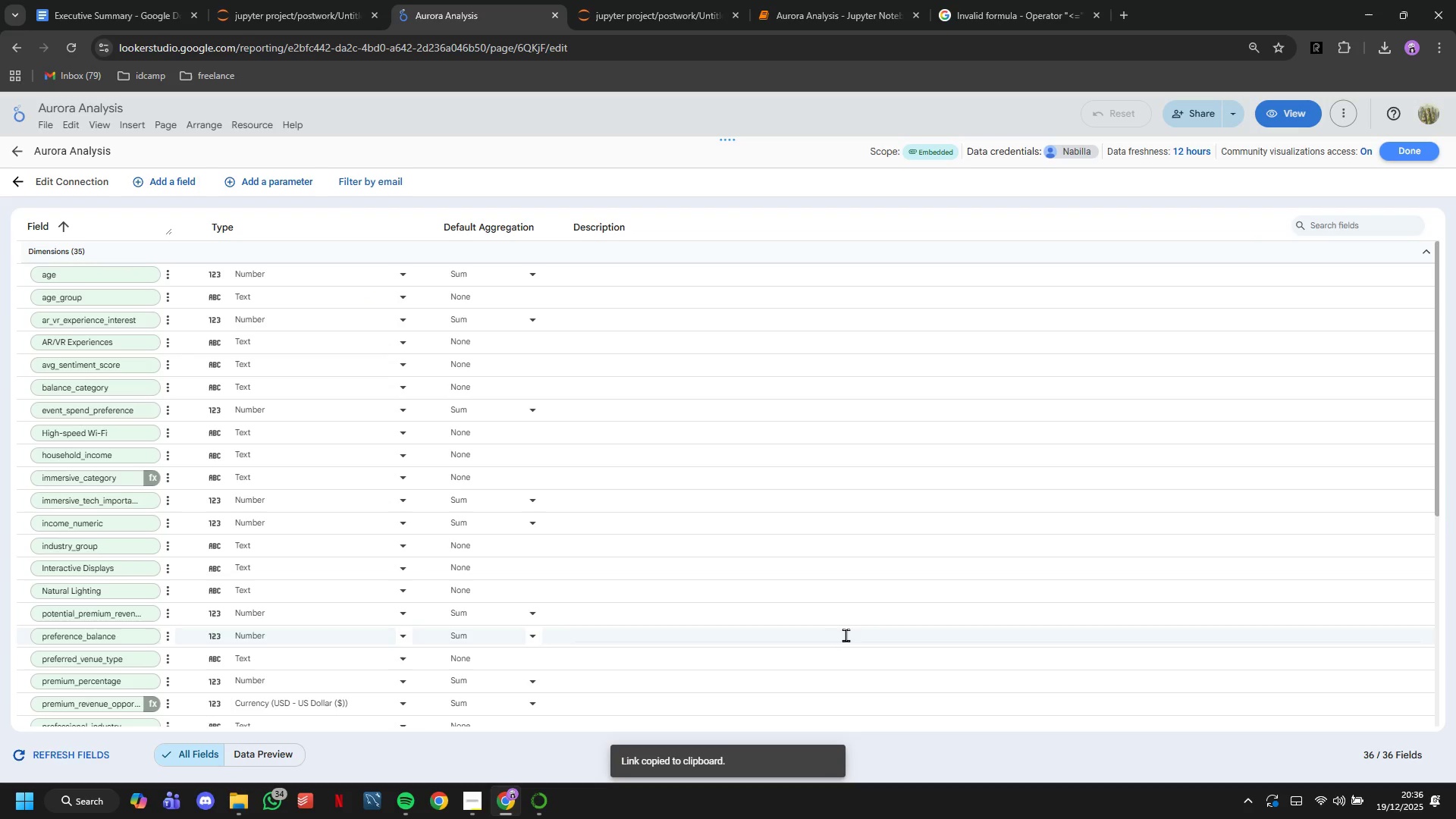 
scroll: coordinate [141, 565], scroll_direction: down, amount: 2.0
 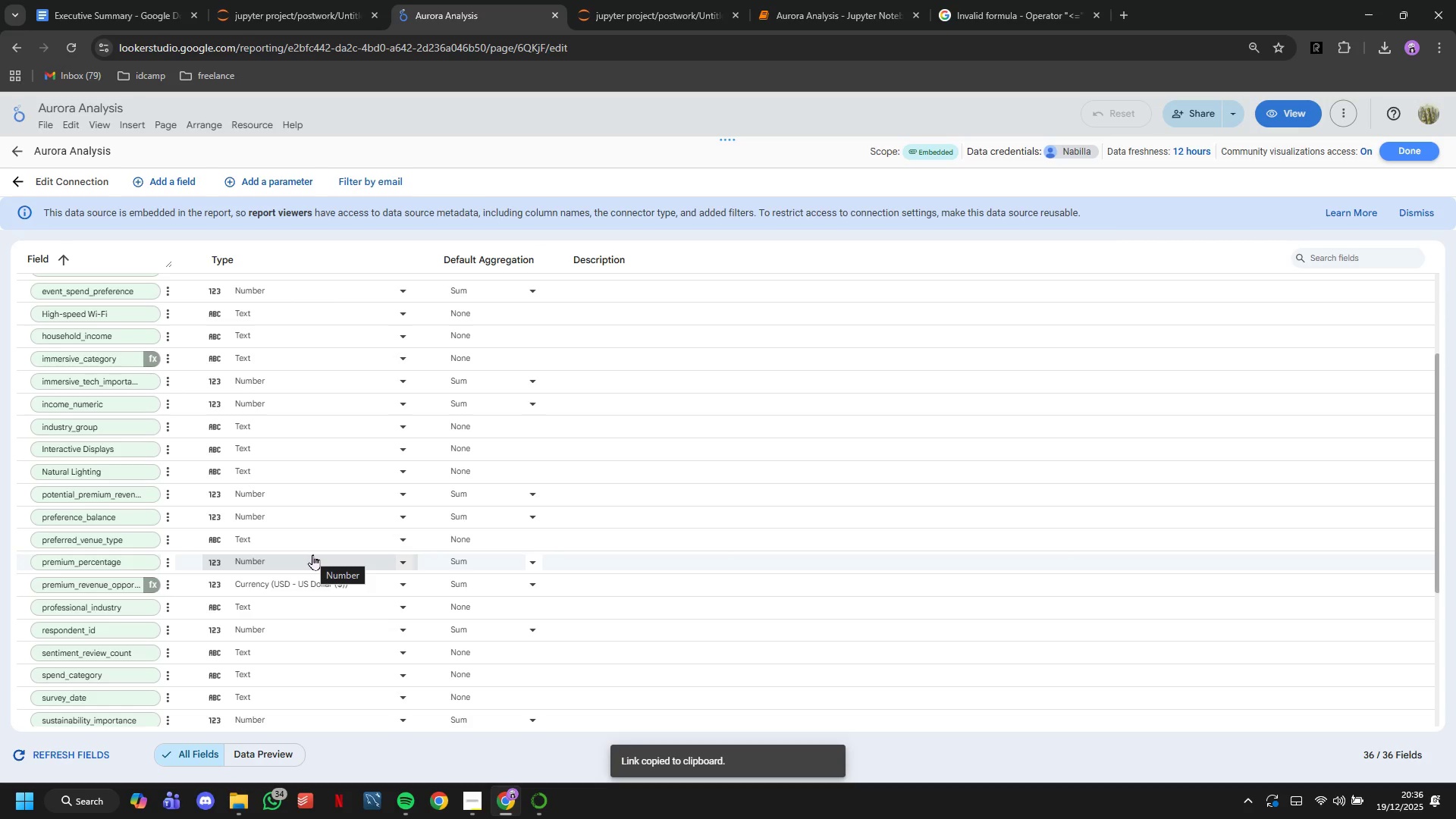 
scroll: coordinate [312, 554], scroll_direction: up, amount: 1.0
 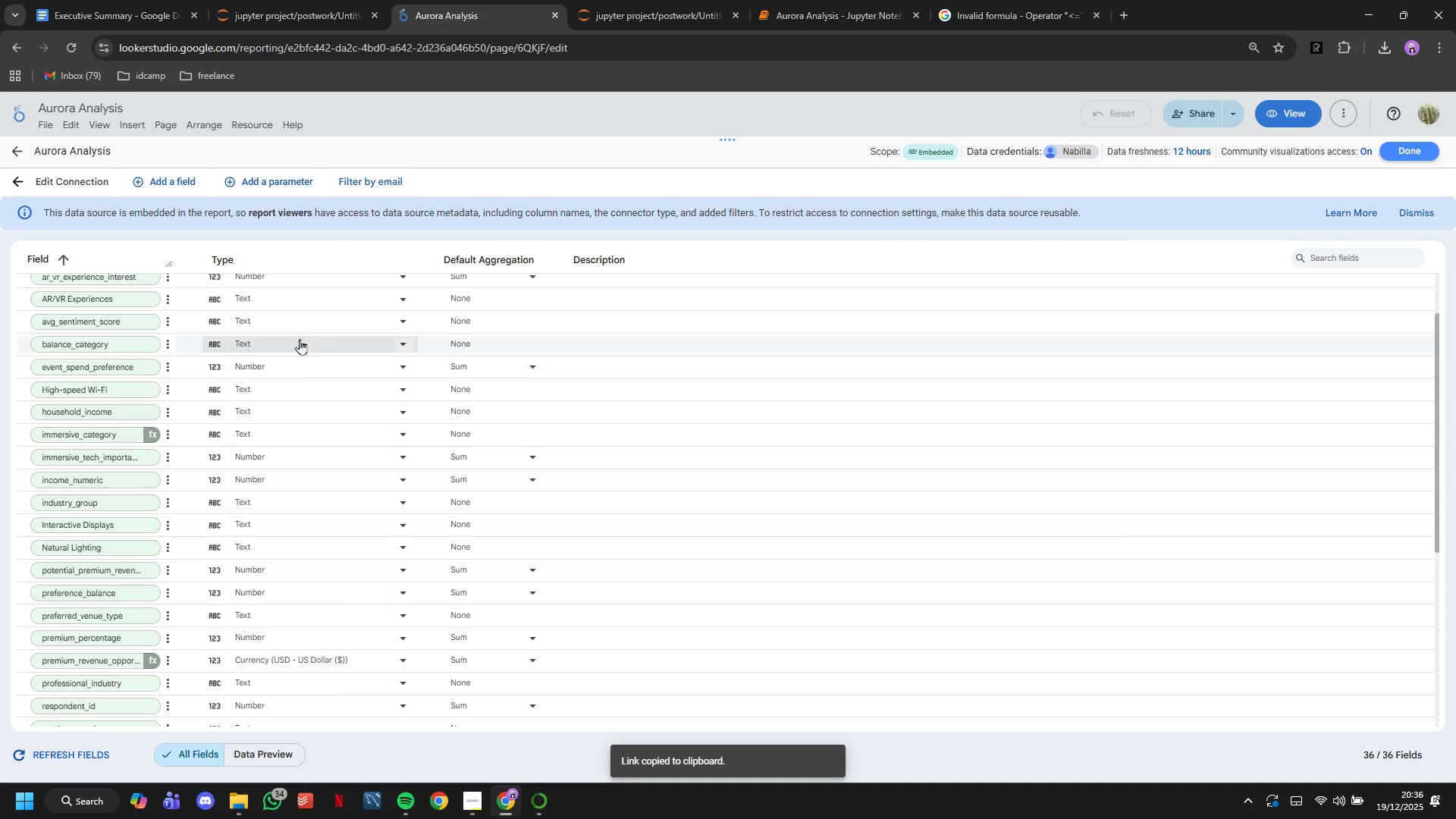 
left_click([300, 326])
 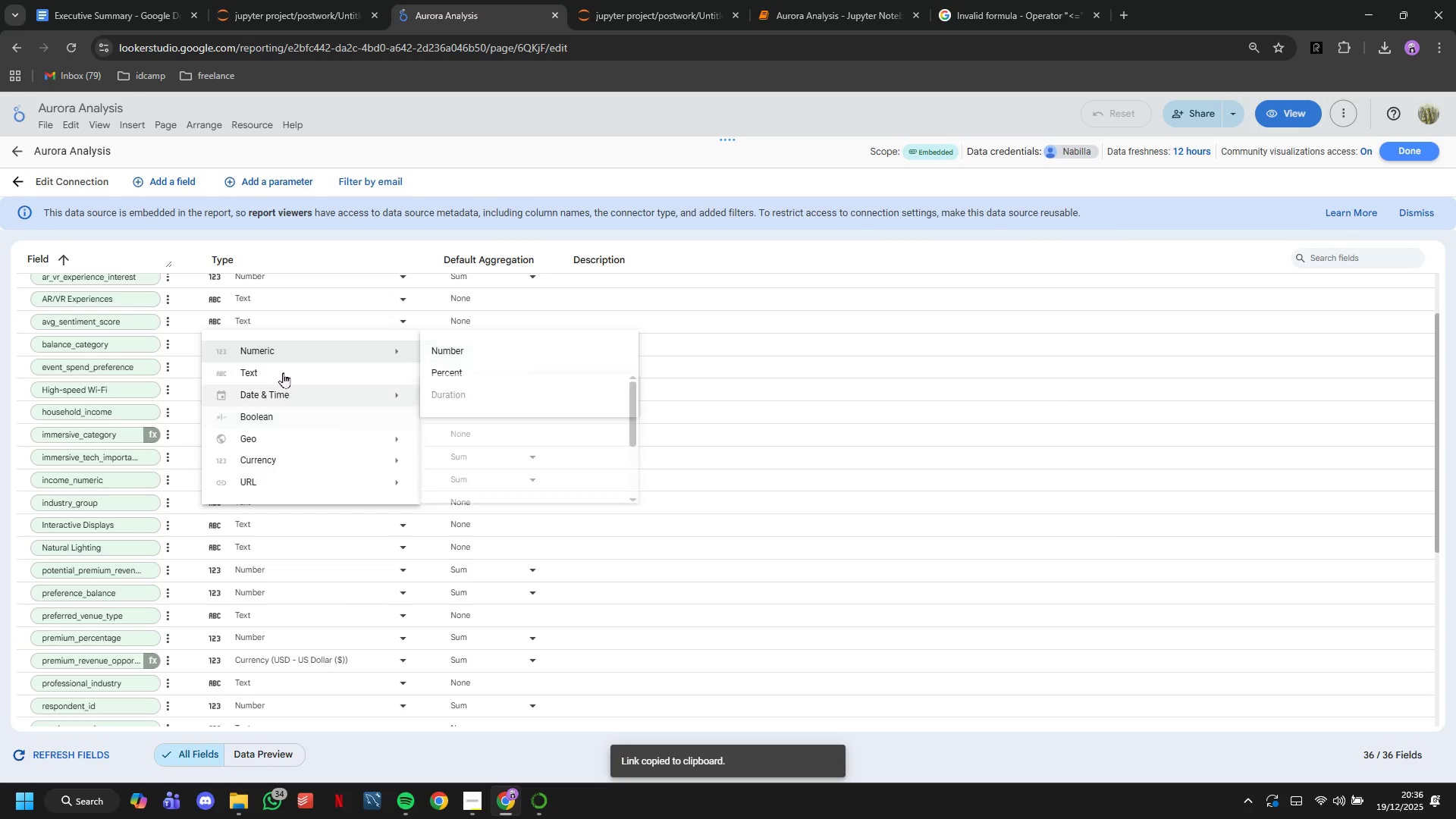 
left_click([281, 359])
 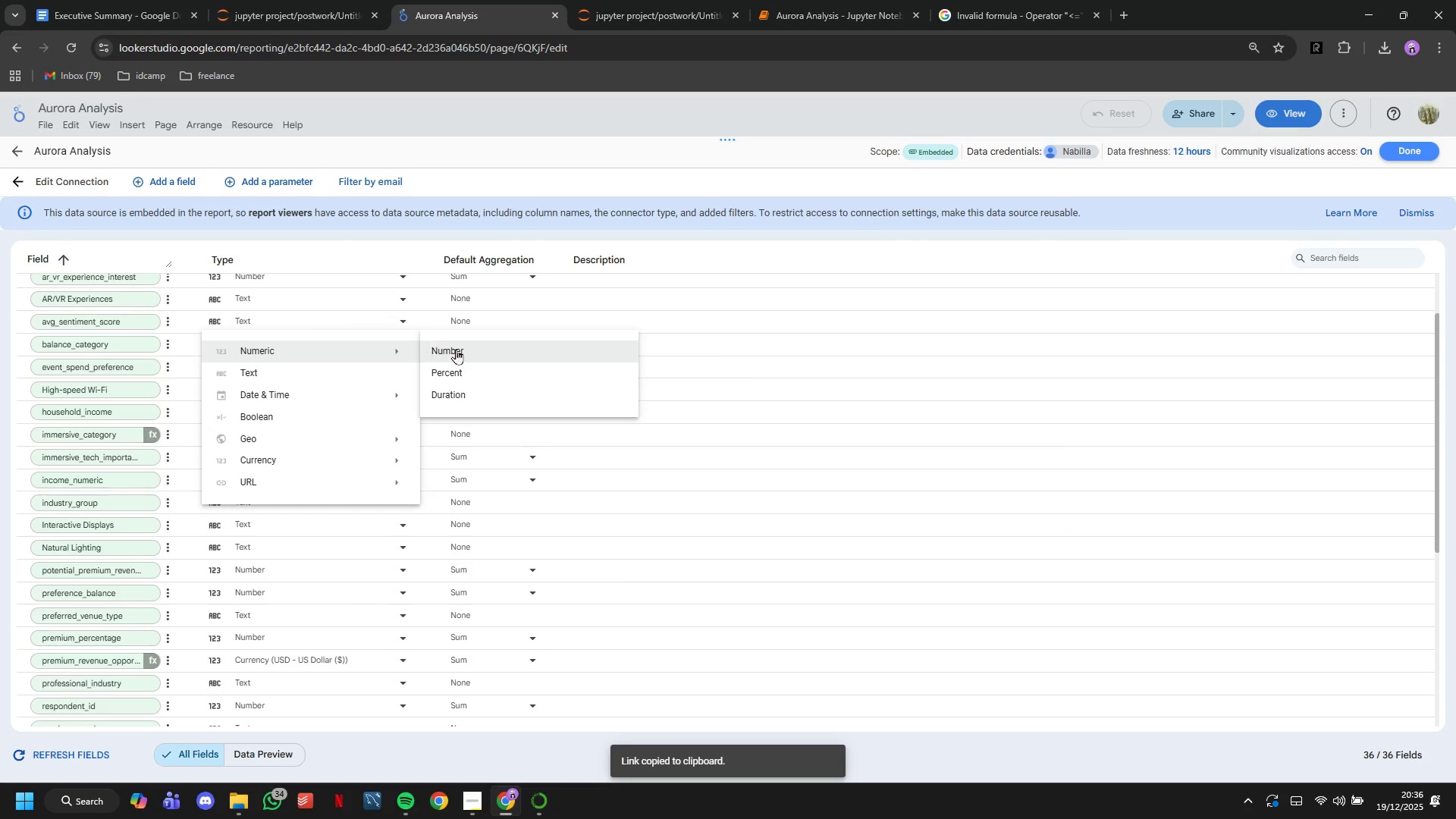 
left_click([457, 350])
 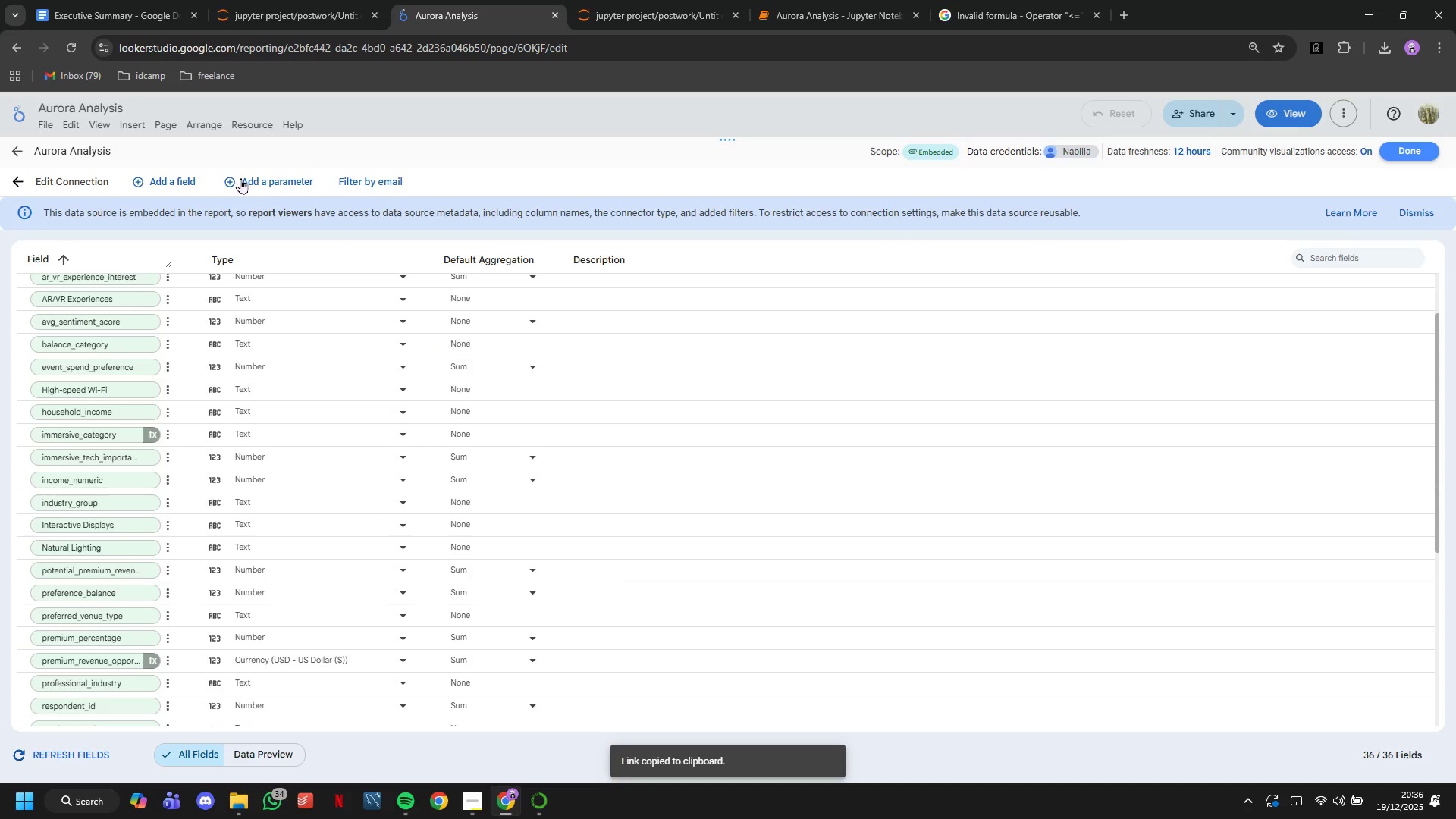 
left_click([183, 179])
 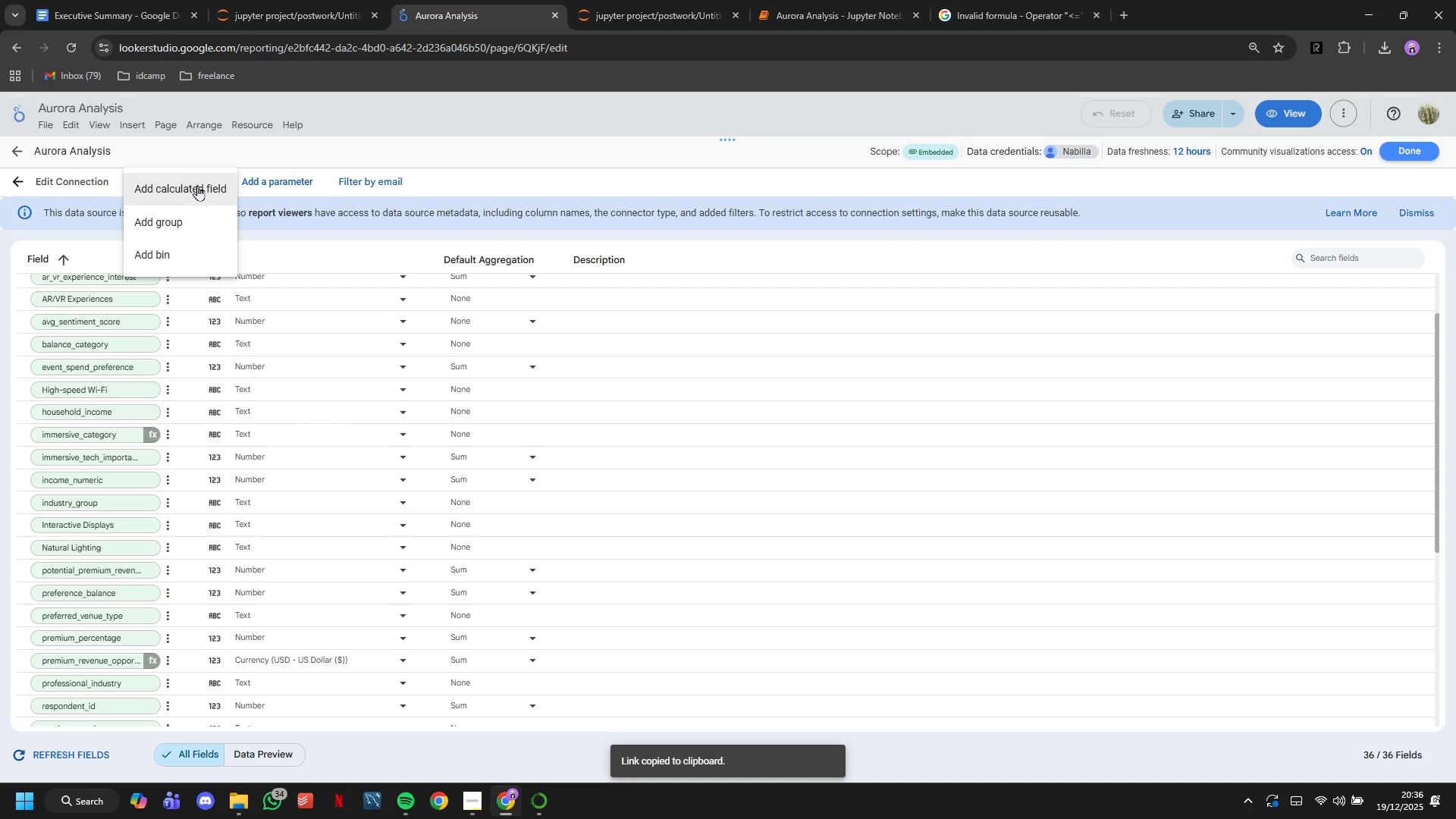 
left_click([199, 187])
 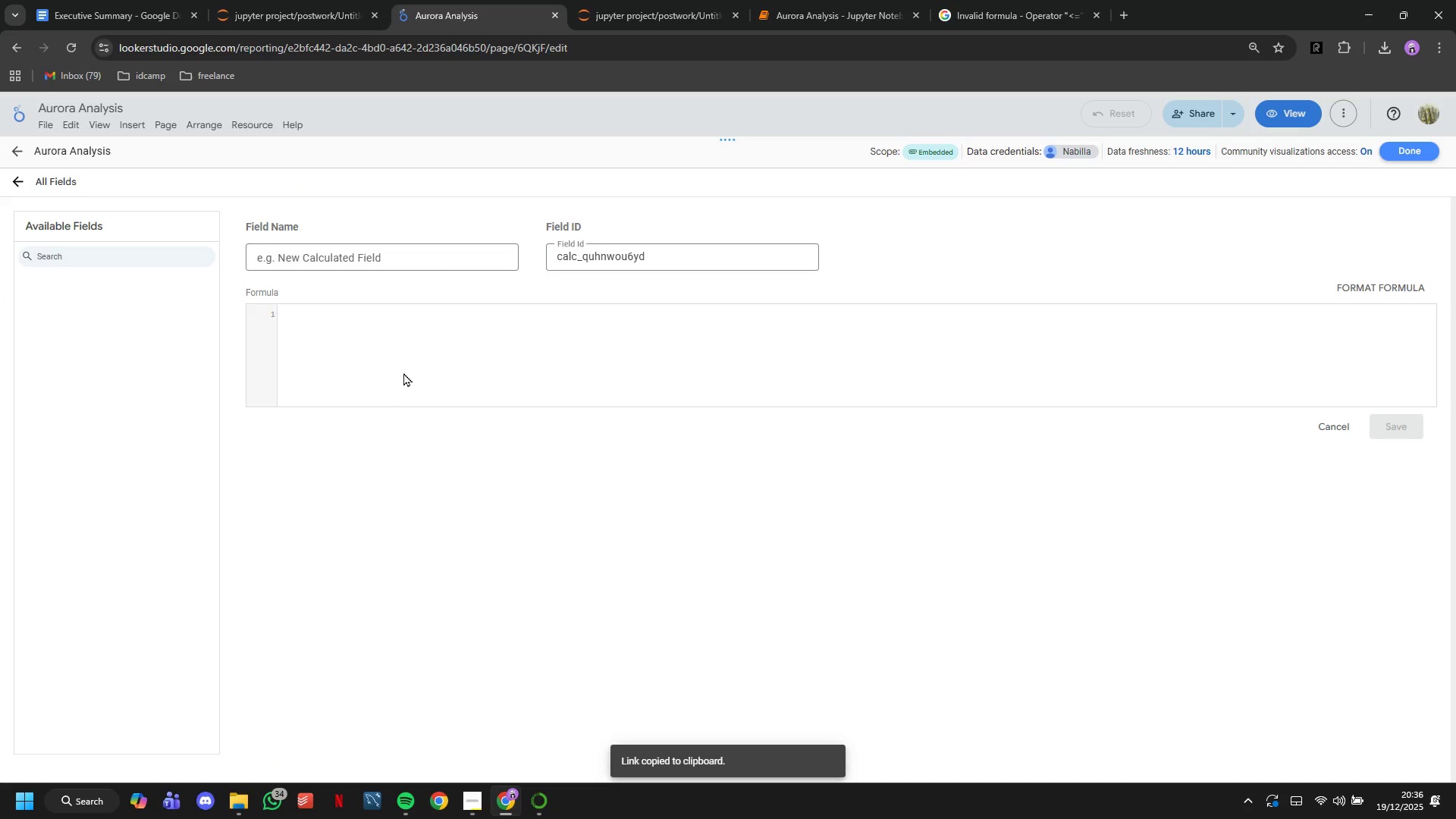 
left_click([395, 353])
 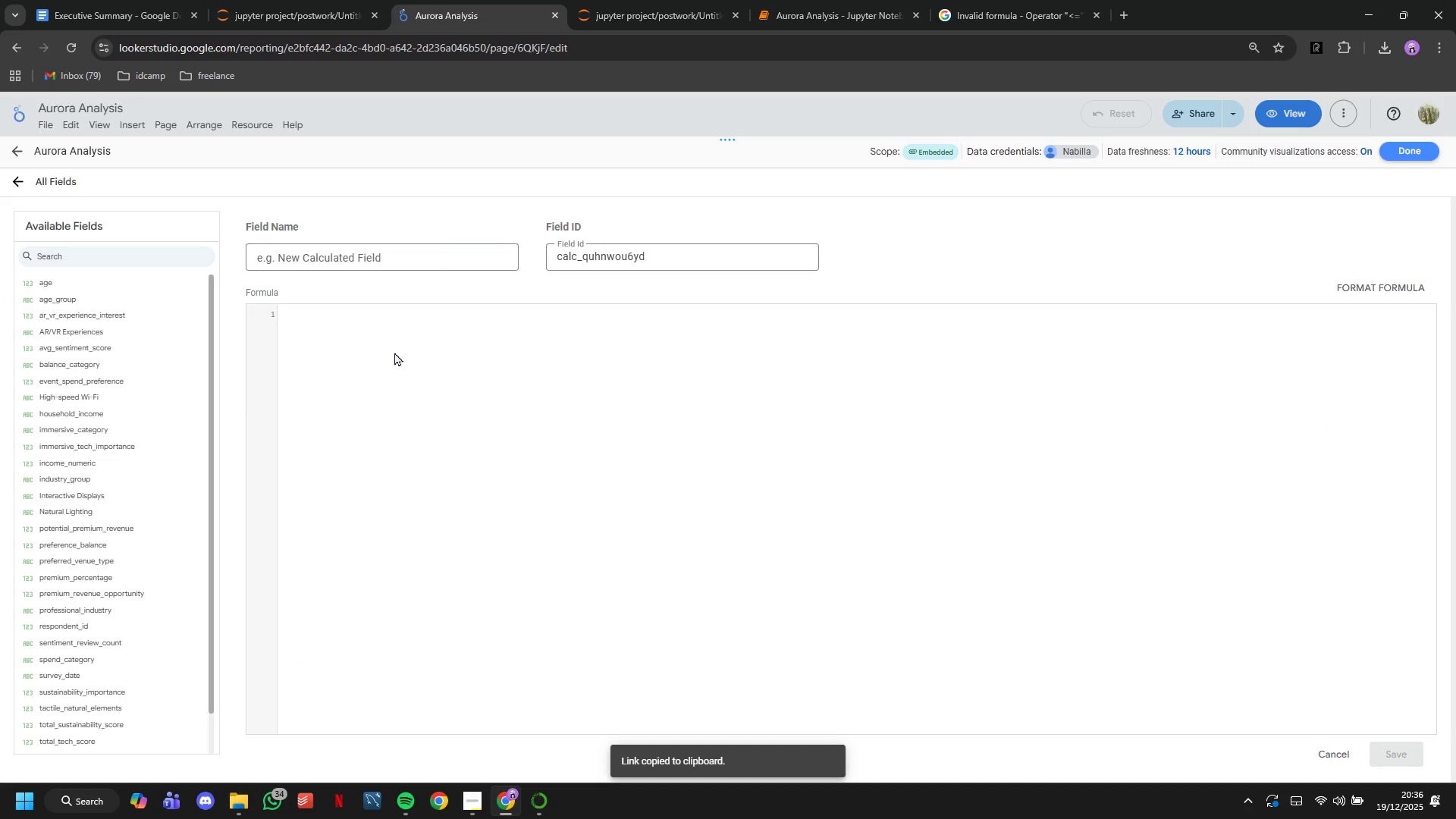 
key(Control+V)
 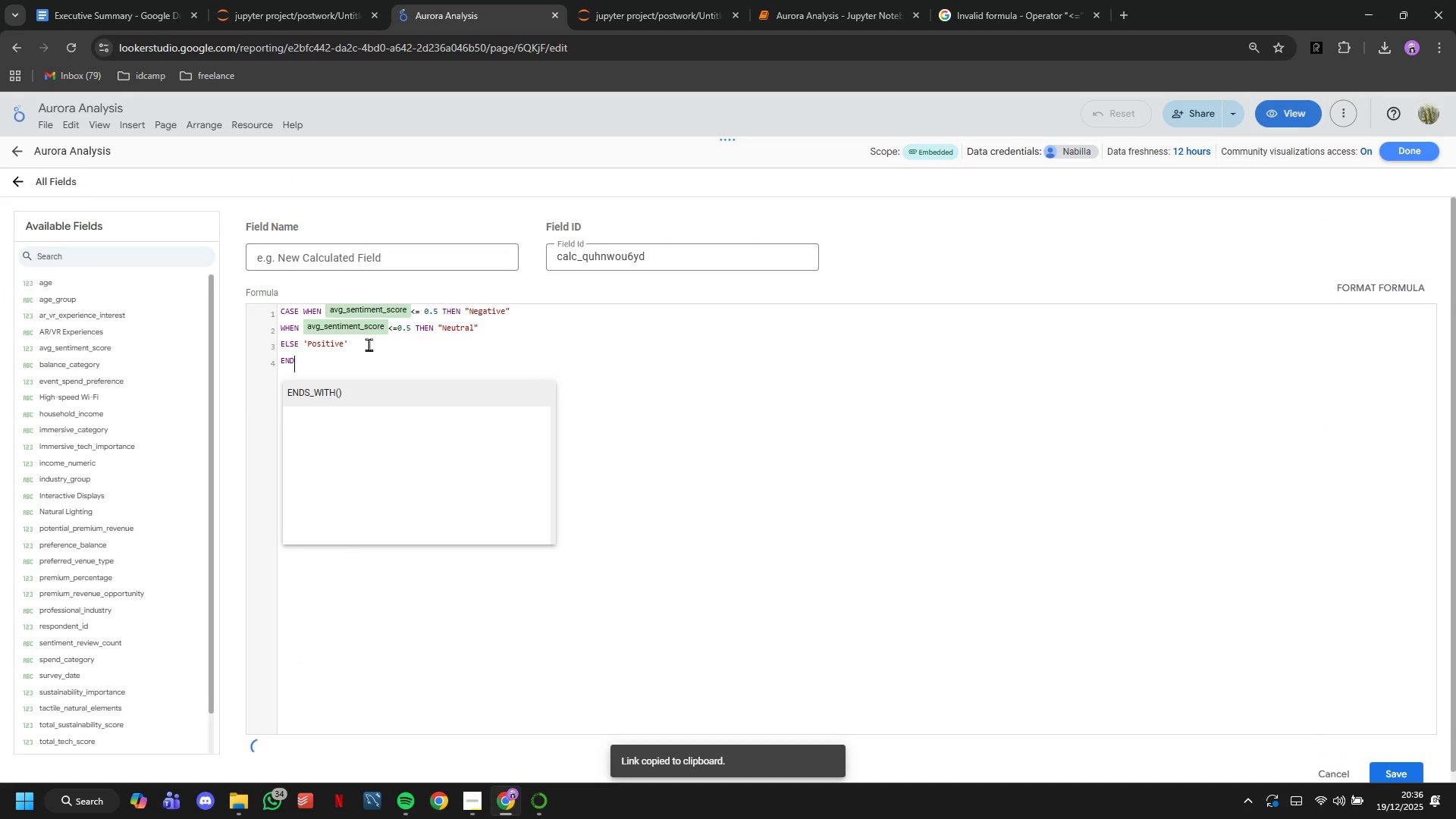 
left_click([366, 254])
 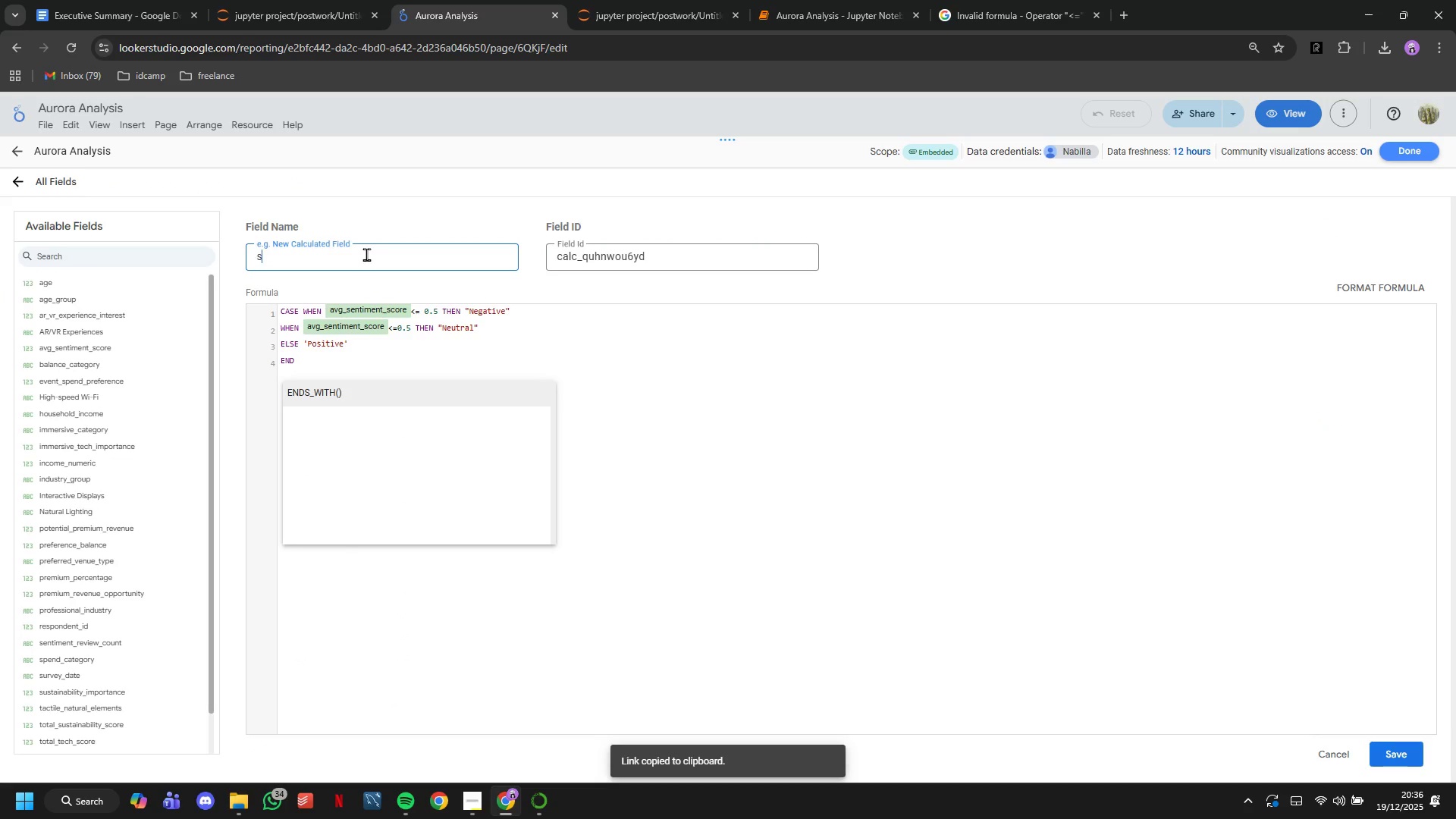 
type(sentiment_category)
 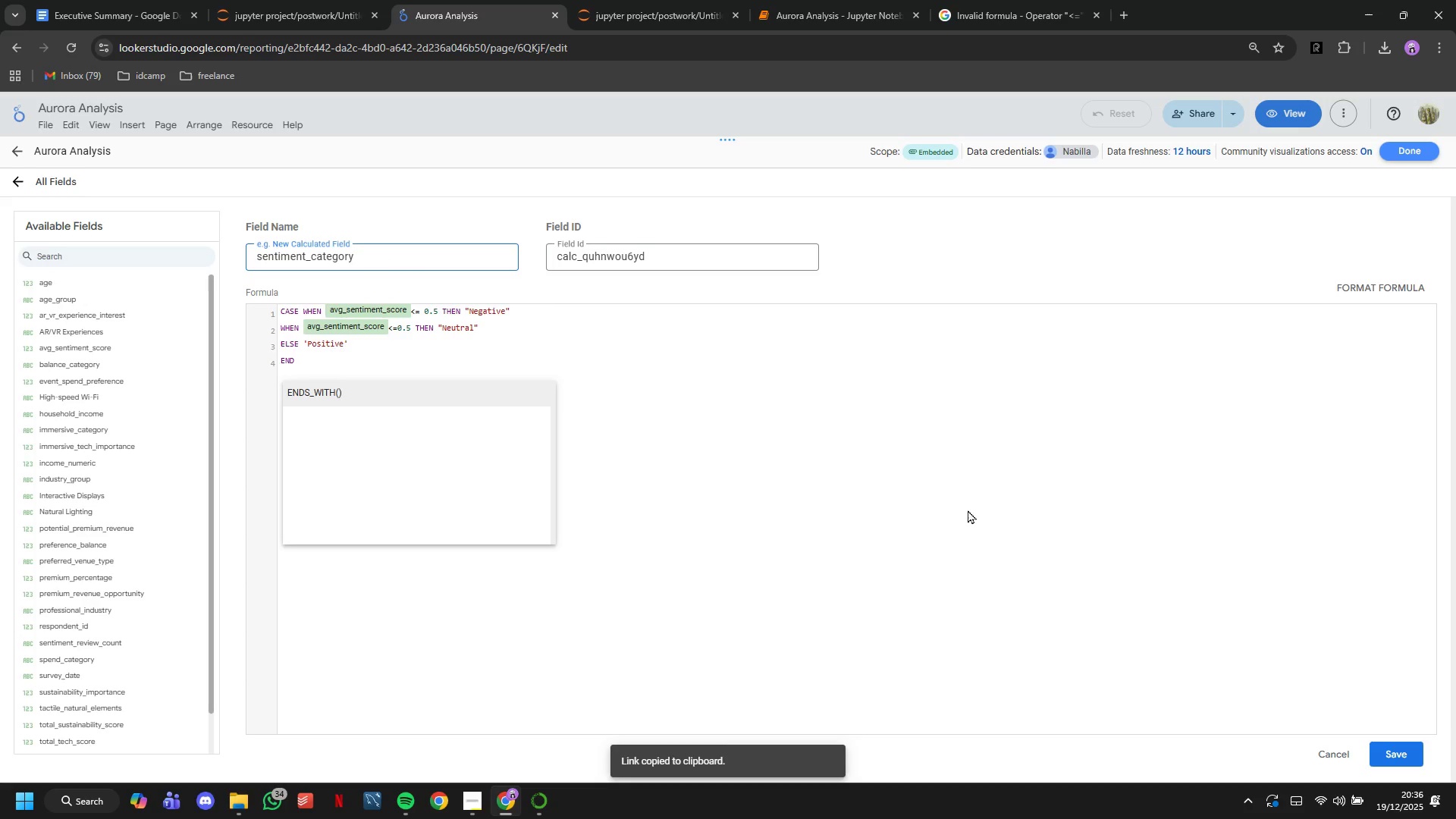 
left_click([1410, 739])
 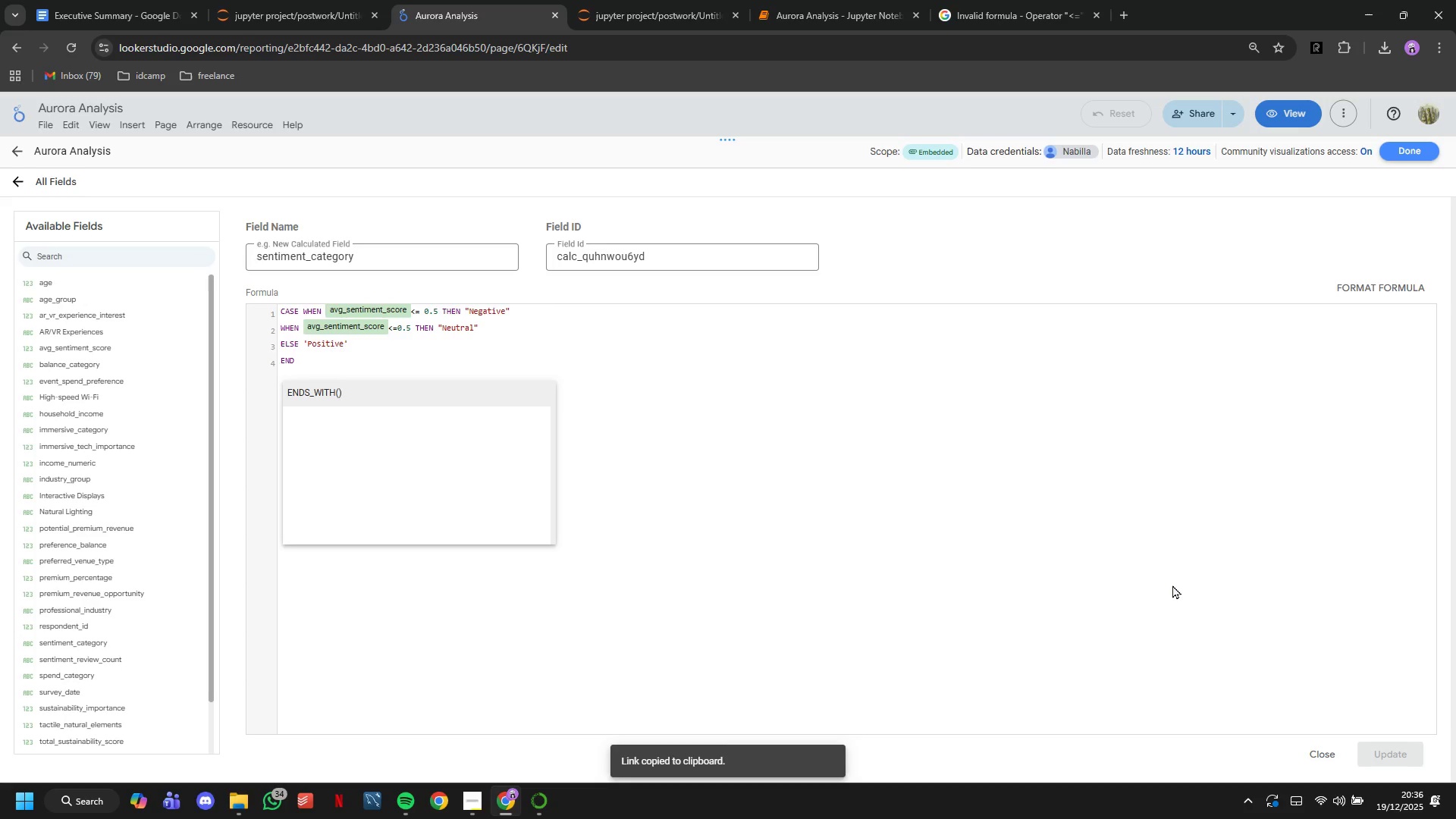 
wait(15.5)
 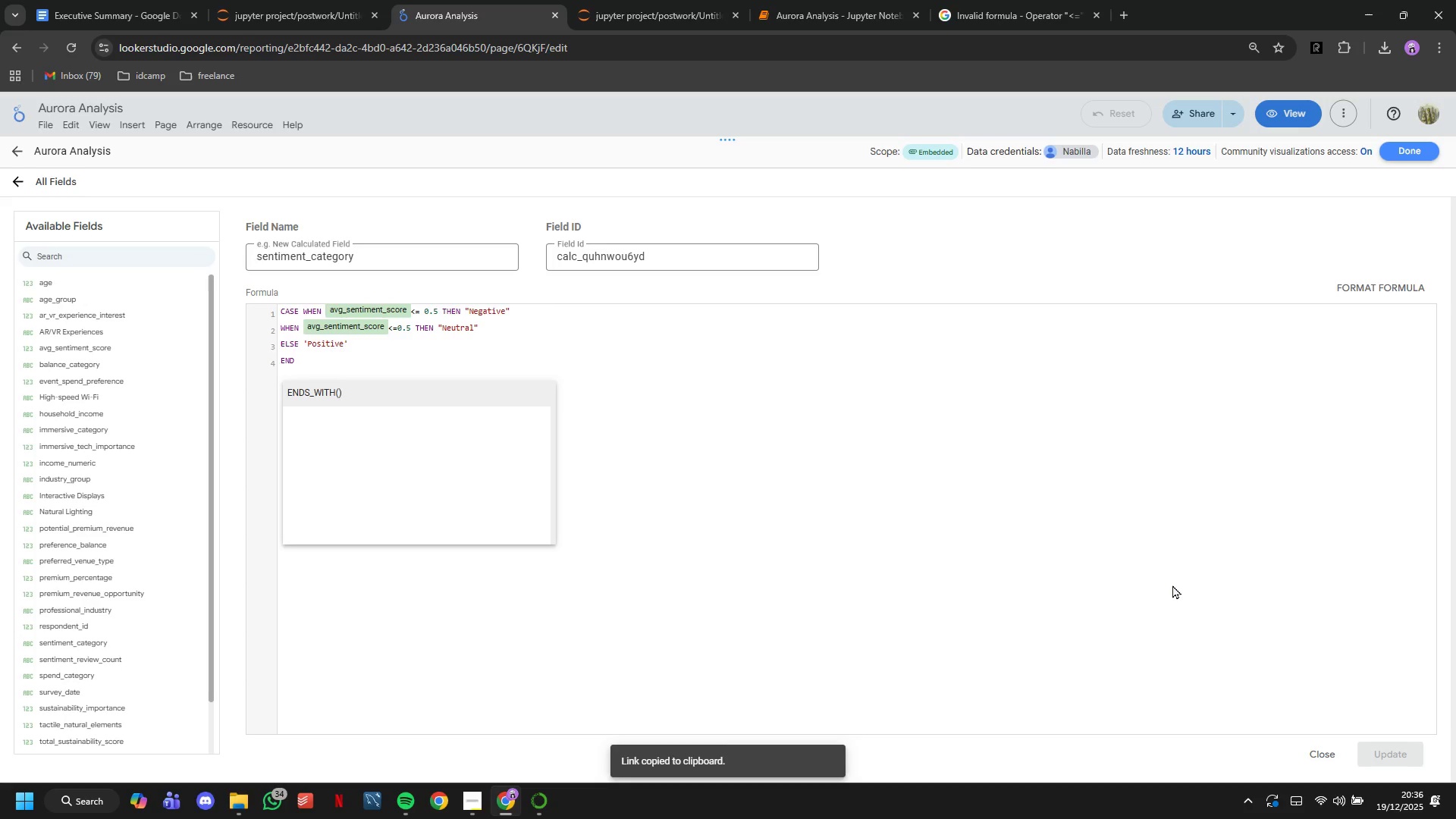 
left_click([1310, 754])
 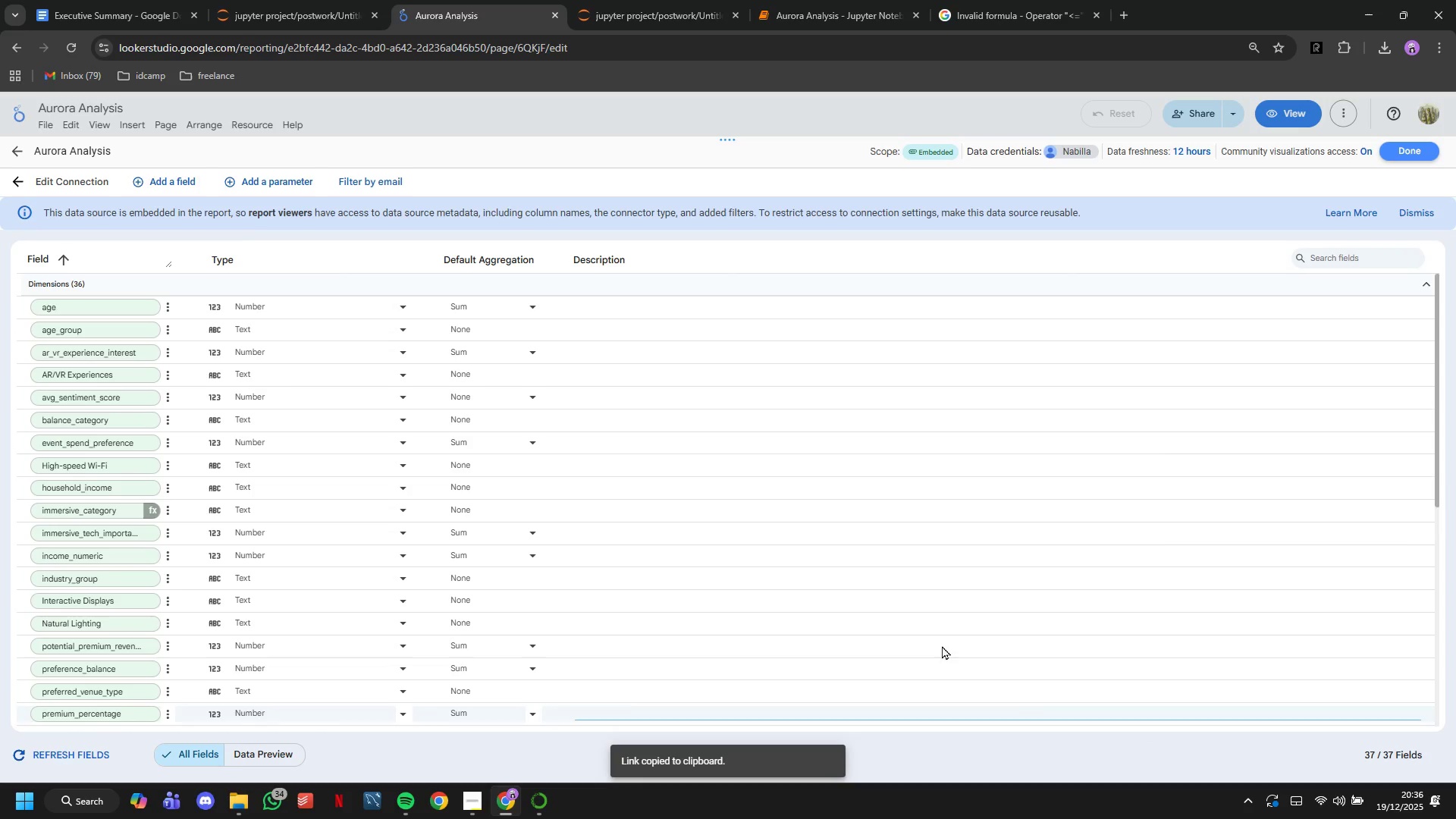 
wait(6.68)
 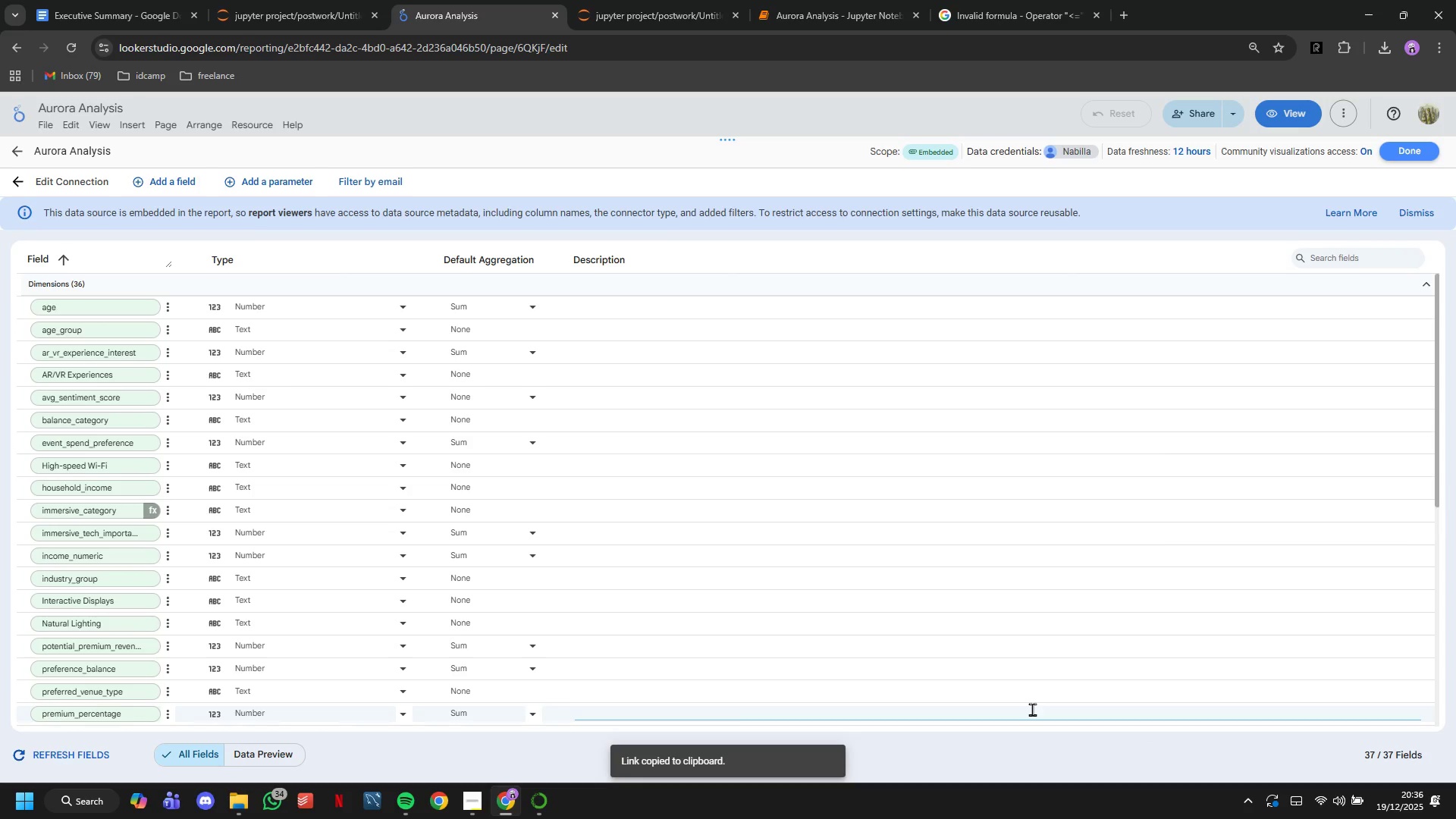 
mouse_move([170, 184])
 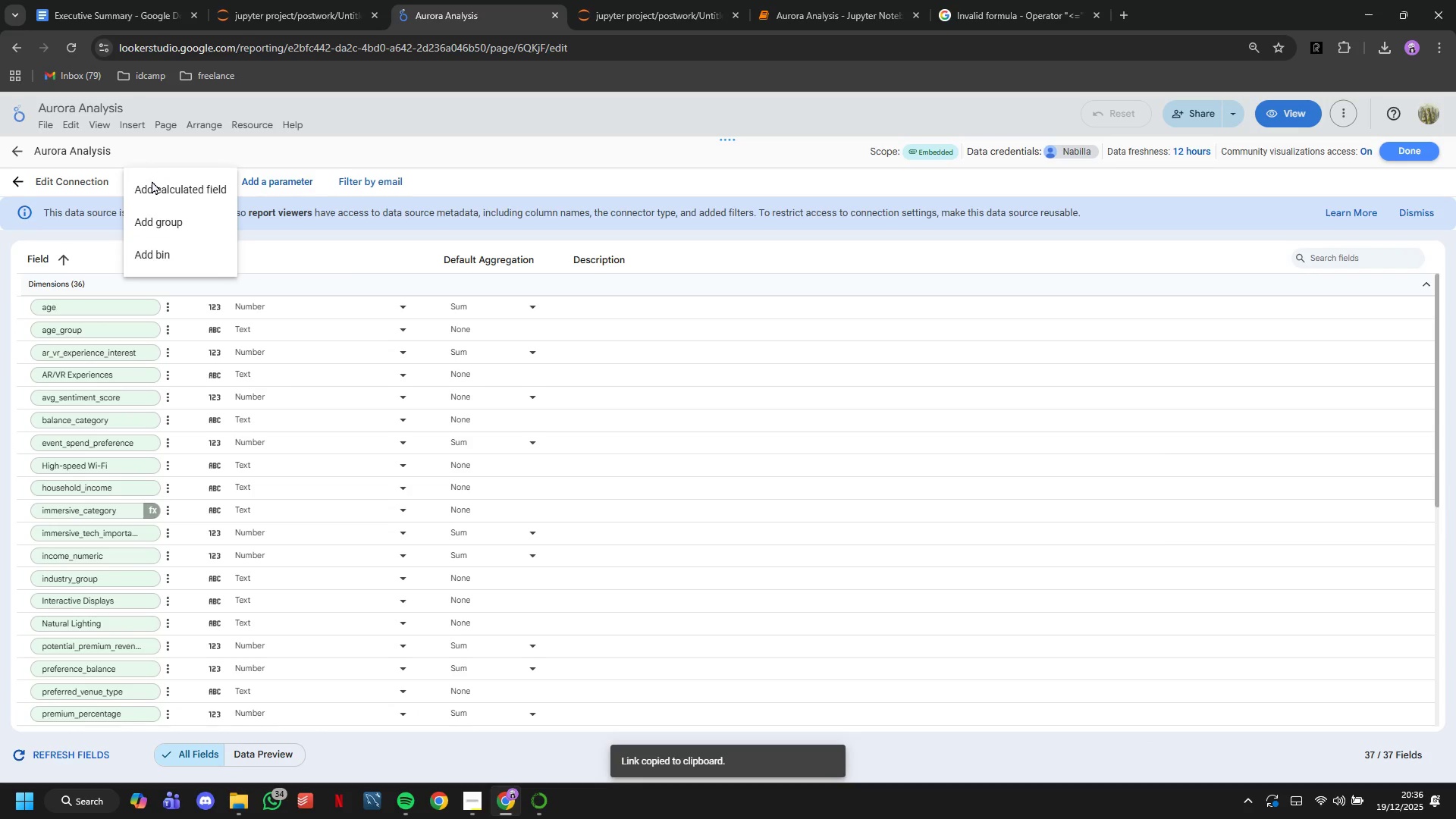 
mouse_move([311, 275])
 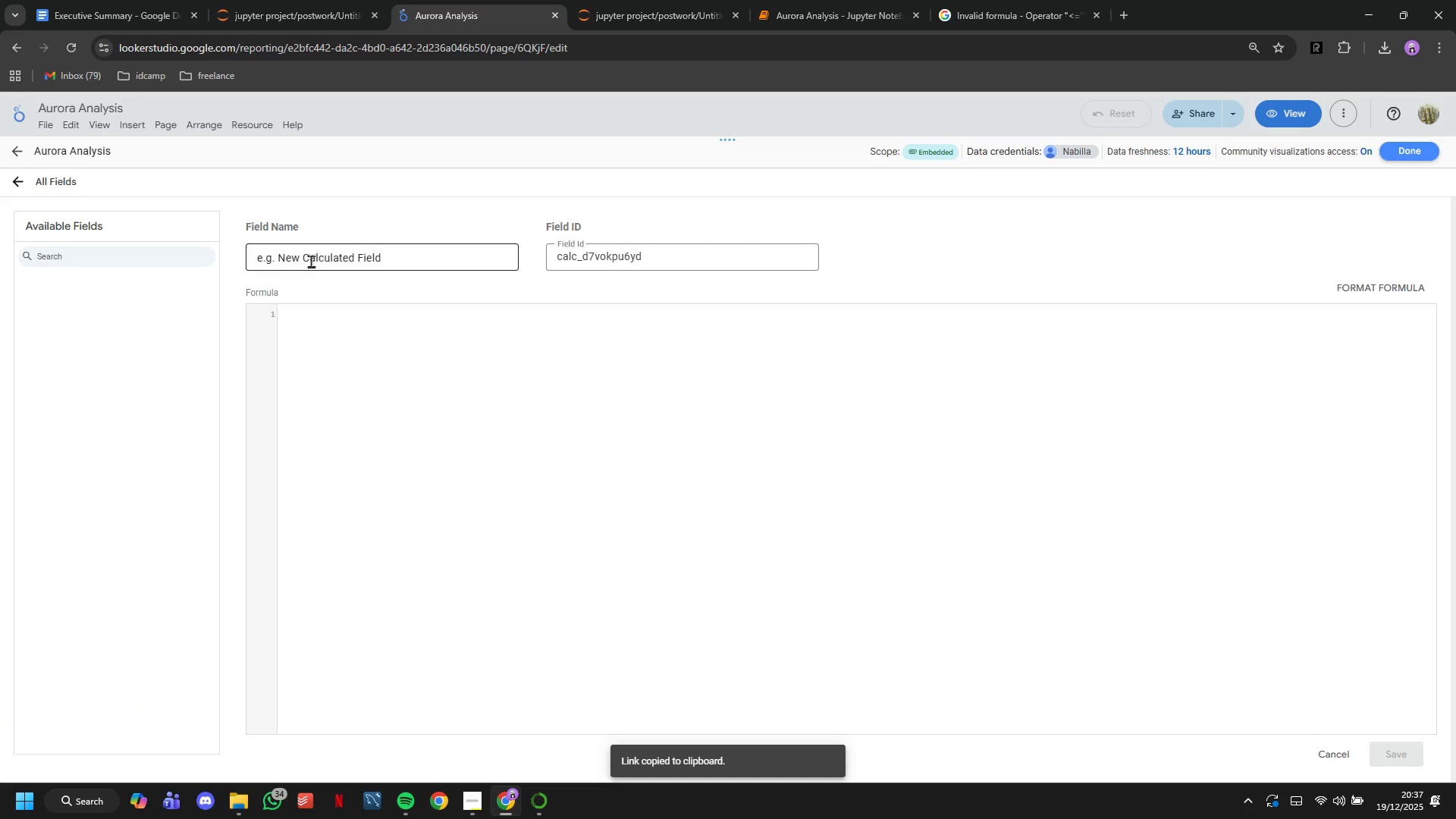 
left_click([311, 261])
 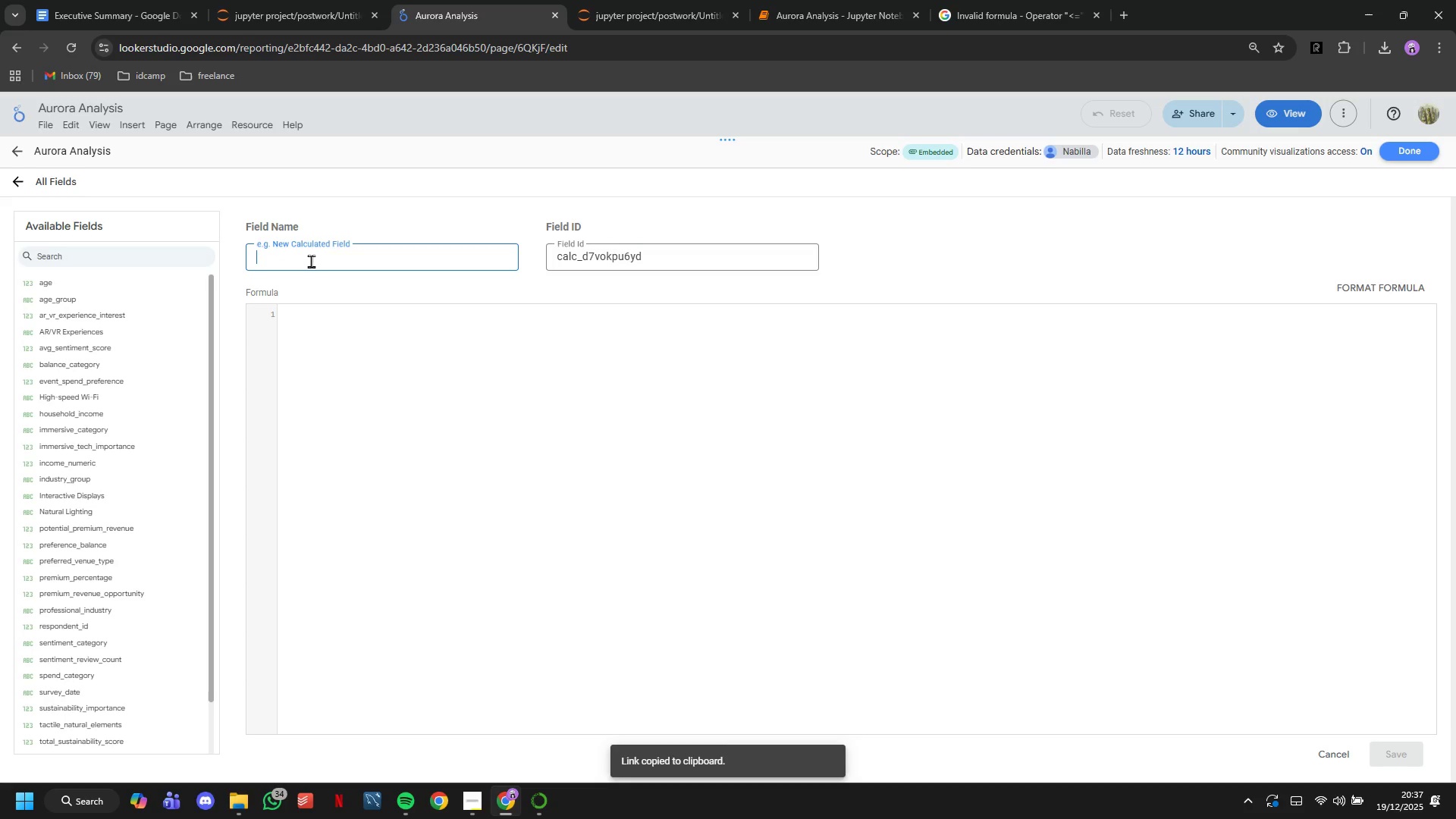 
type(target_segment)
 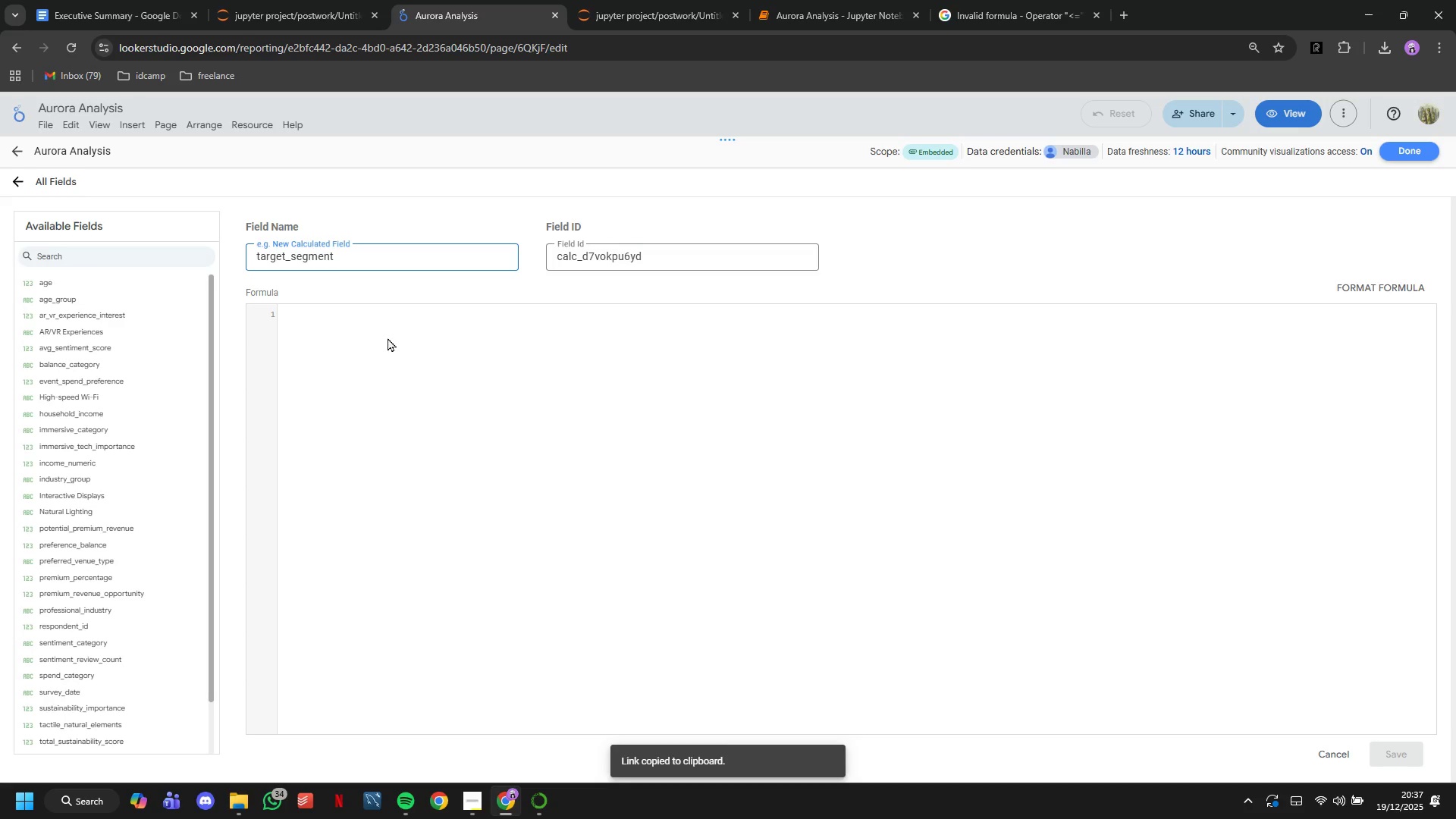 
left_click([391, 352])
 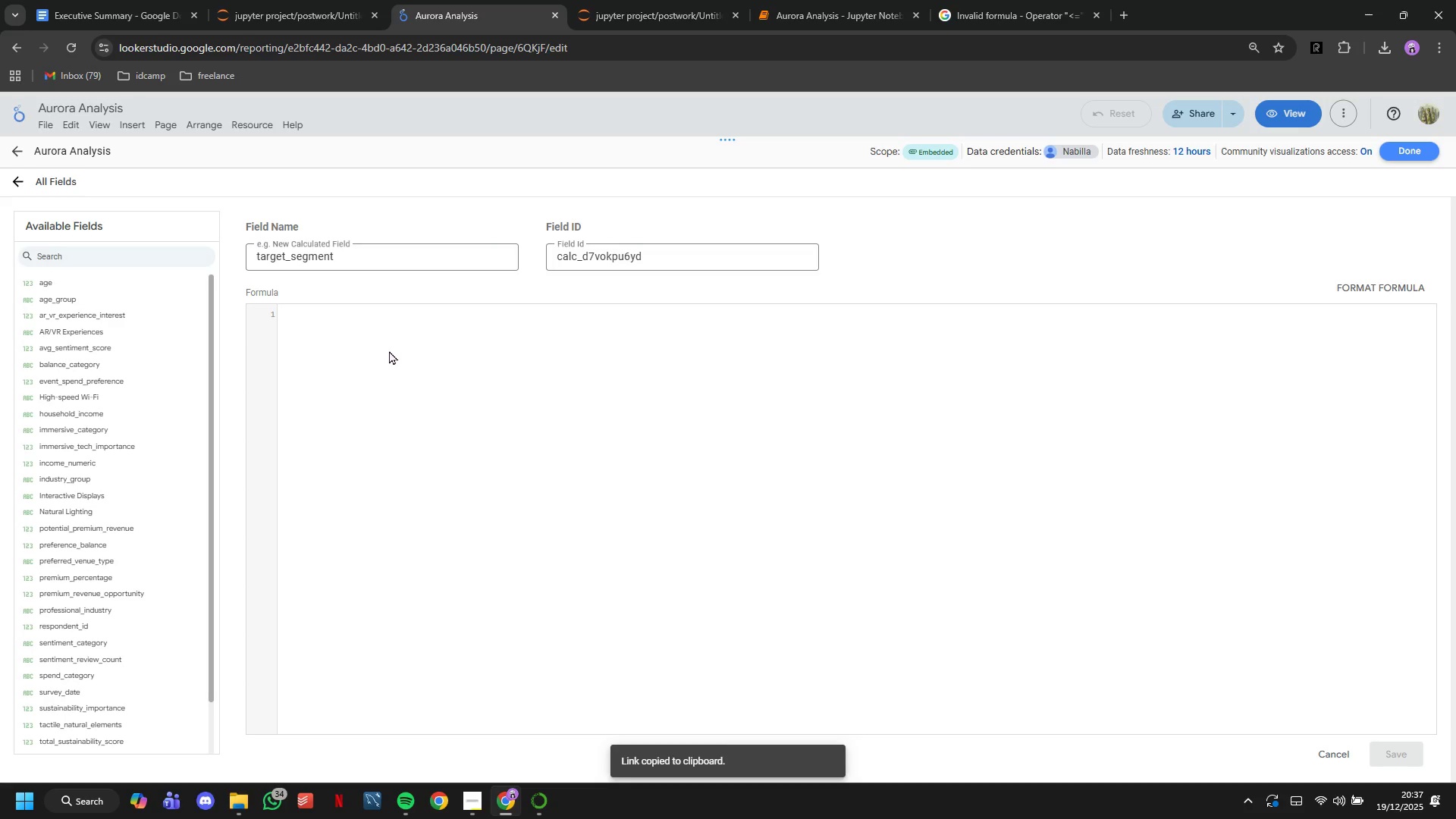 
type(CONCAT(industry_group,"-)
 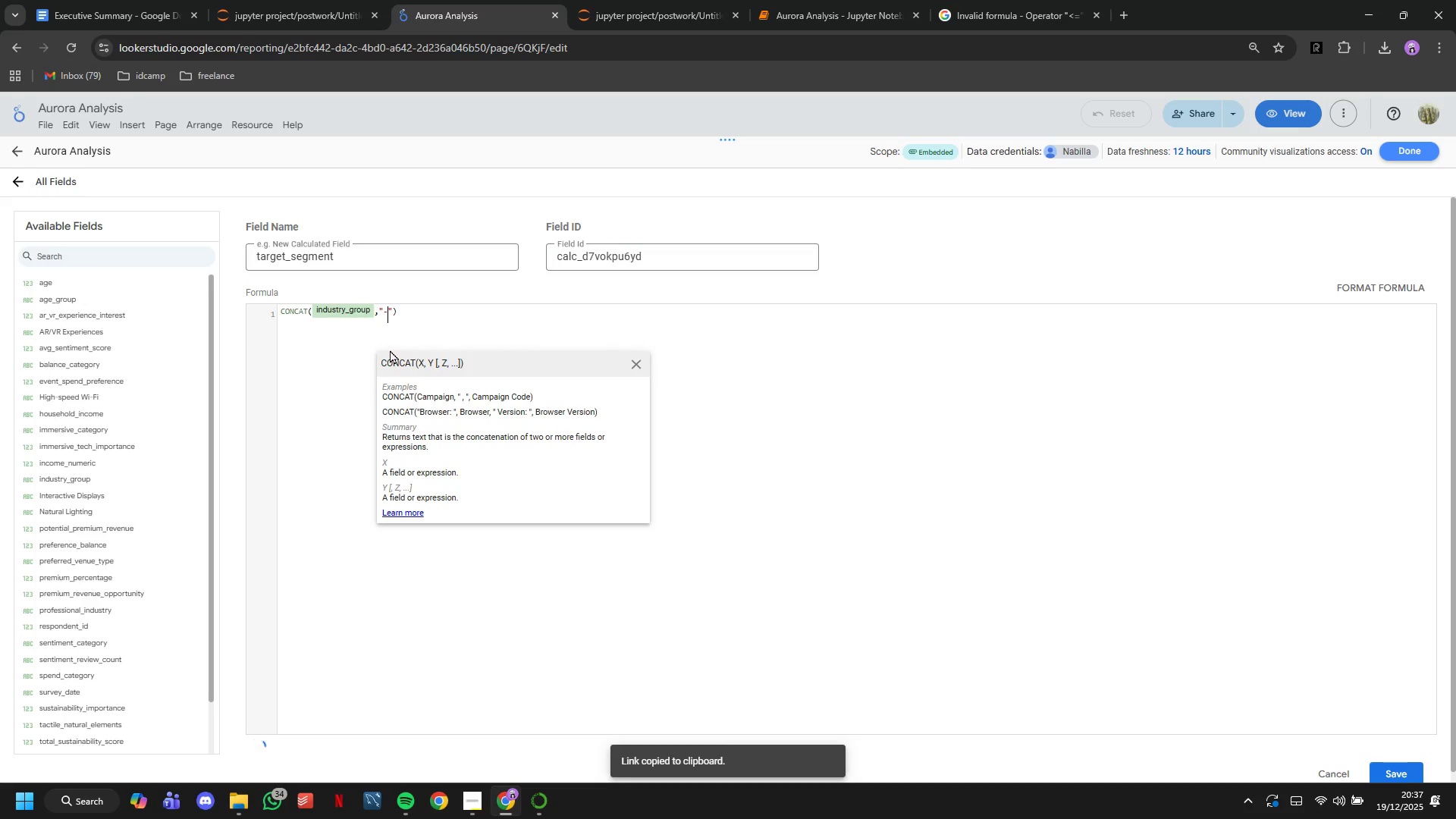 
key(ArrowRight)
 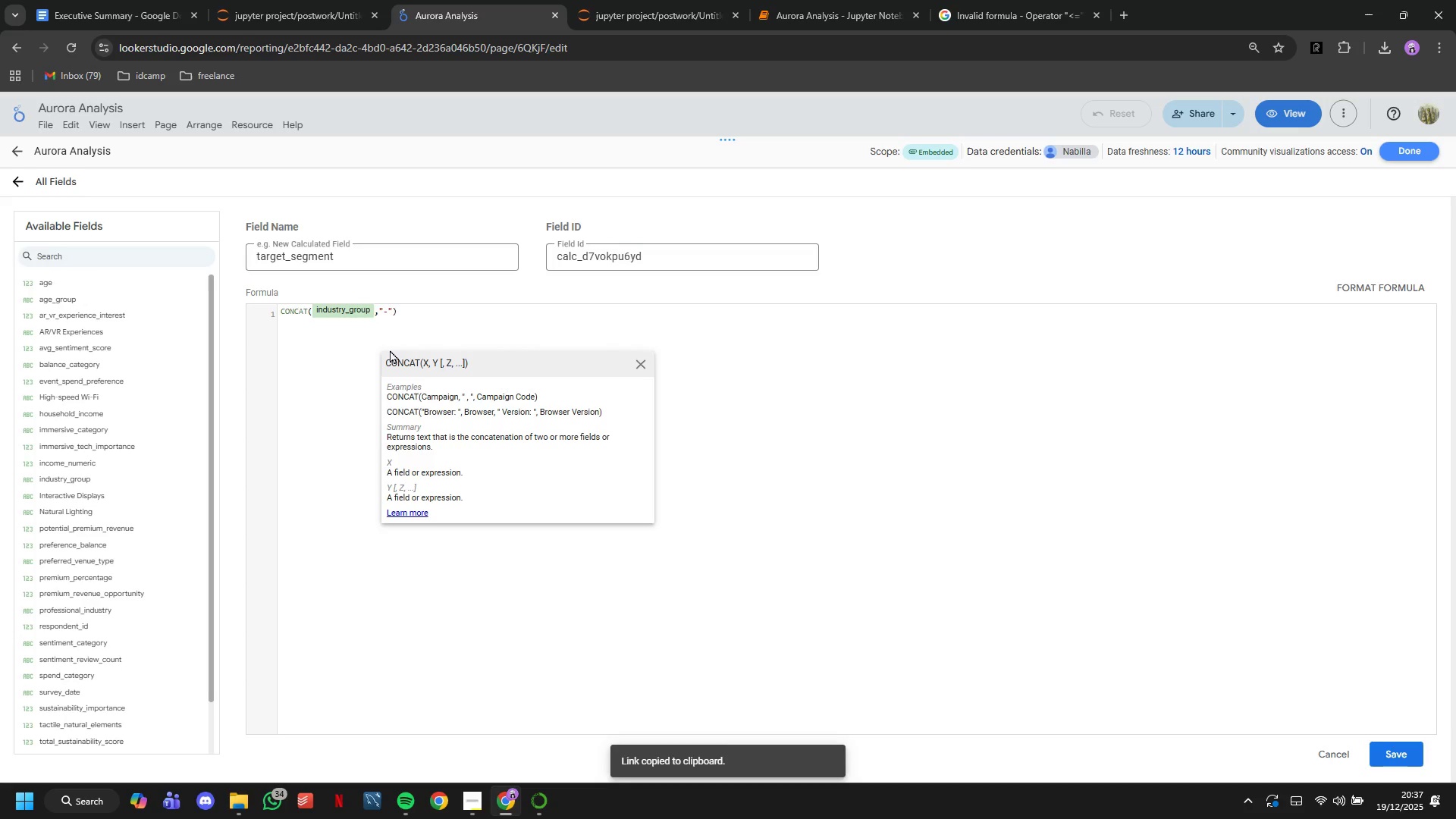 
type(,bala)
 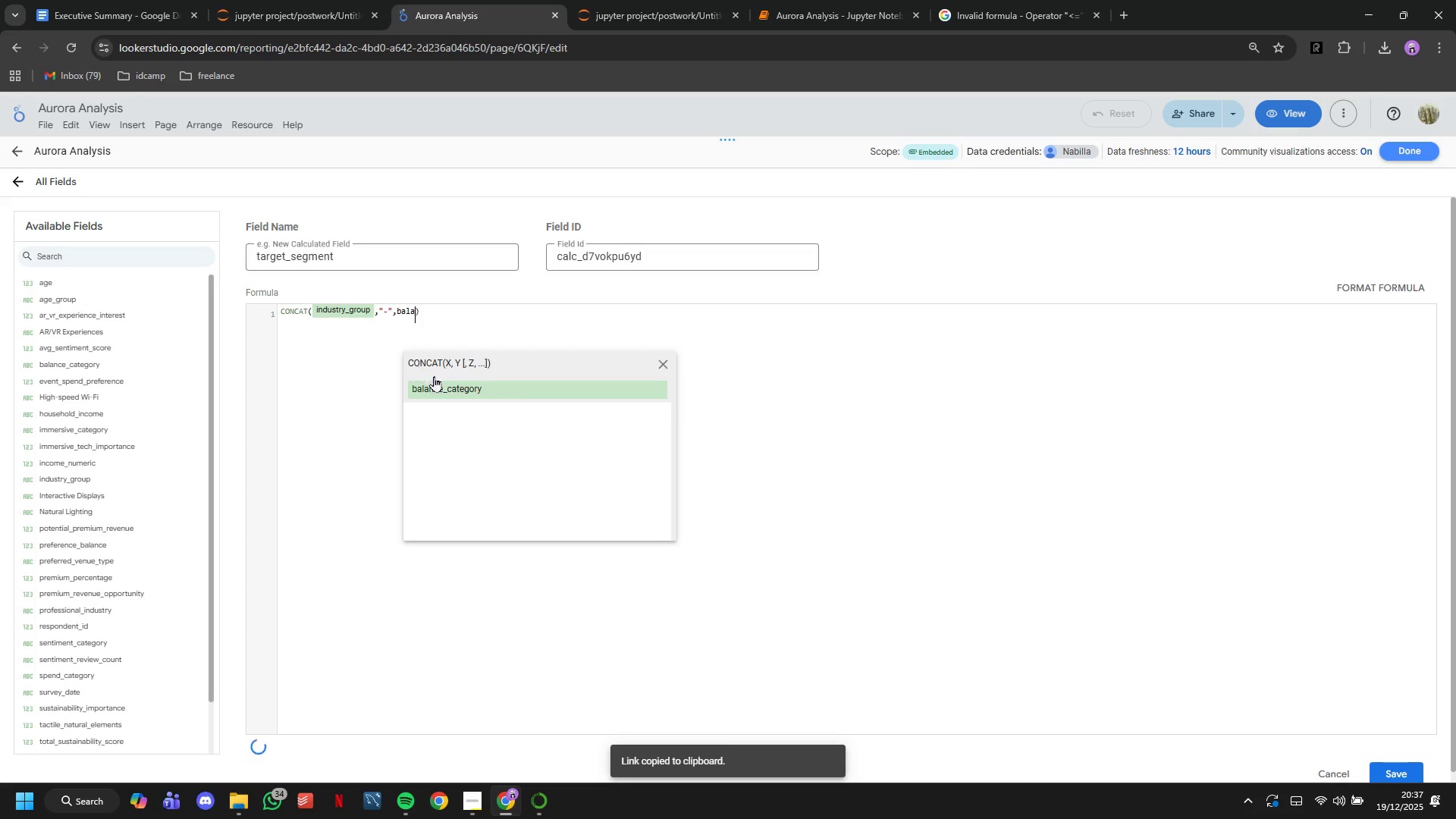 
left_click([440, 381])
 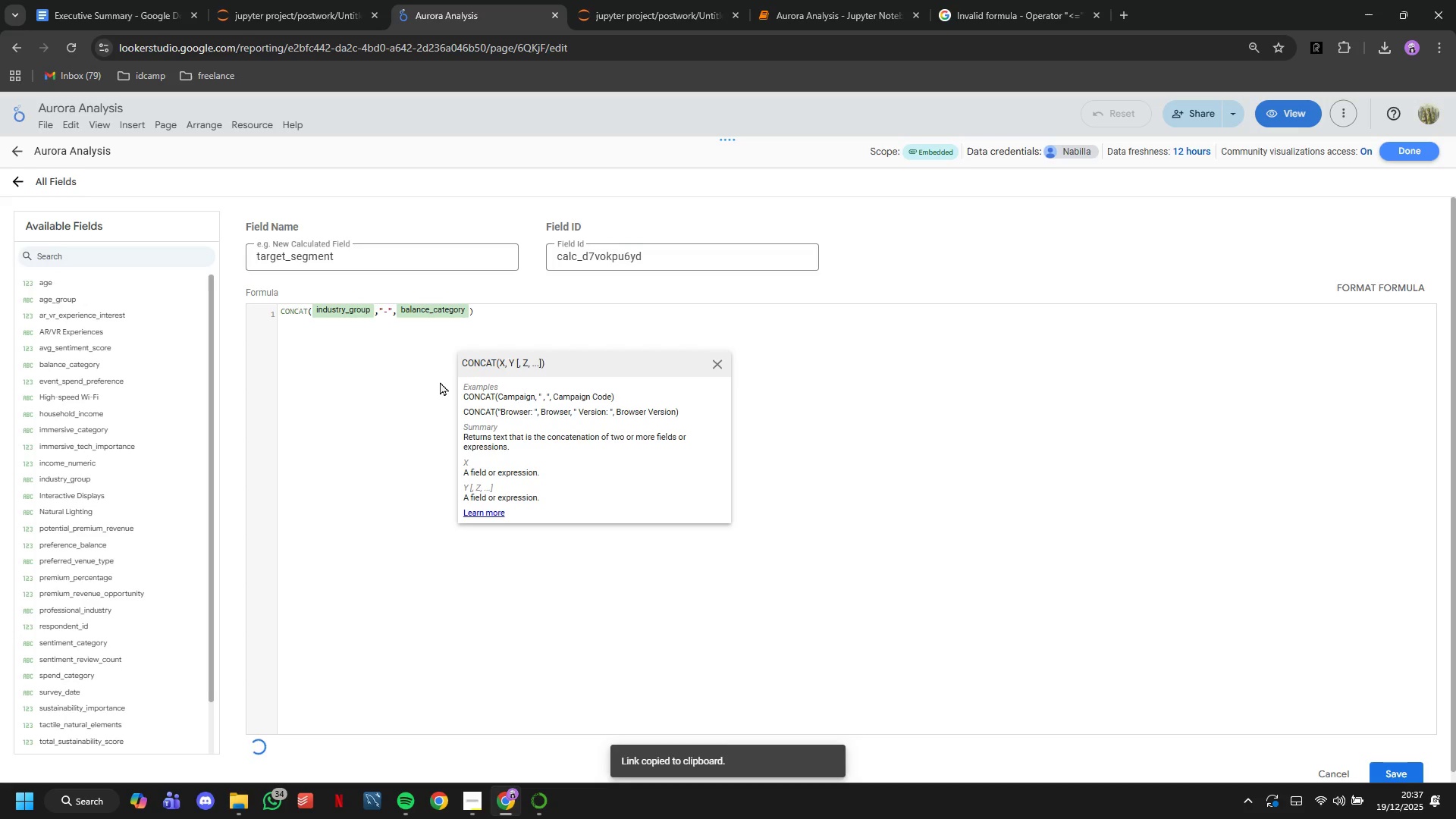 
key(ArrowRight)
 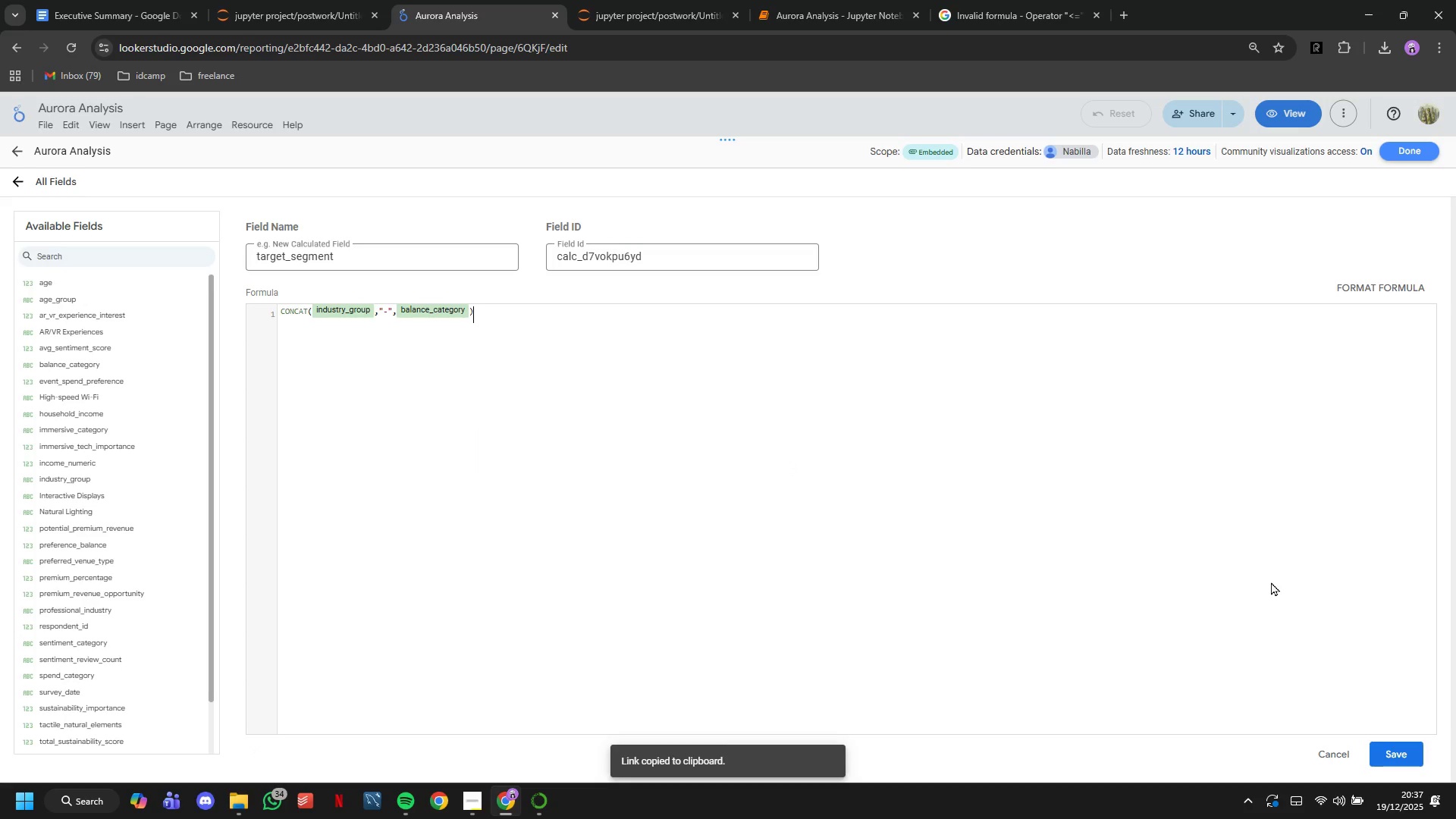 
left_click([1395, 760])
 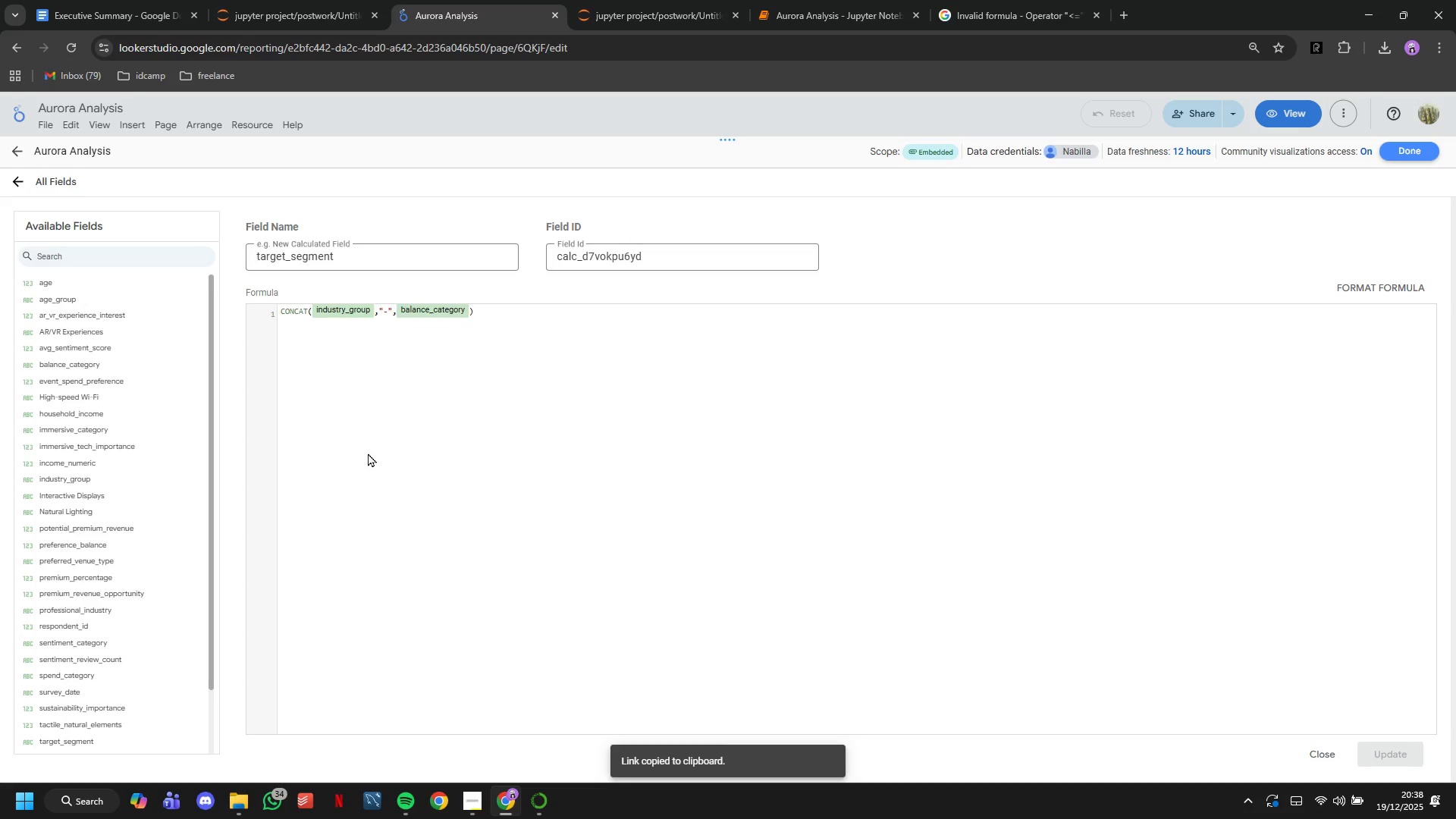 
wait(23.65)
 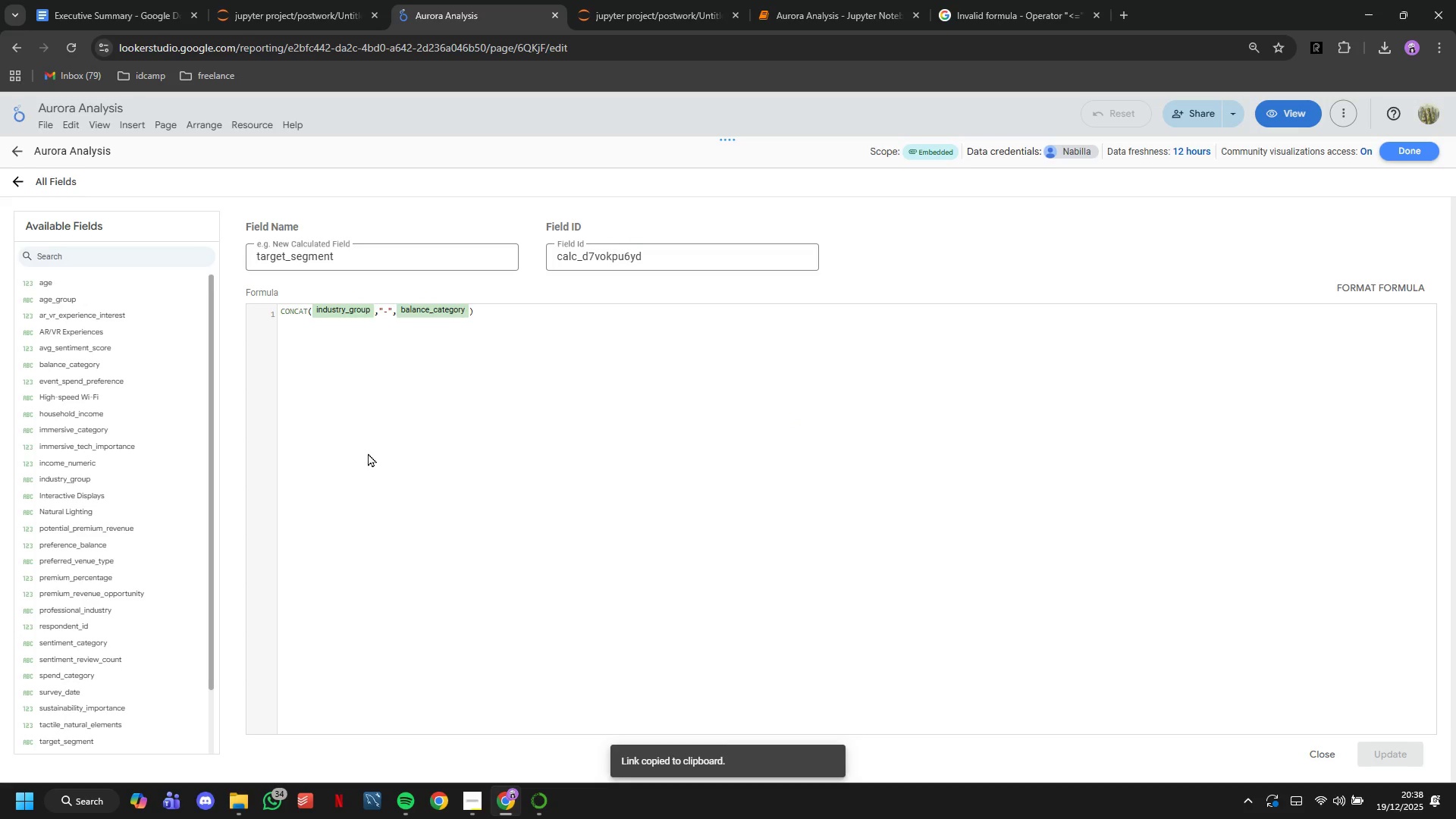 
mouse_move([24, 170])
 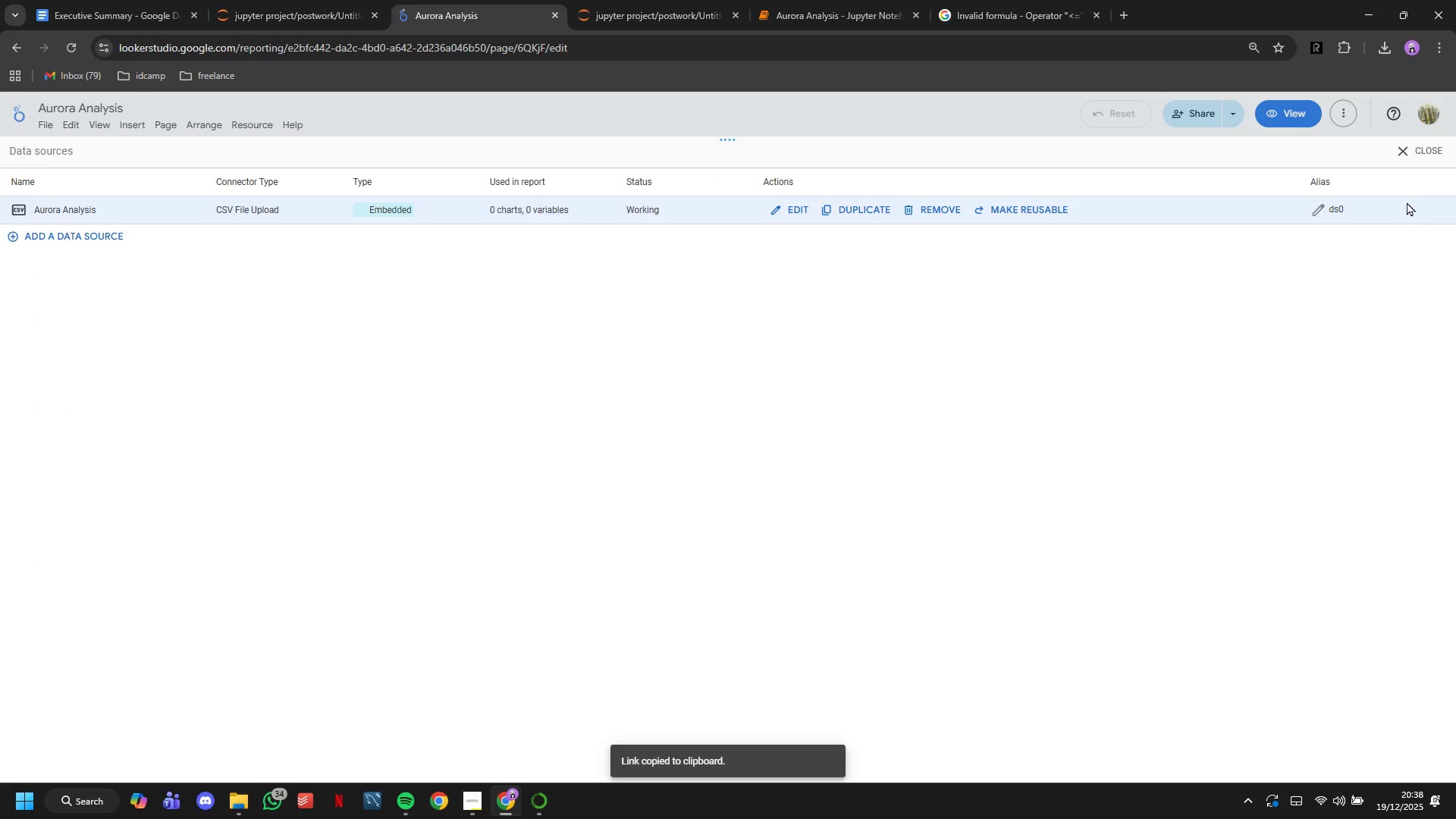 
wait(5.25)
 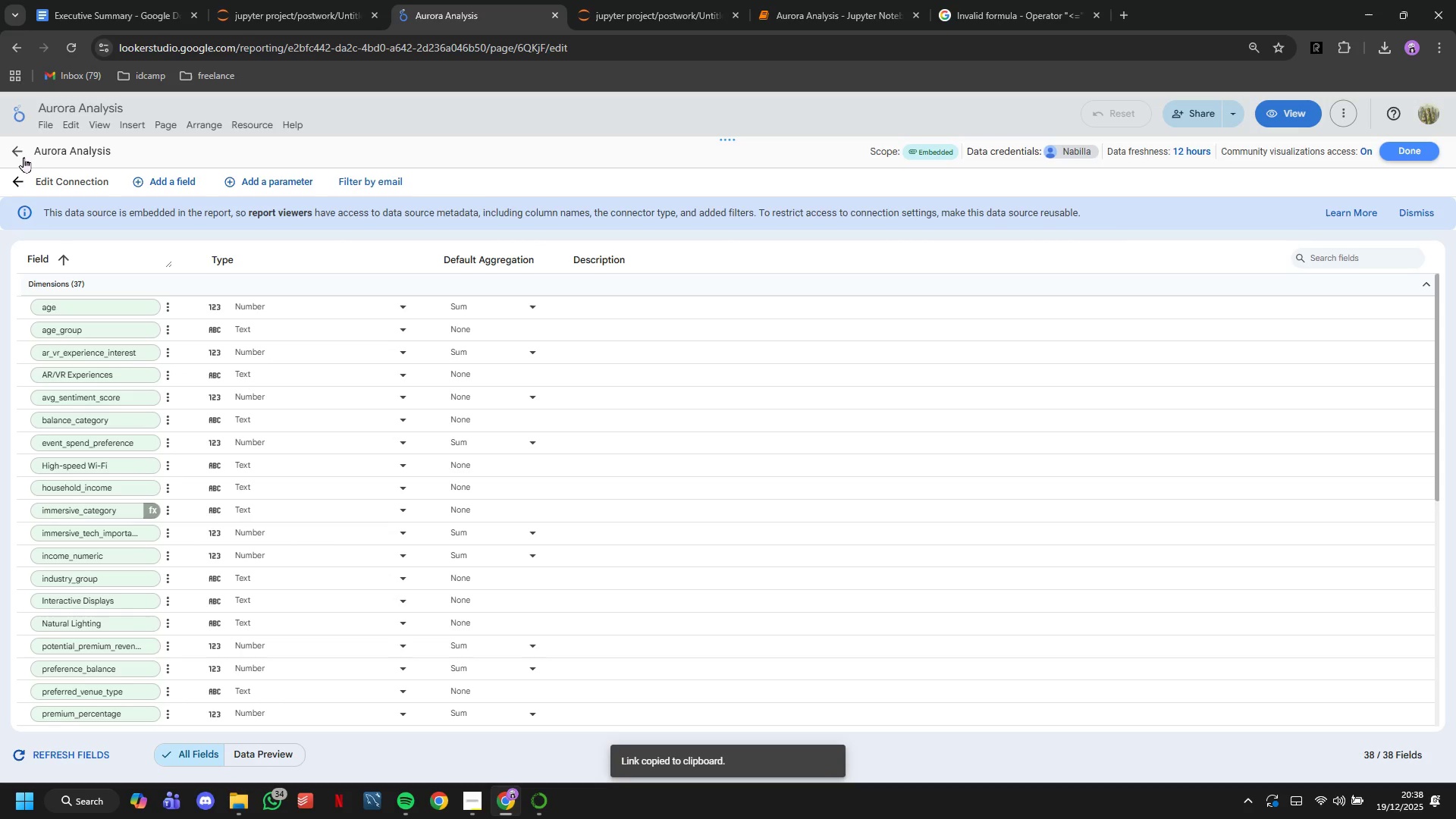 
left_click([1407, 156])
 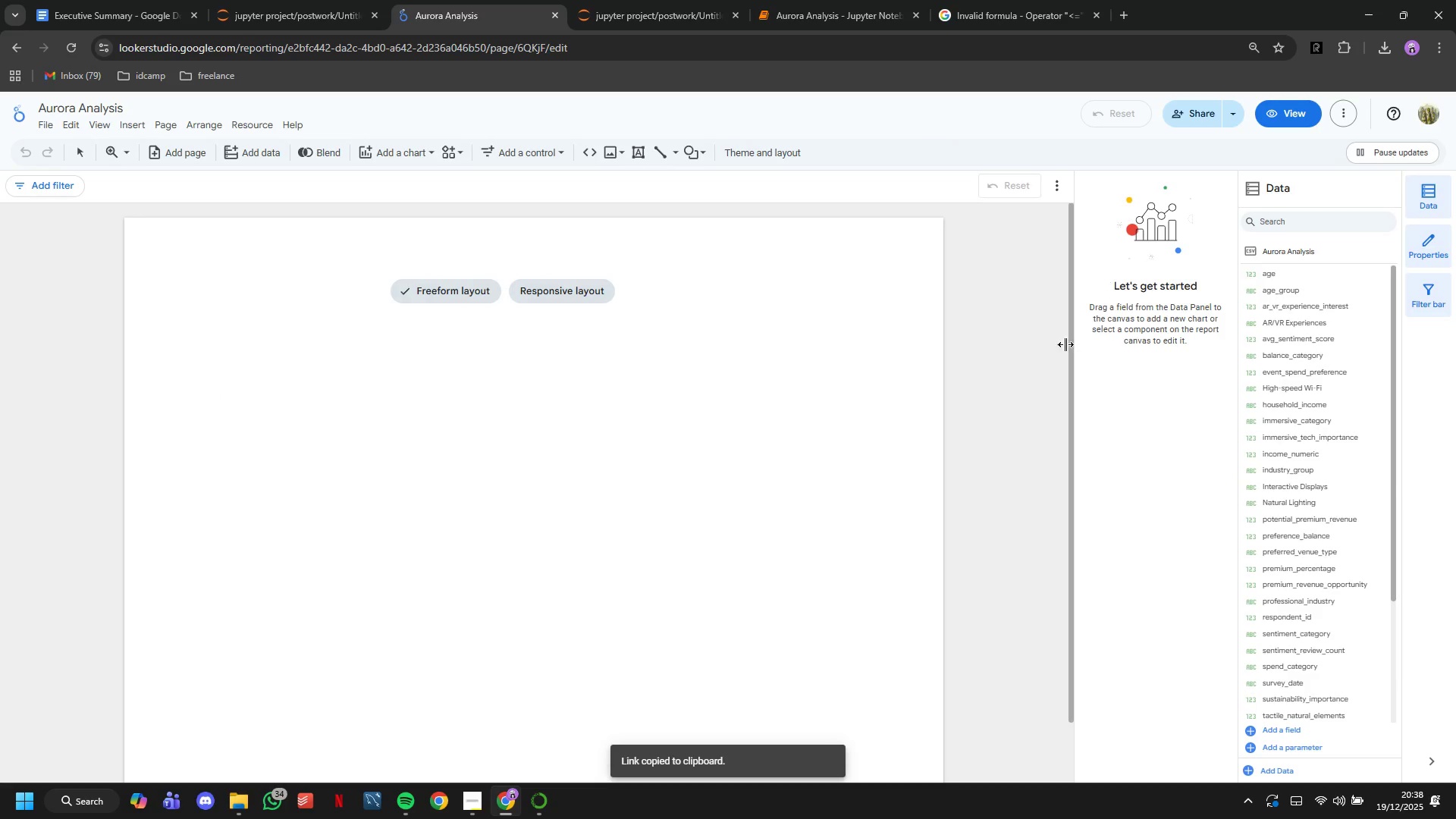 
scroll: coordinate [1055, 359], scroll_direction: down, amount: 1.0
 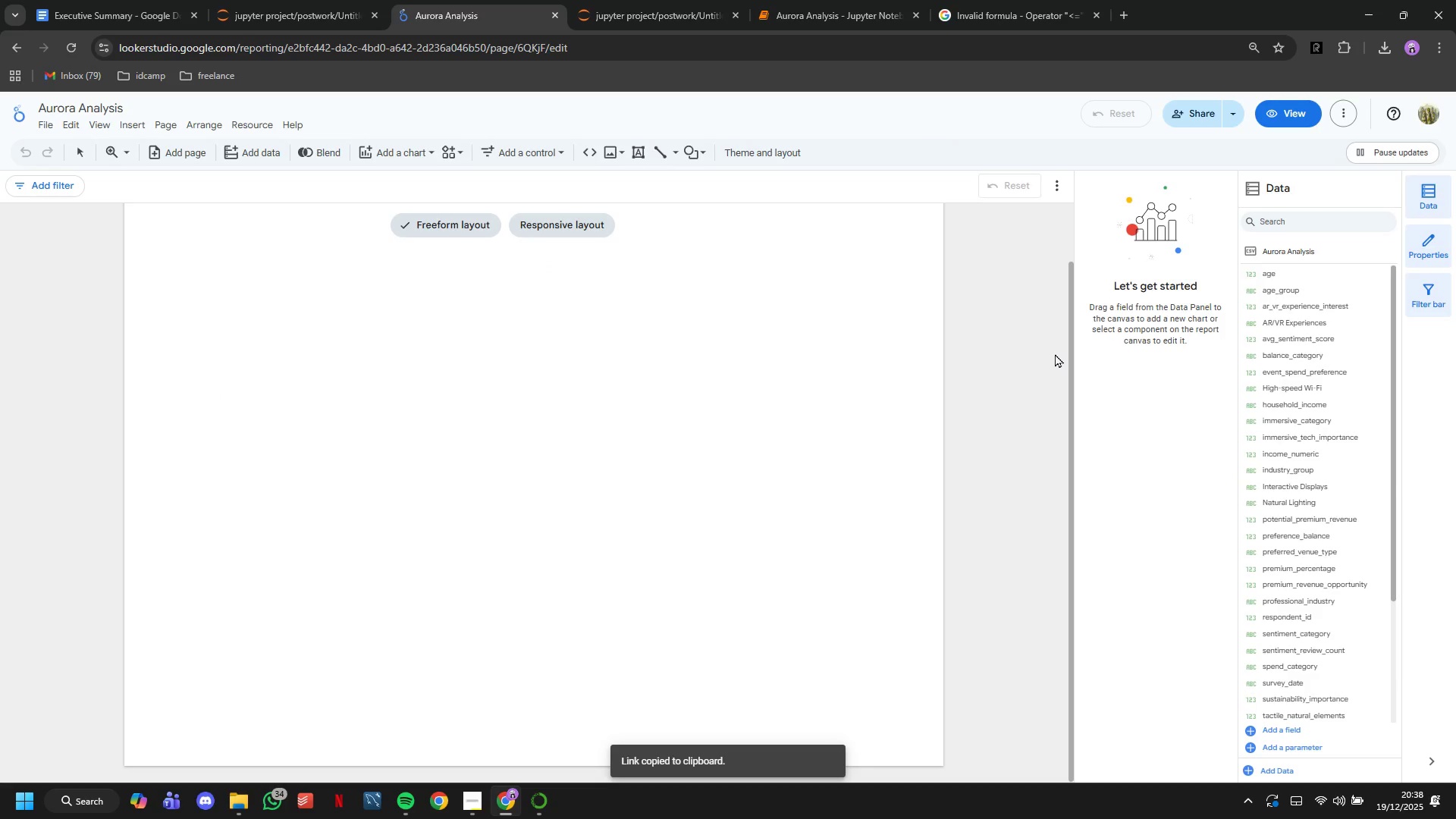 
scroll: coordinate [1055, 353], scroll_direction: up, amount: 1.0
 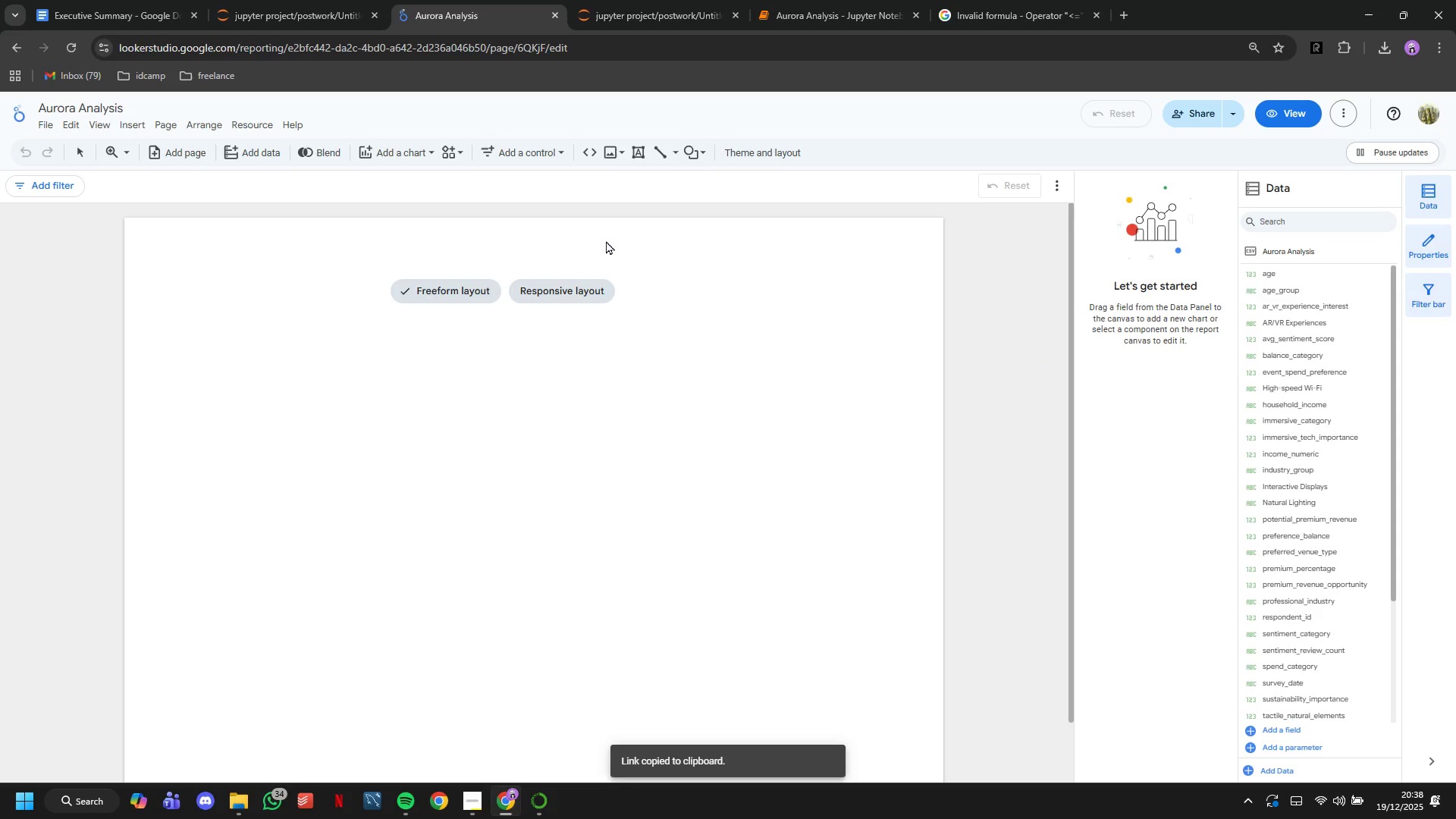 
wait(5.74)
 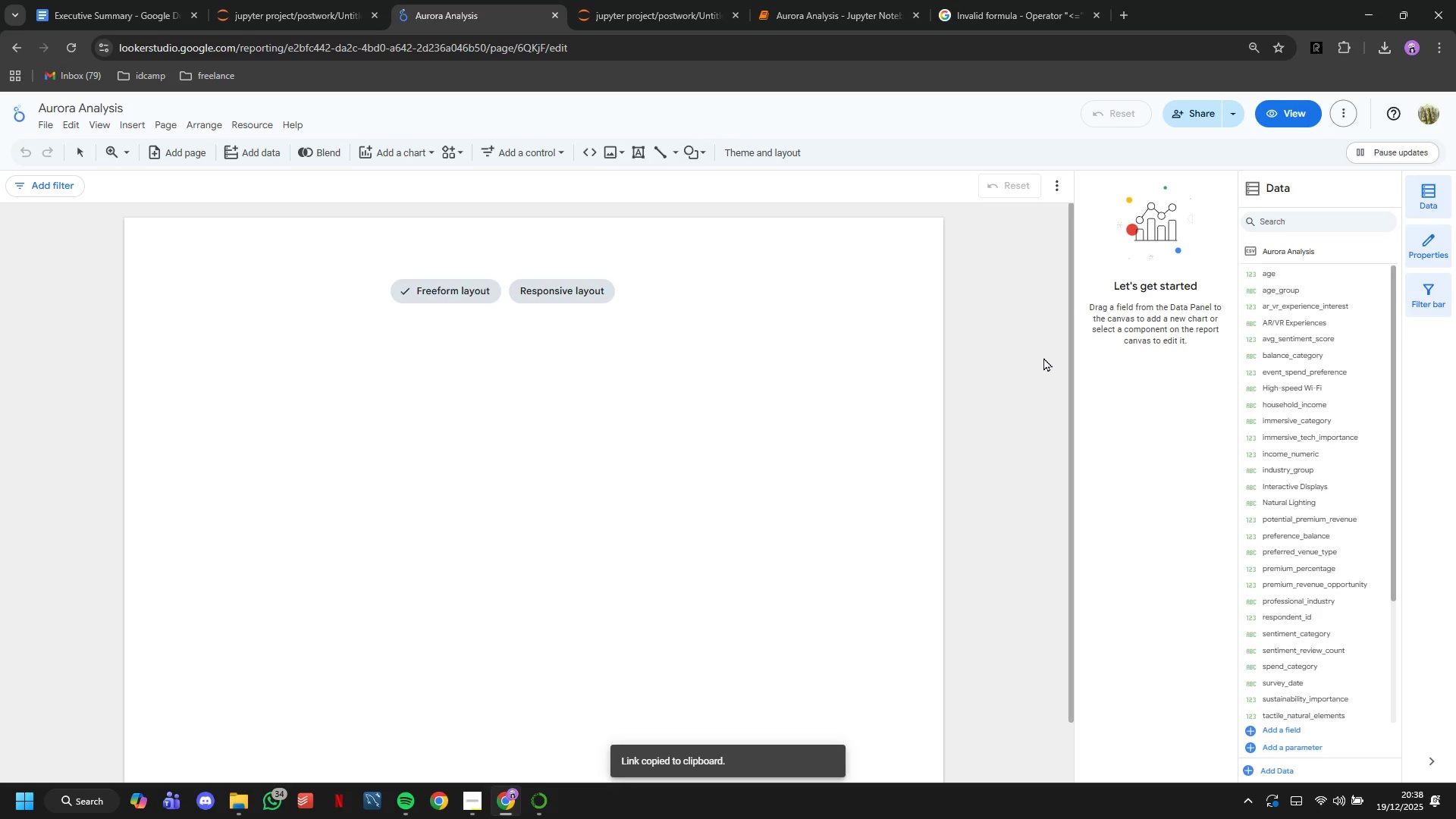 
left_click([379, 139])
 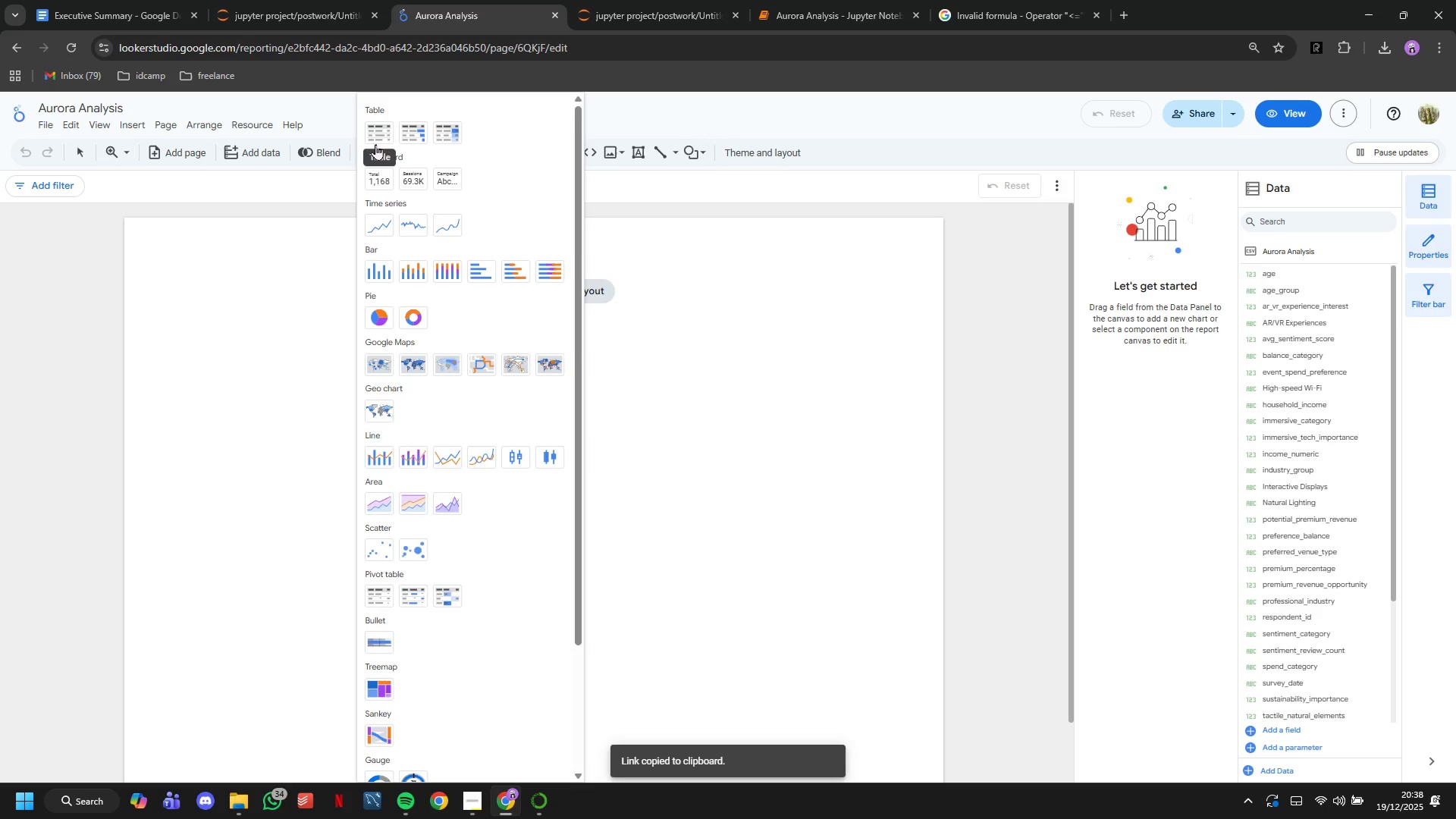 
left_click([286, 289])
 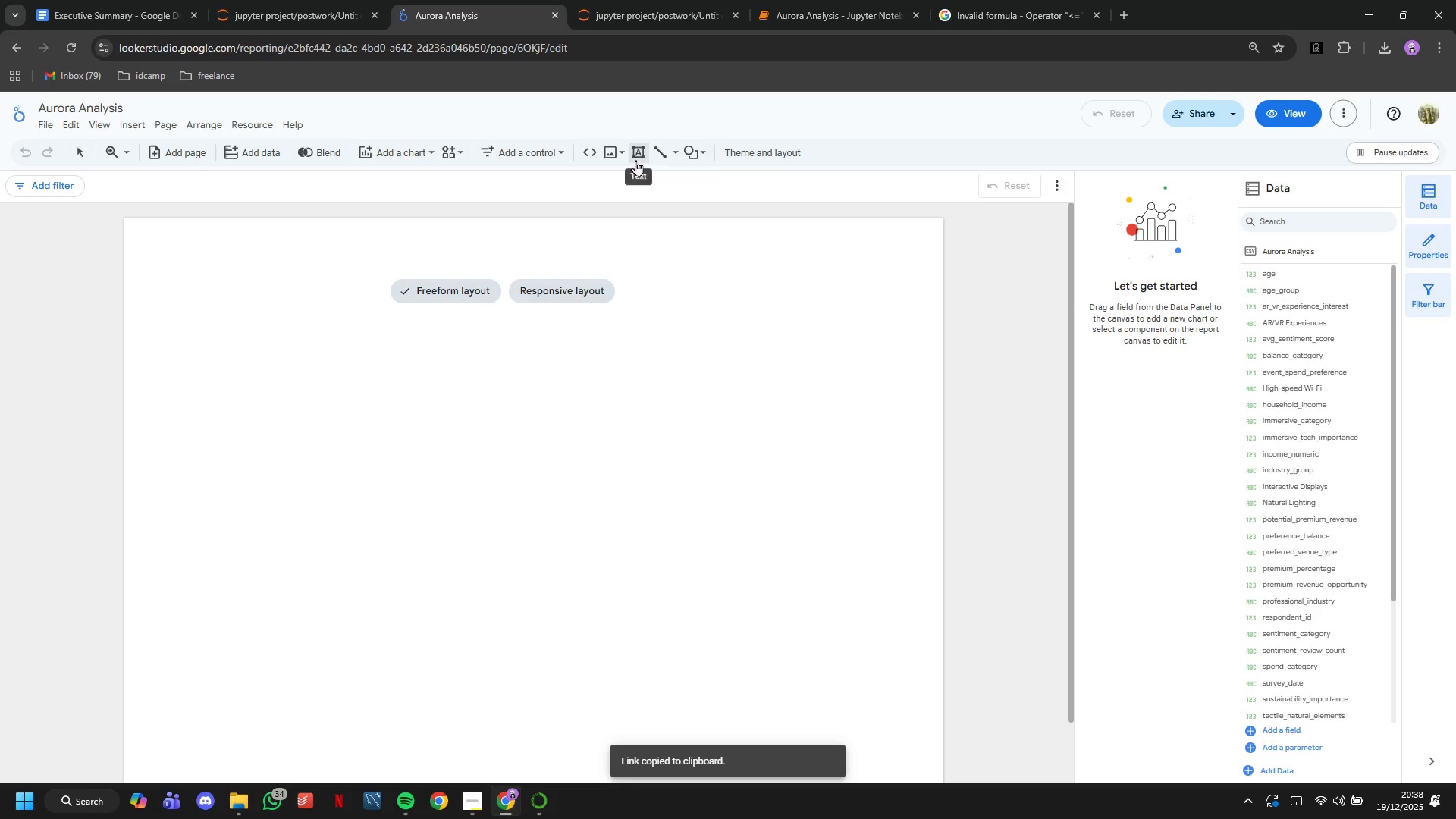 
left_click([635, 160])
 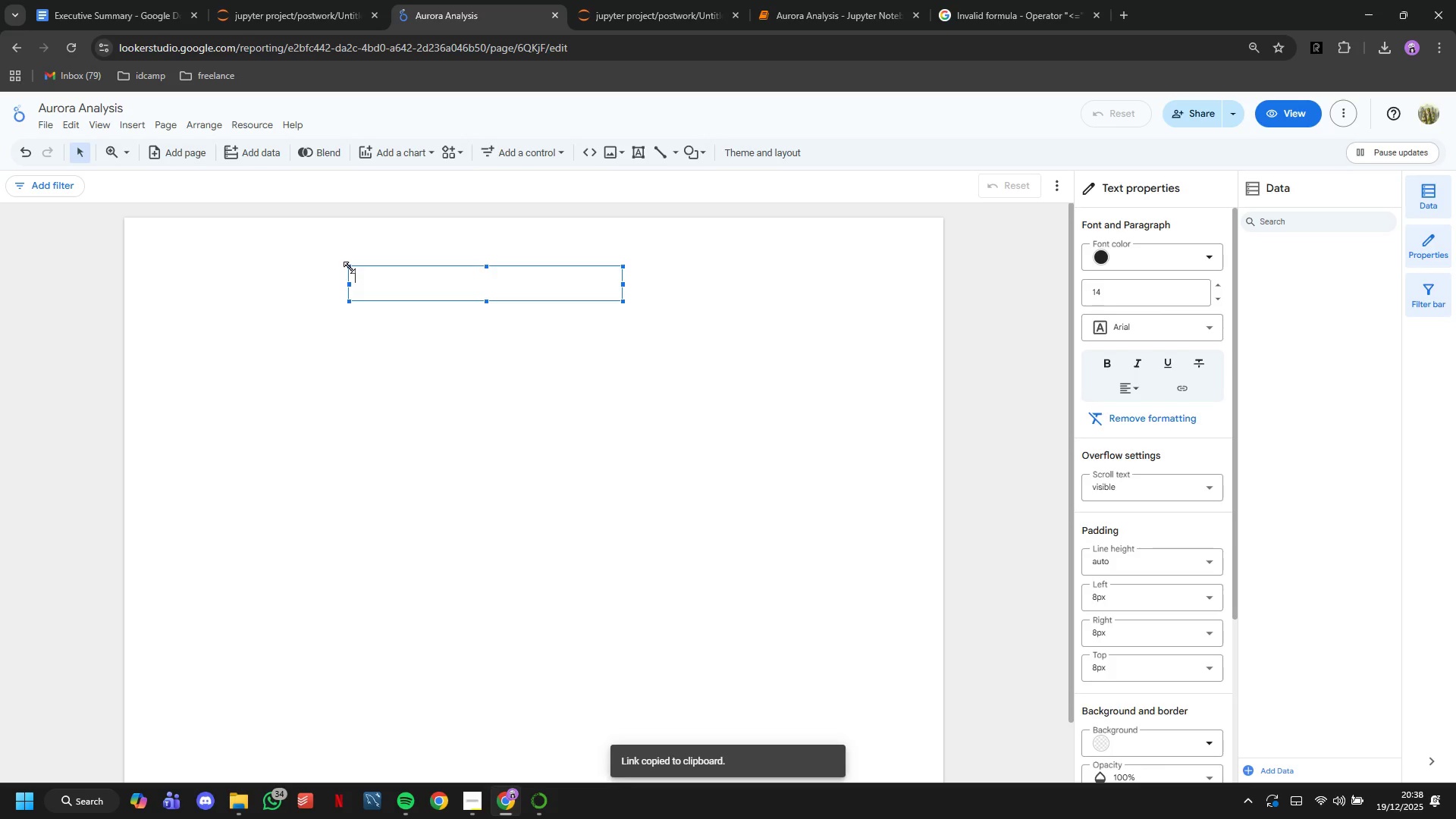 
wait(8.84)
 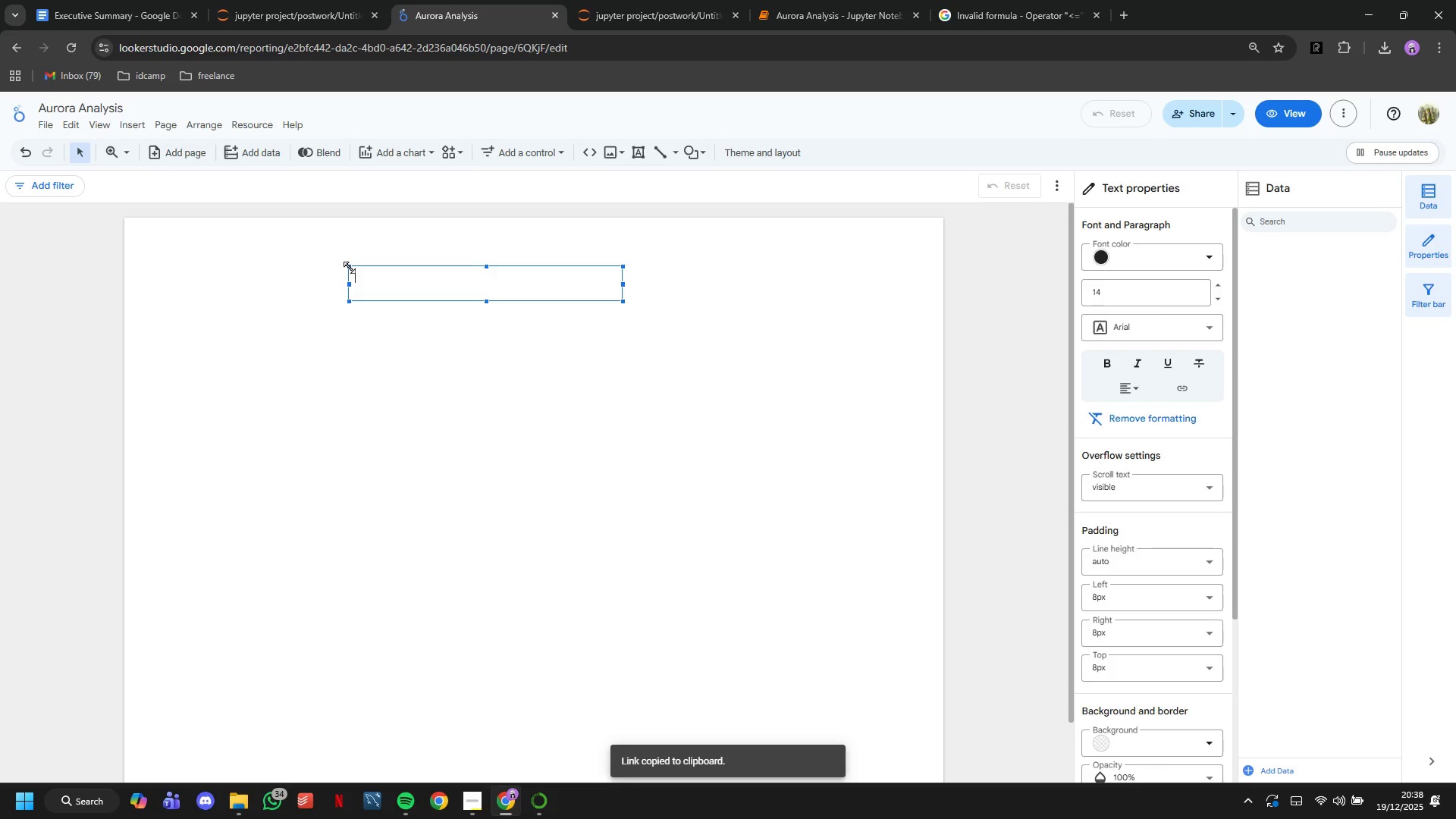 
left_click([802, 0])
 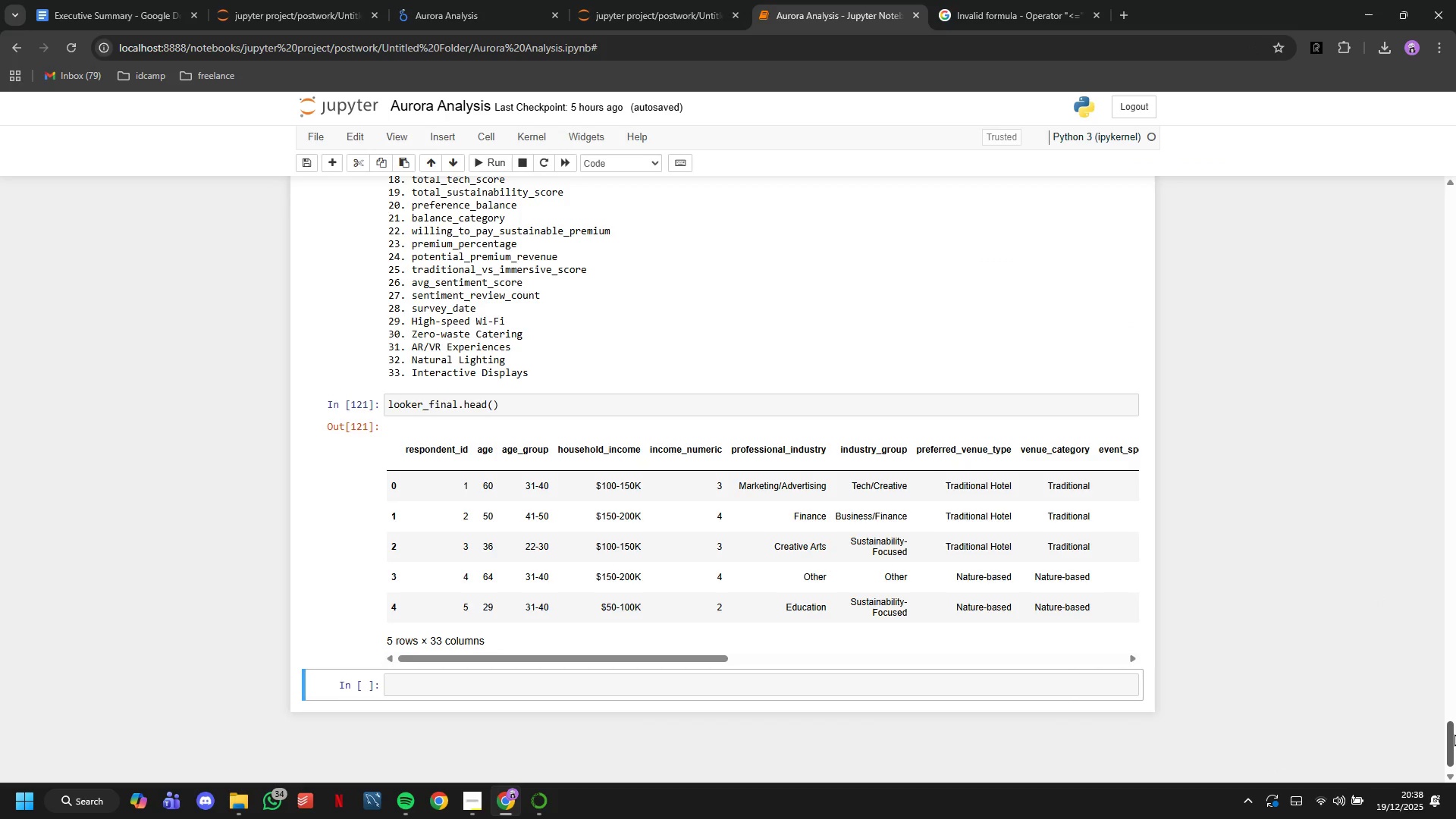 
left_click_drag(start_coordinate=[1454, 736], to_coordinate=[1403, 178])
 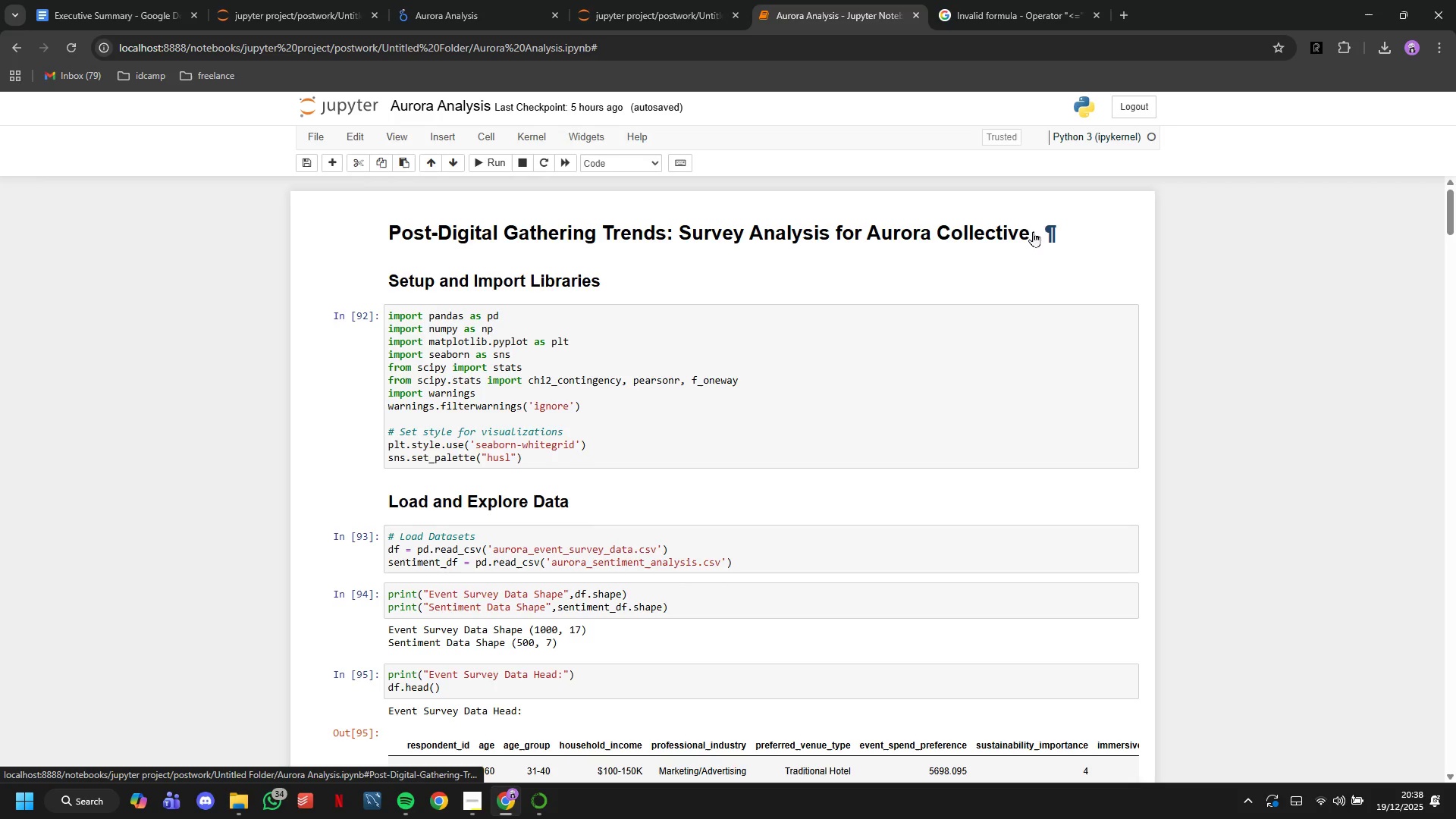 
left_click_drag(start_coordinate=[1031, 234], to_coordinate=[824, 235])
 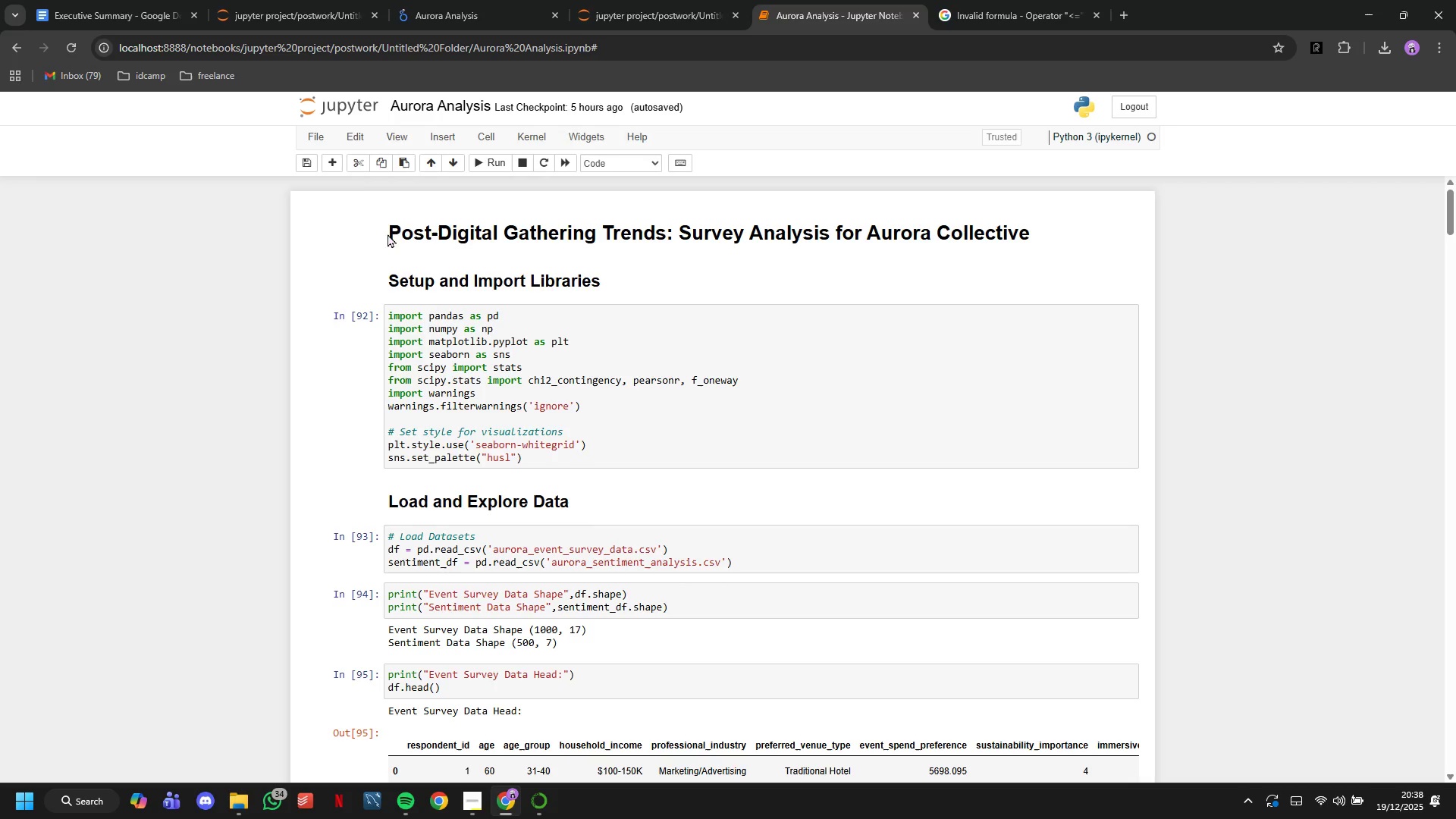 
left_click_drag(start_coordinate=[391, 230], to_coordinate=[1047, 230])
 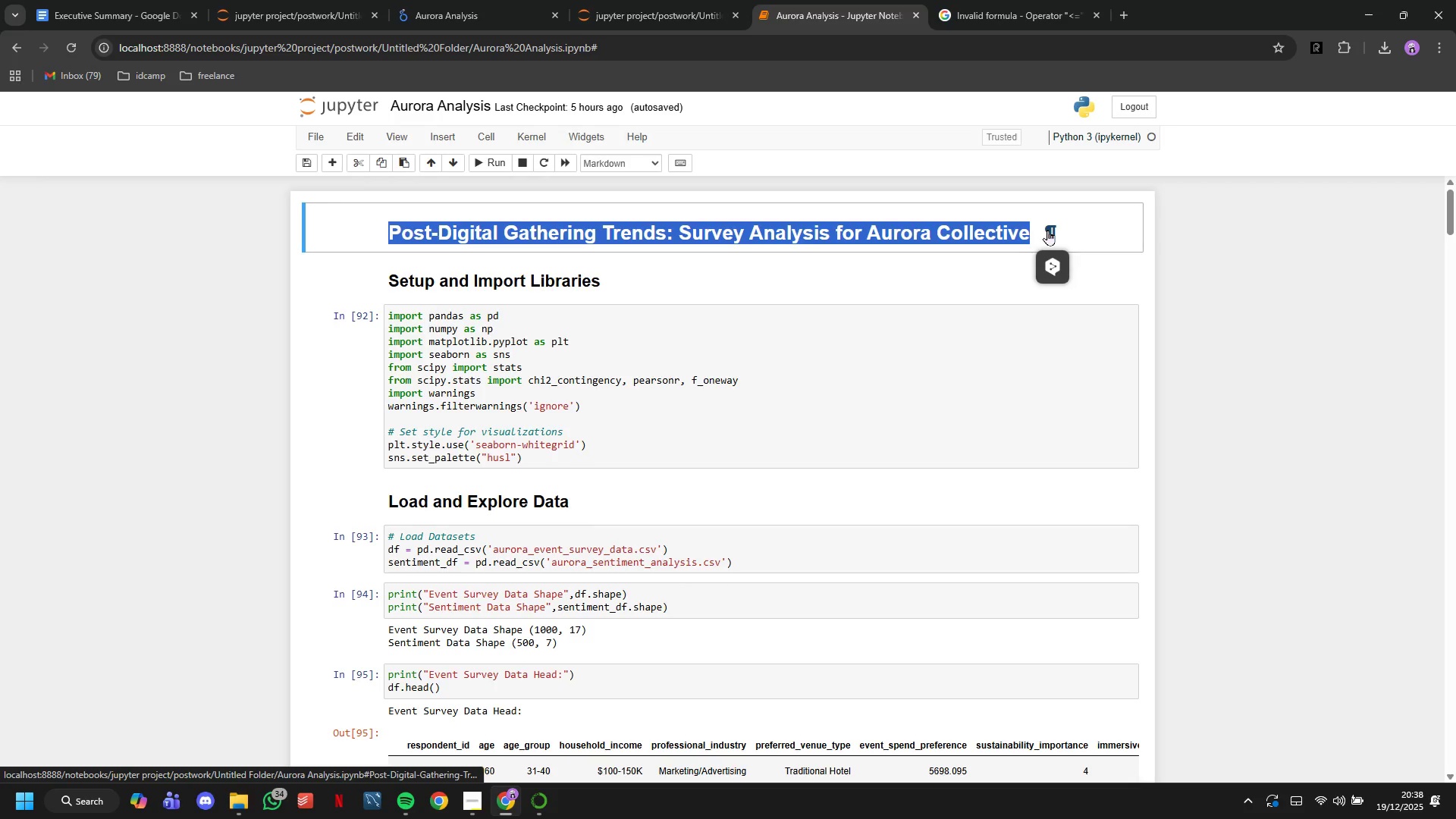 
key(Control+C)
 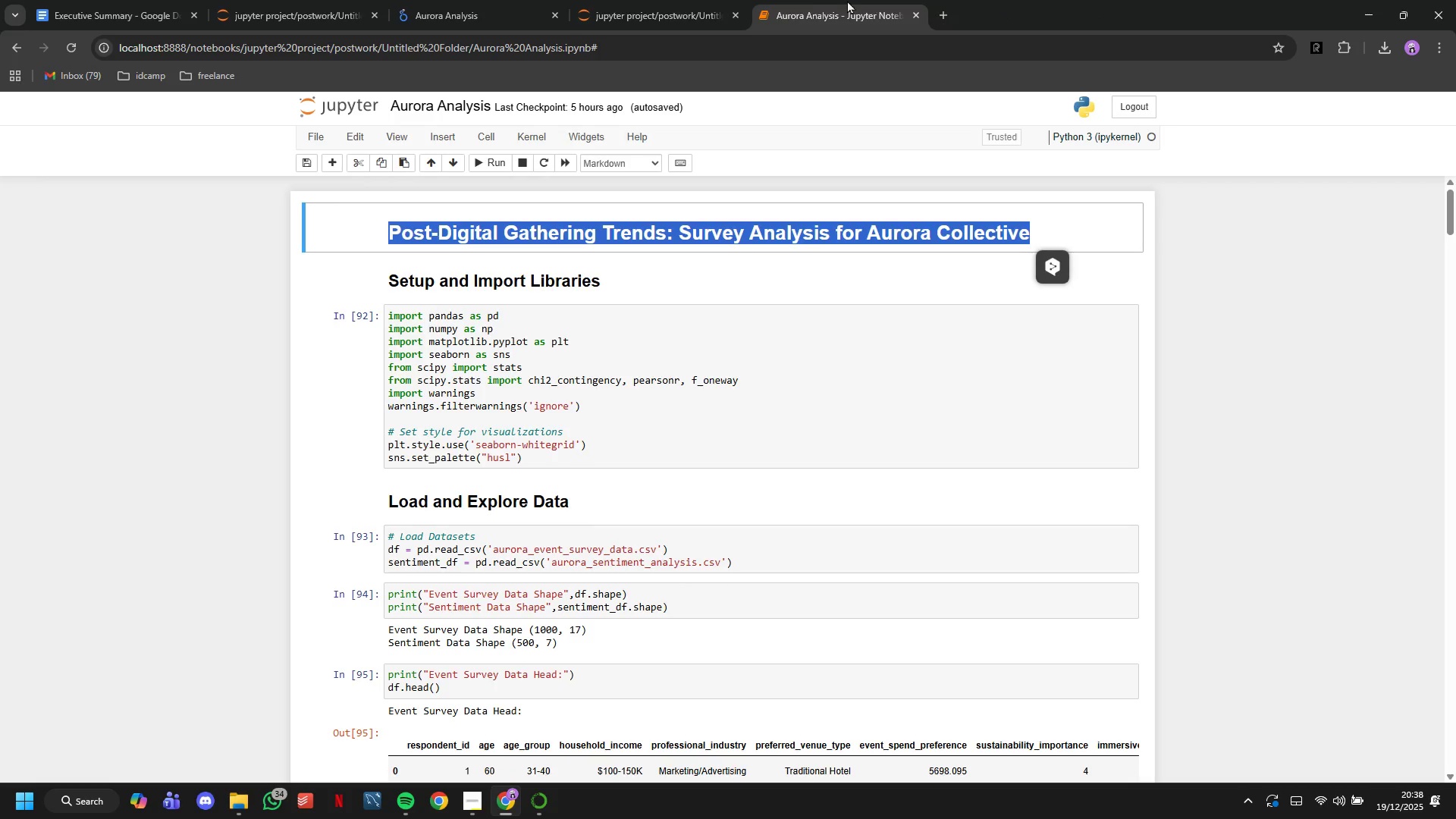 
wait(5.09)
 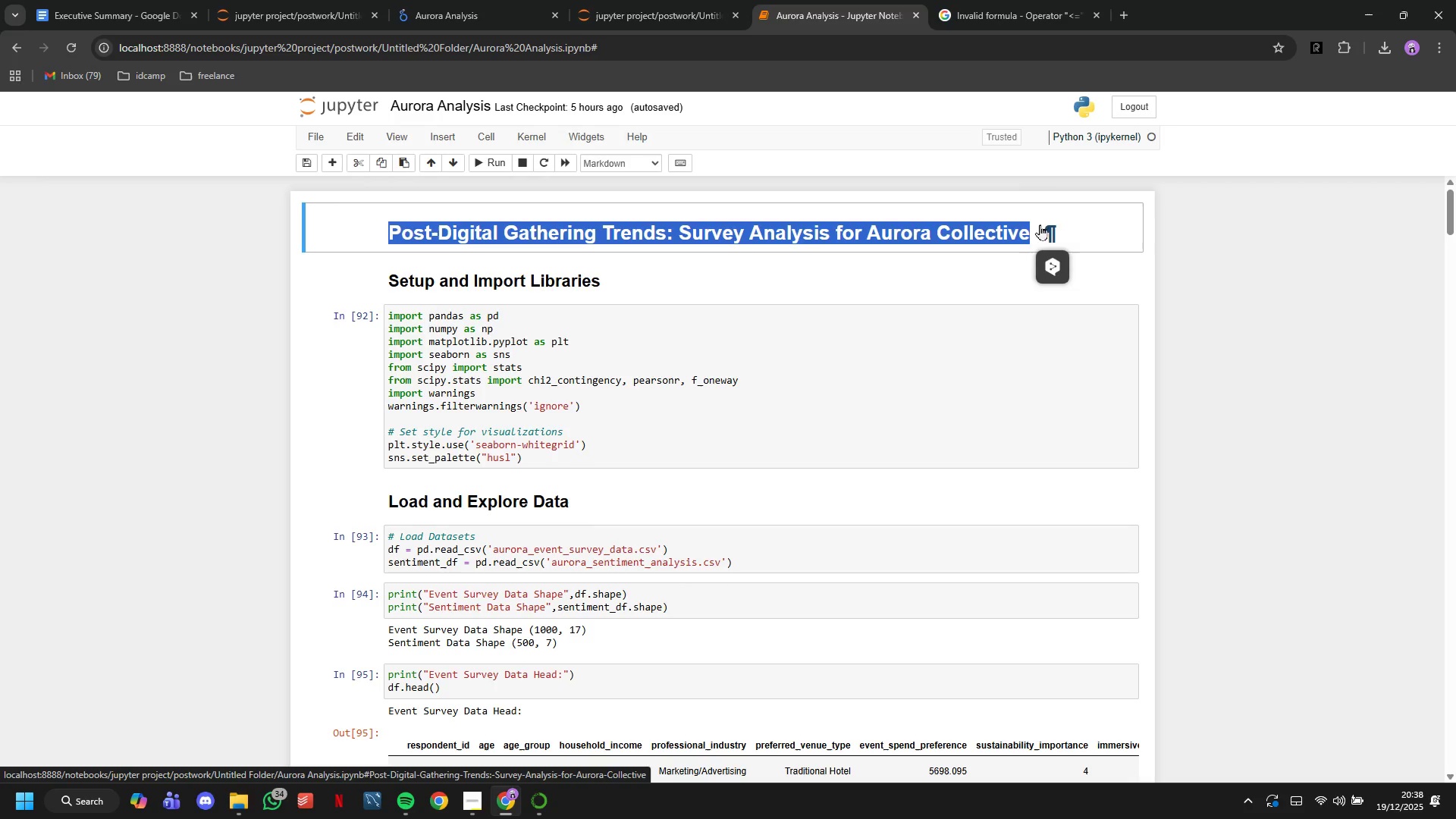 
left_click([629, 0])
 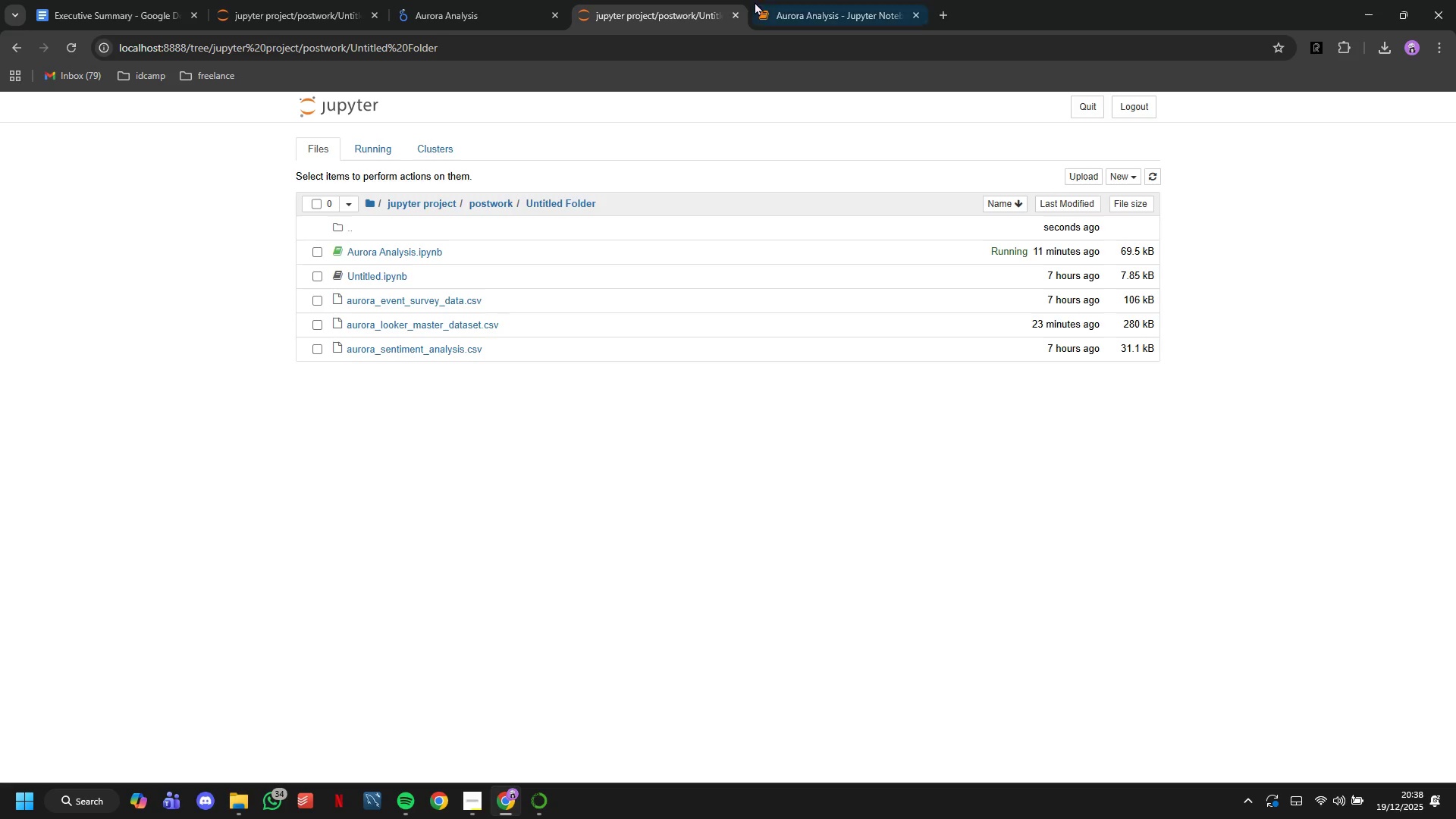 
left_click([521, 0])
 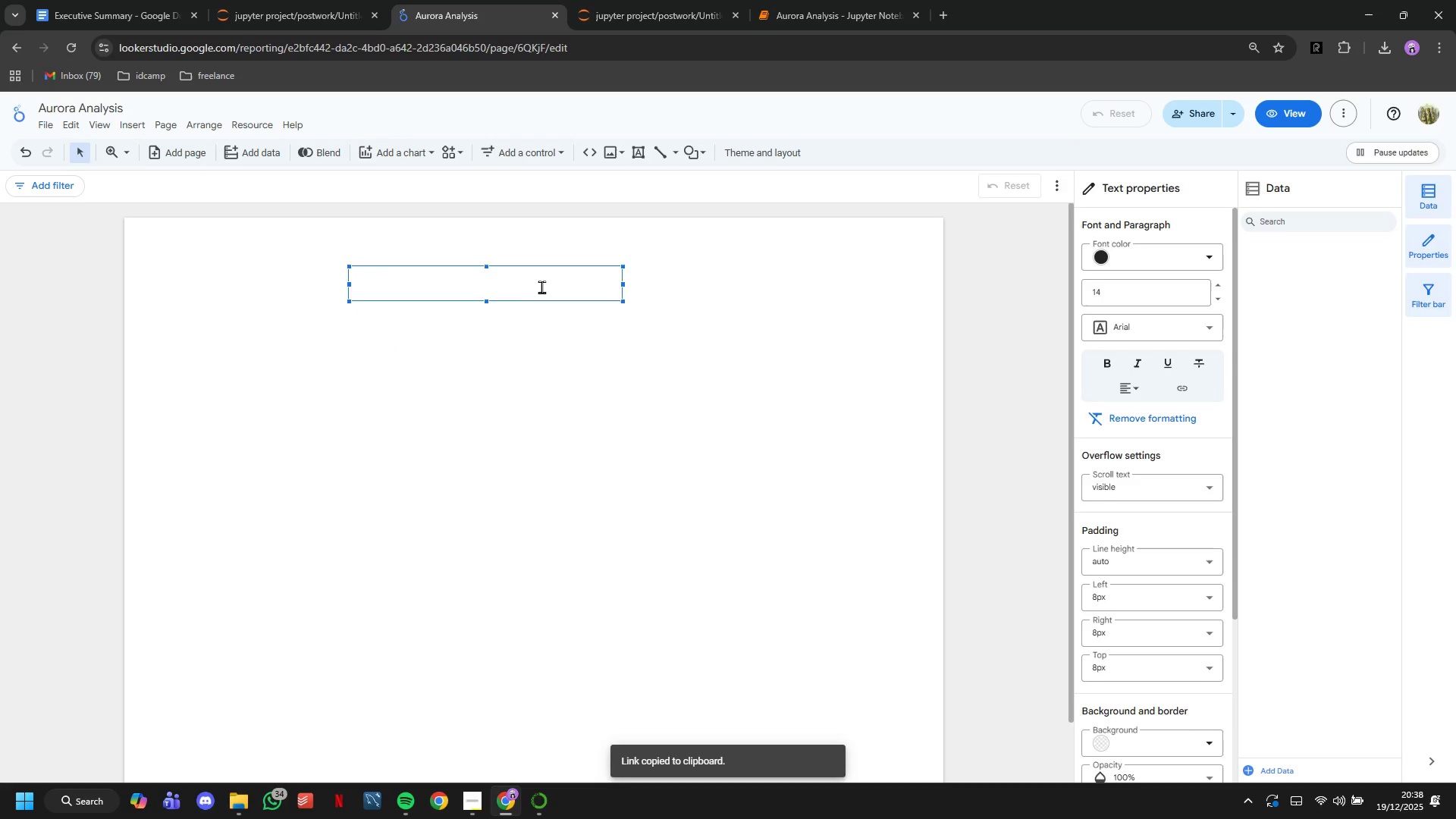 
key(Control+V)
 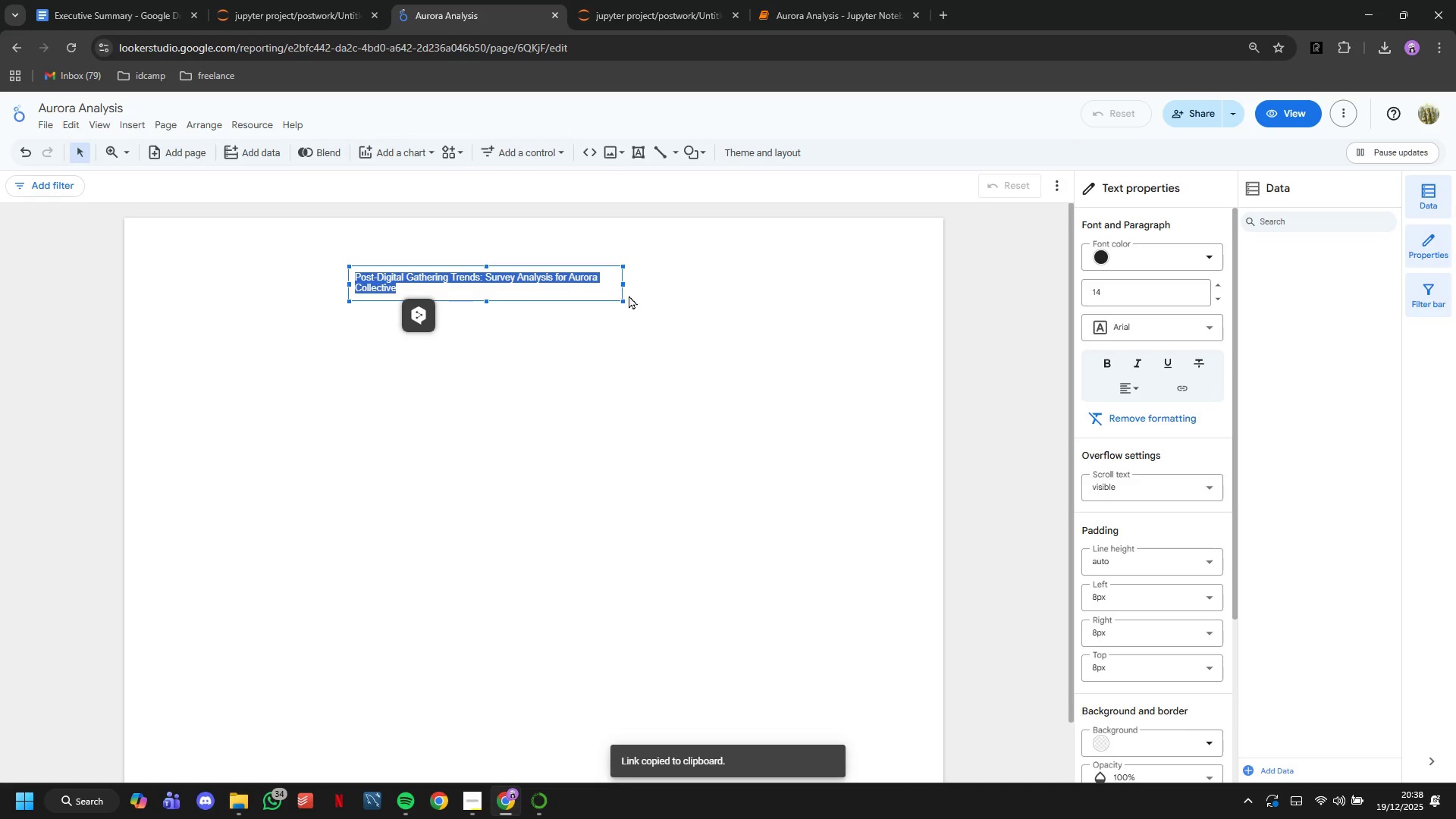 
left_click([644, 301])
 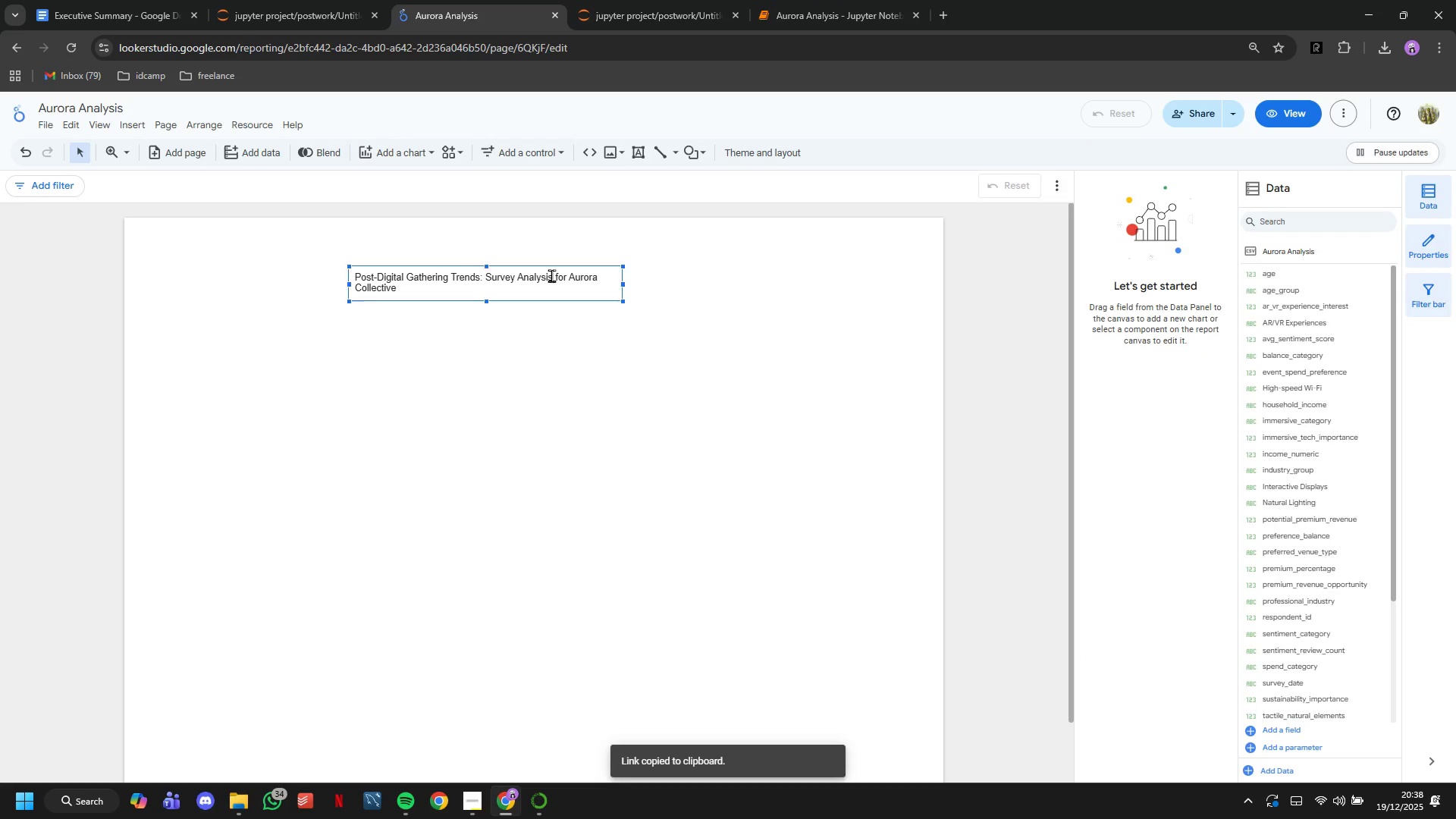 
double_click([551, 275])
 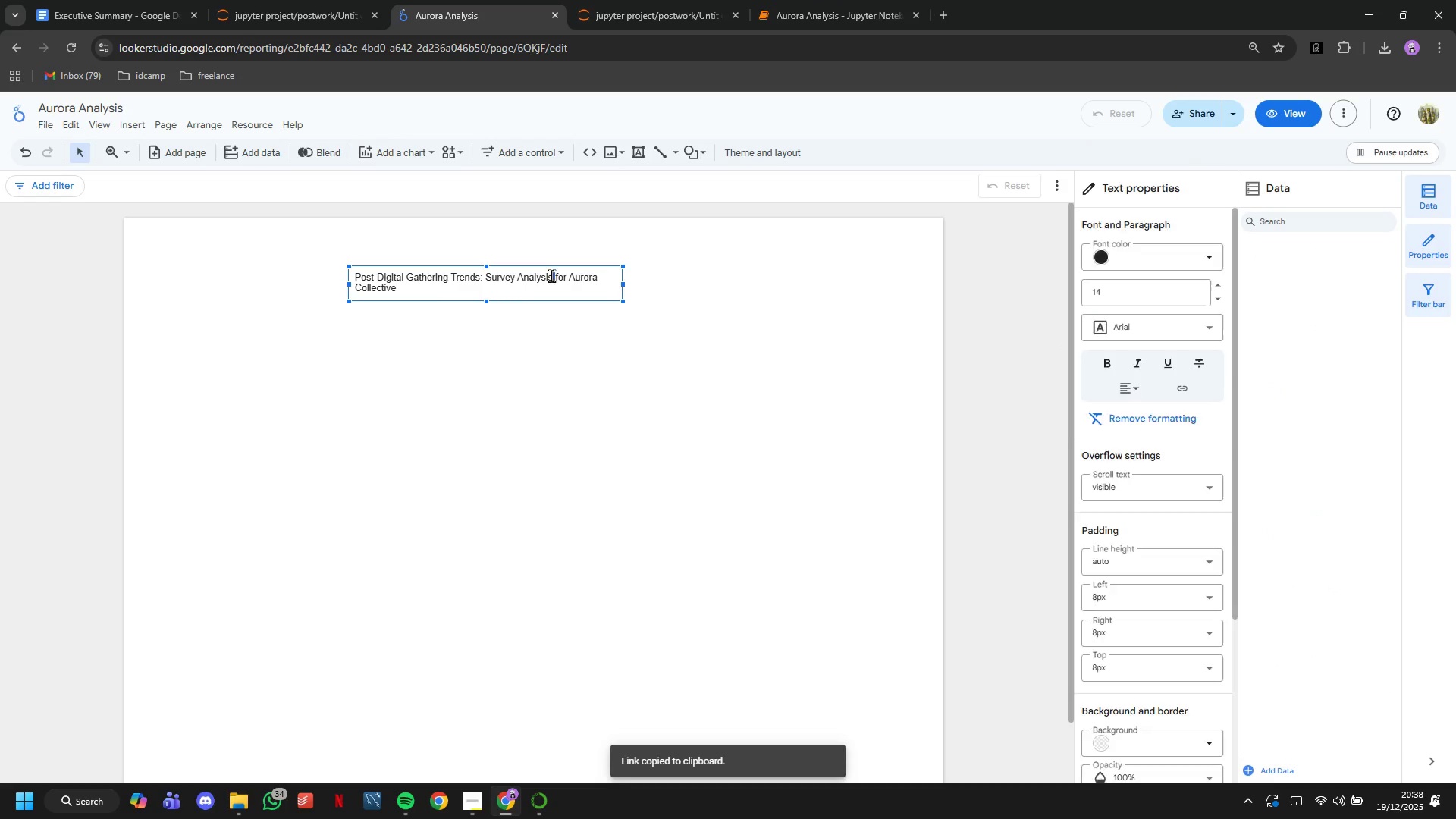 
triple_click([551, 275])
 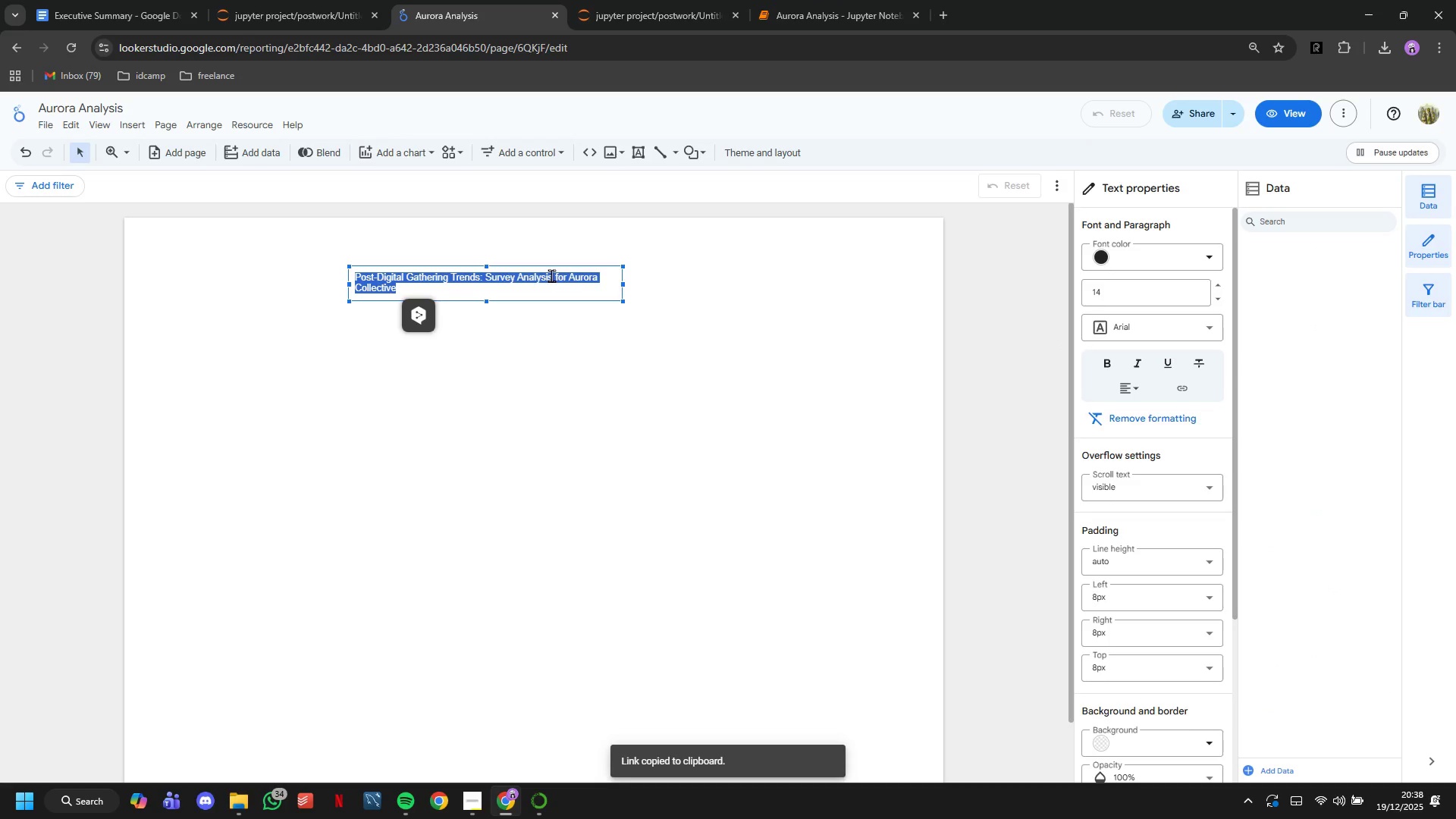 
hold_key(key=ControlLeft, duration=0.36)
 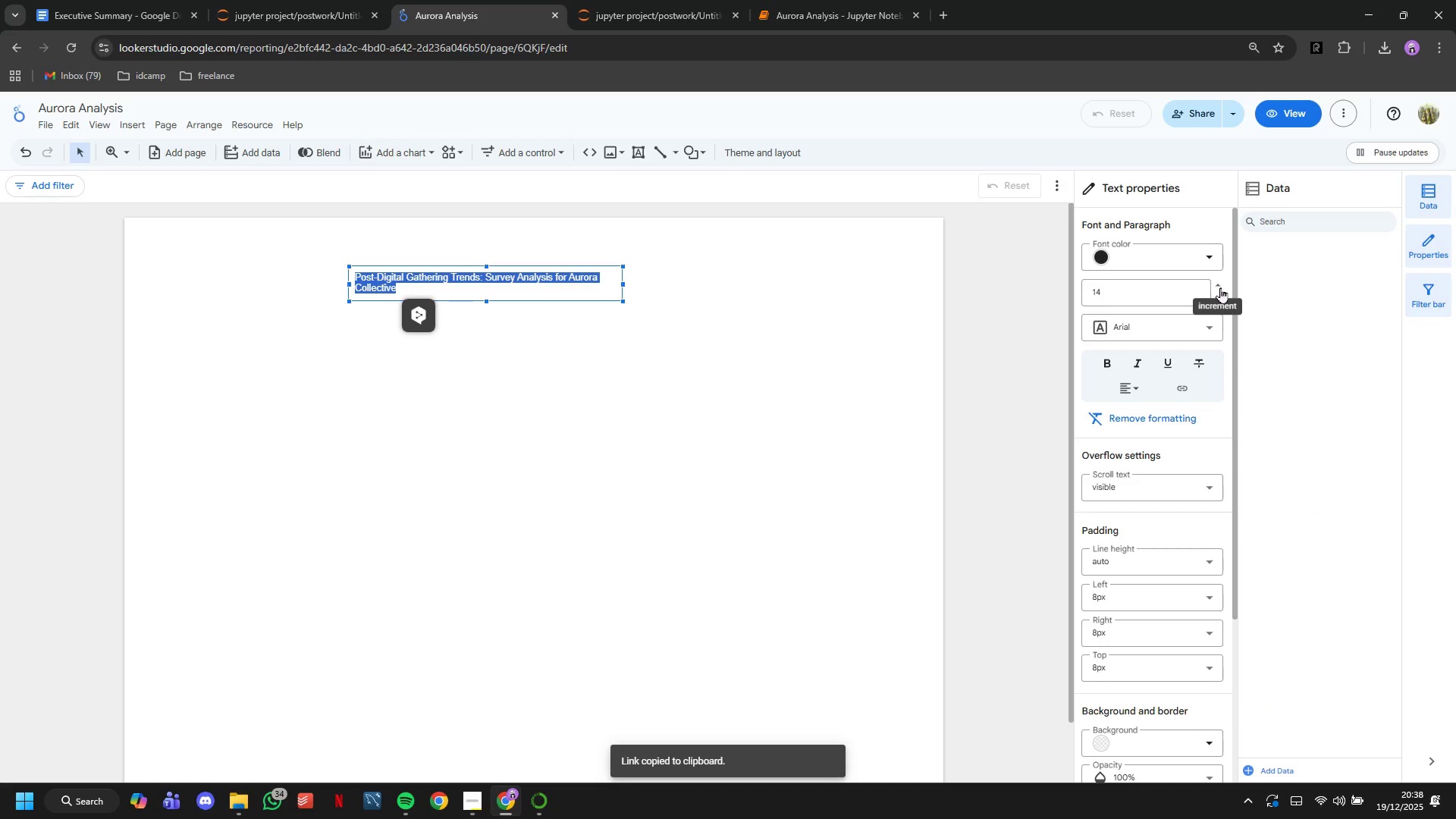 
triple_click([1218, 287])
 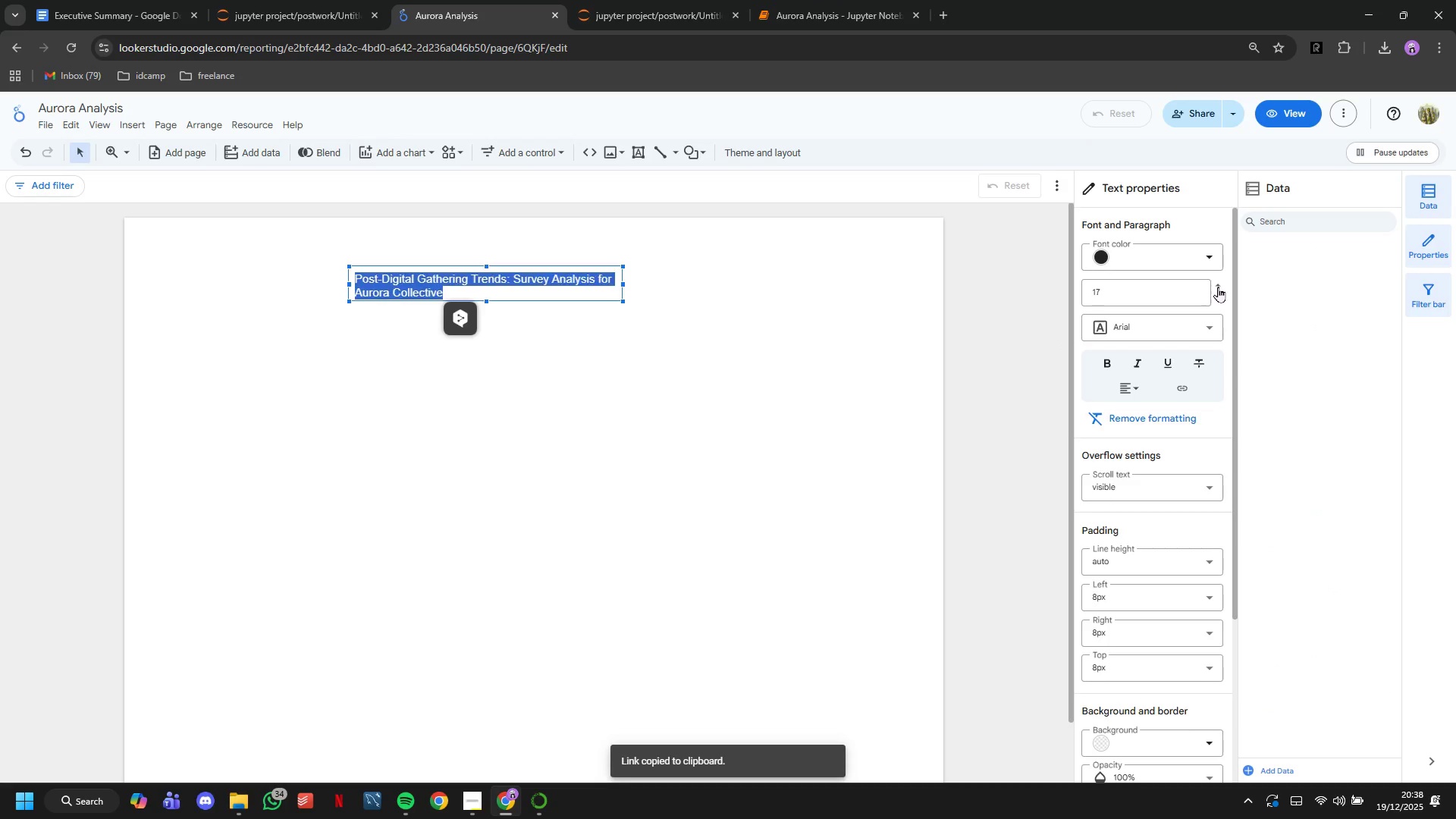 
triple_click([1218, 287])
 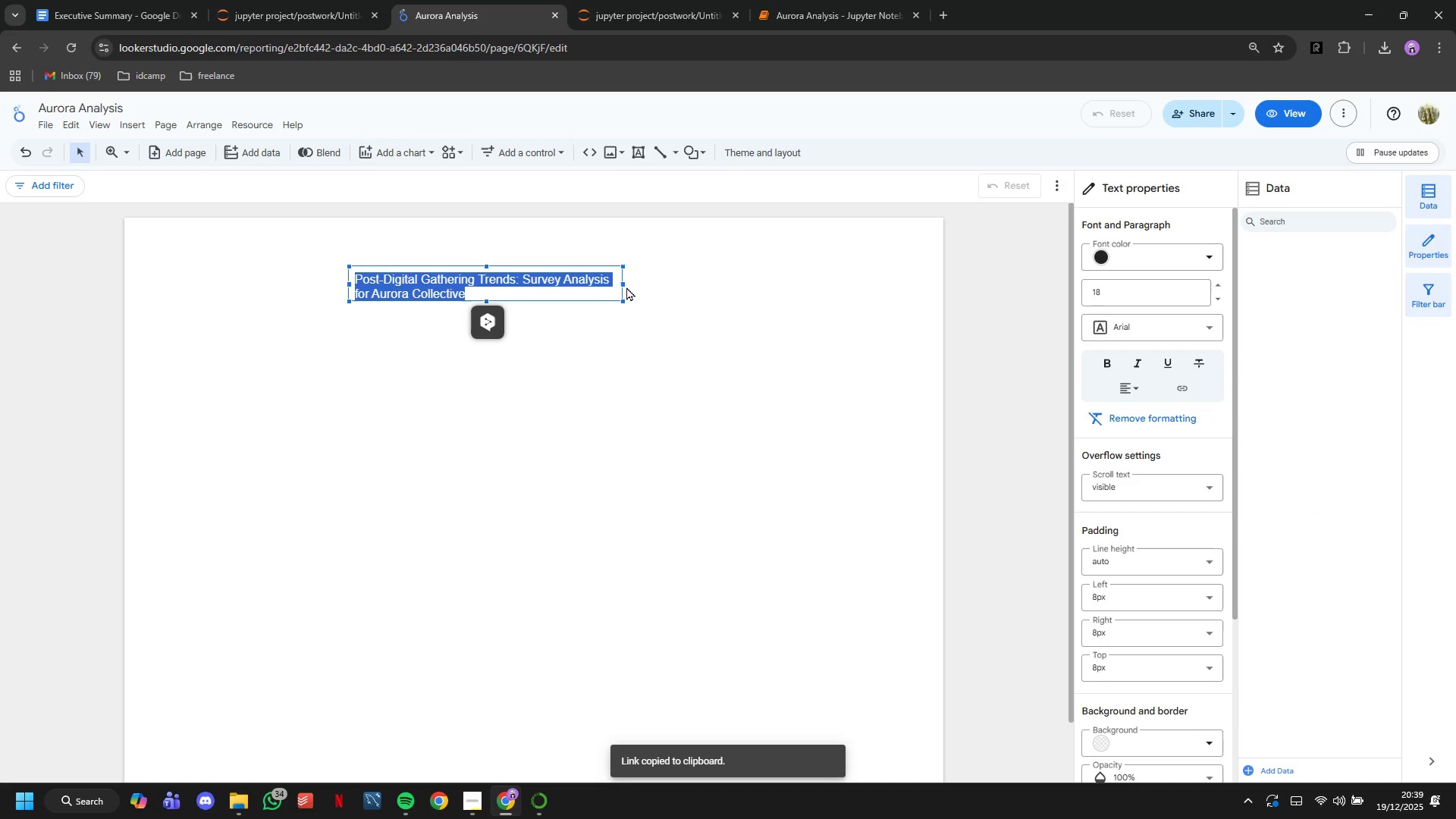 
left_click_drag(start_coordinate=[621, 284], to_coordinate=[943, 300])
 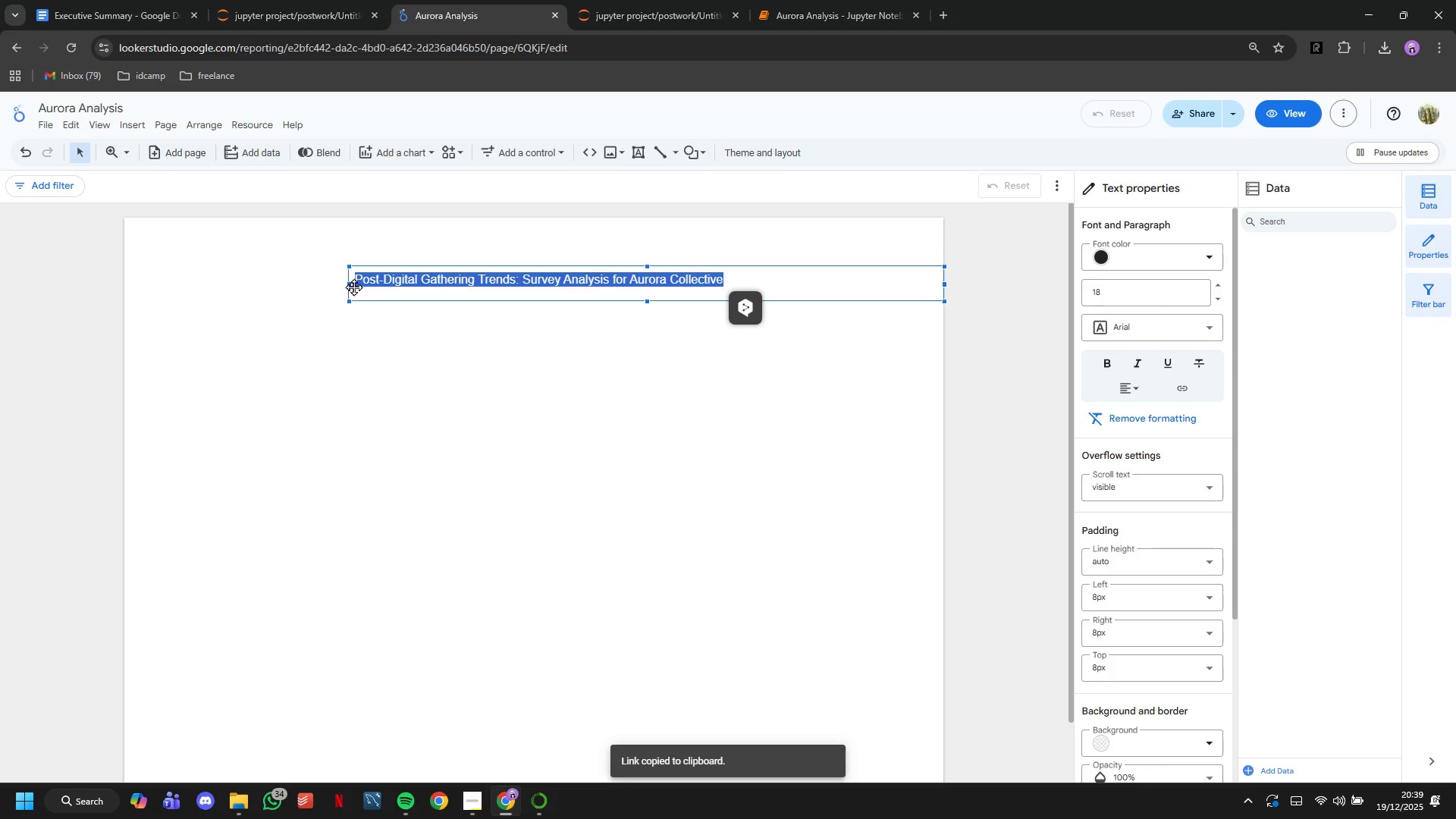 
left_click_drag(start_coordinate=[351, 284], to_coordinate=[159, 289])
 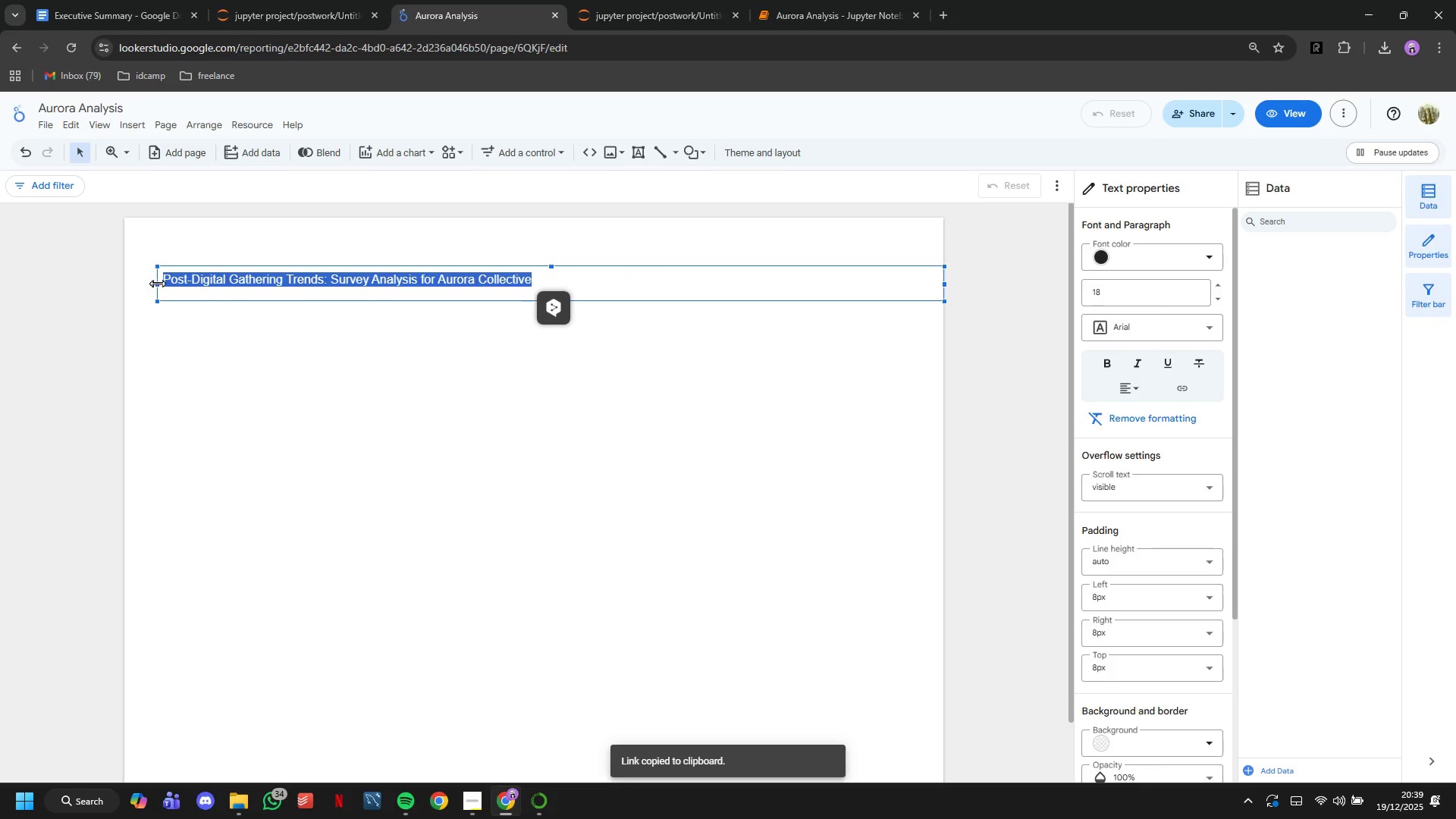 
left_click_drag(start_coordinate=[157, 283], to_coordinate=[126, 278])
 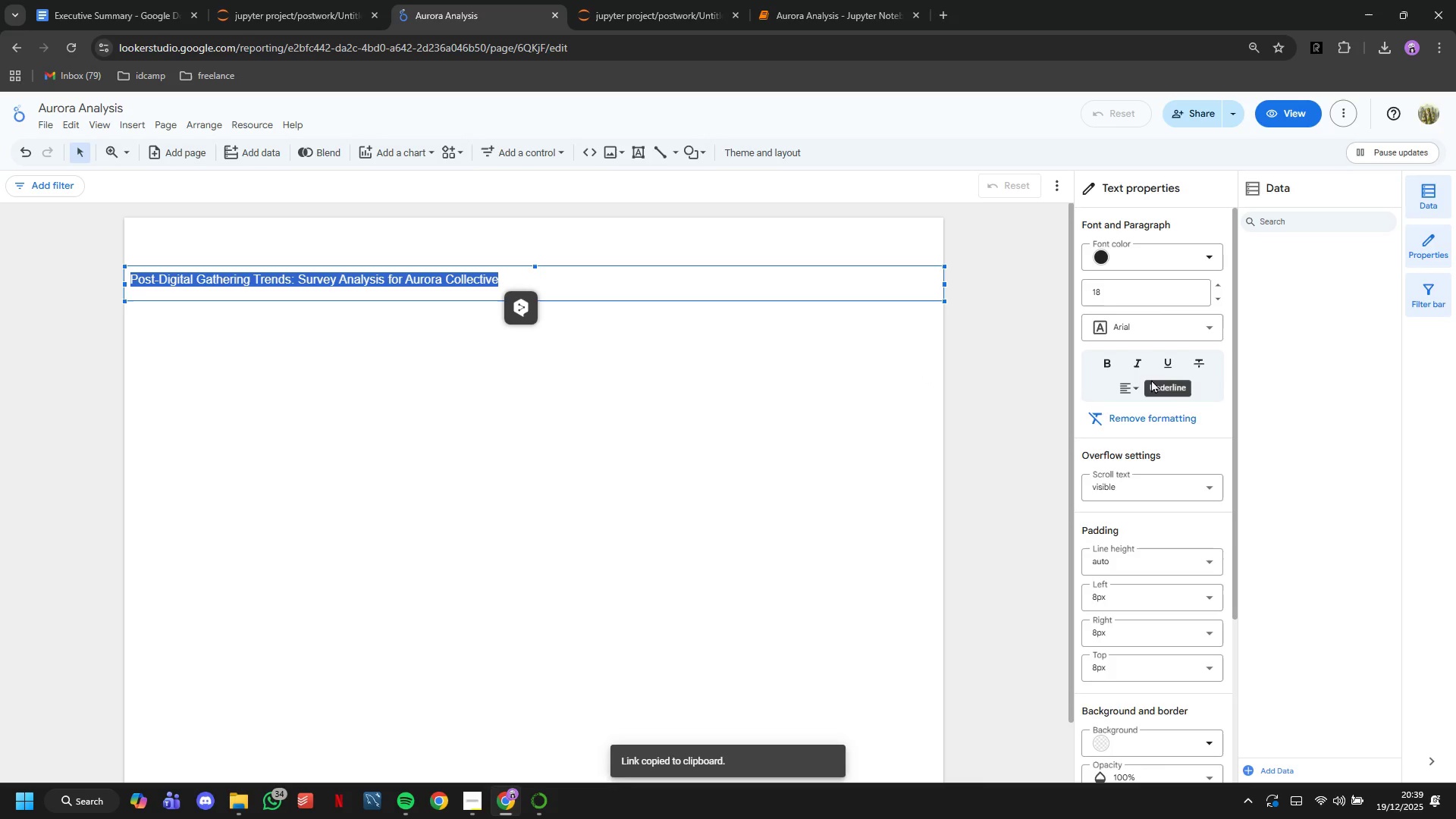 
left_click([1140, 385])
 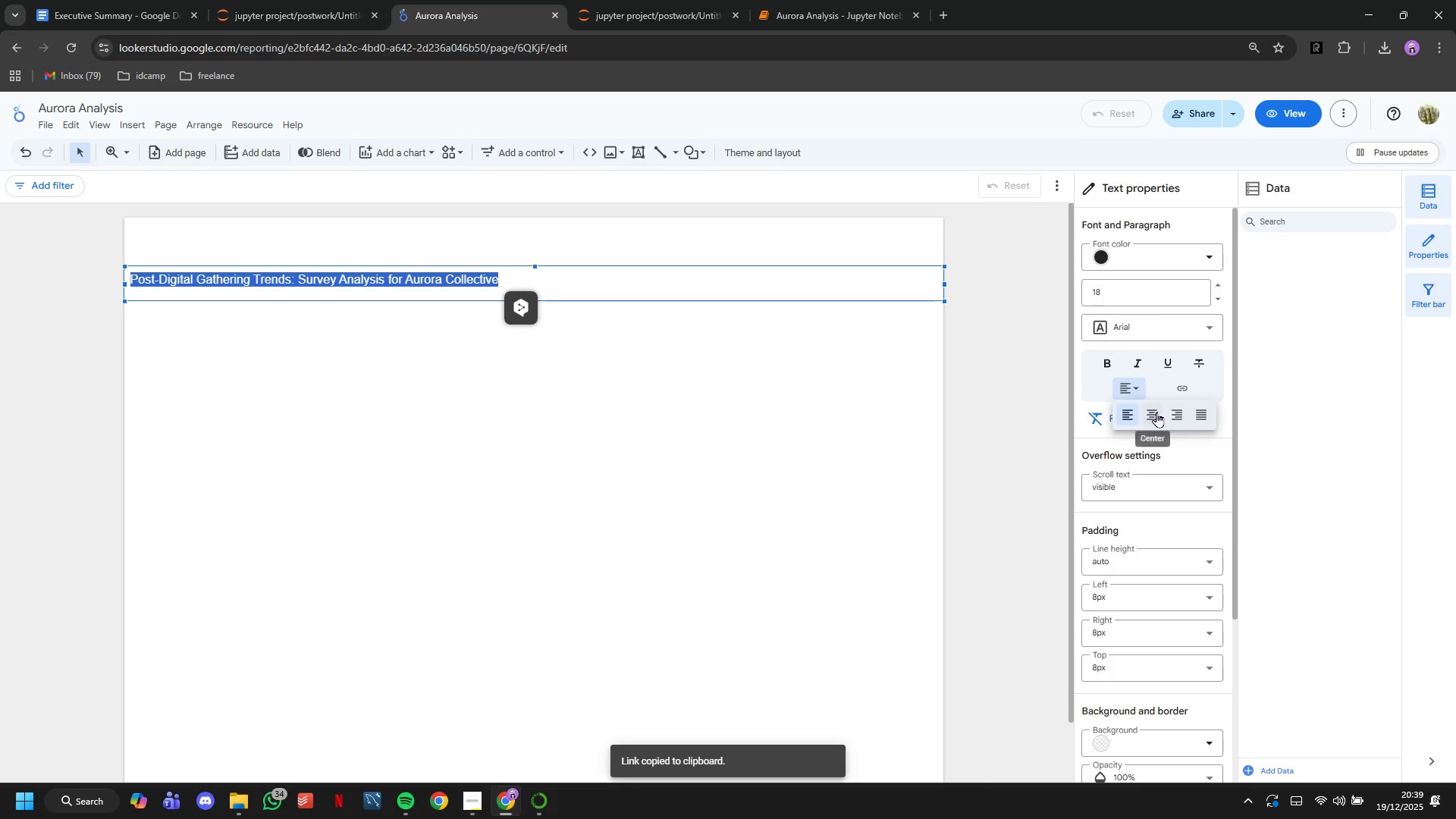 
left_click([1155, 412])
 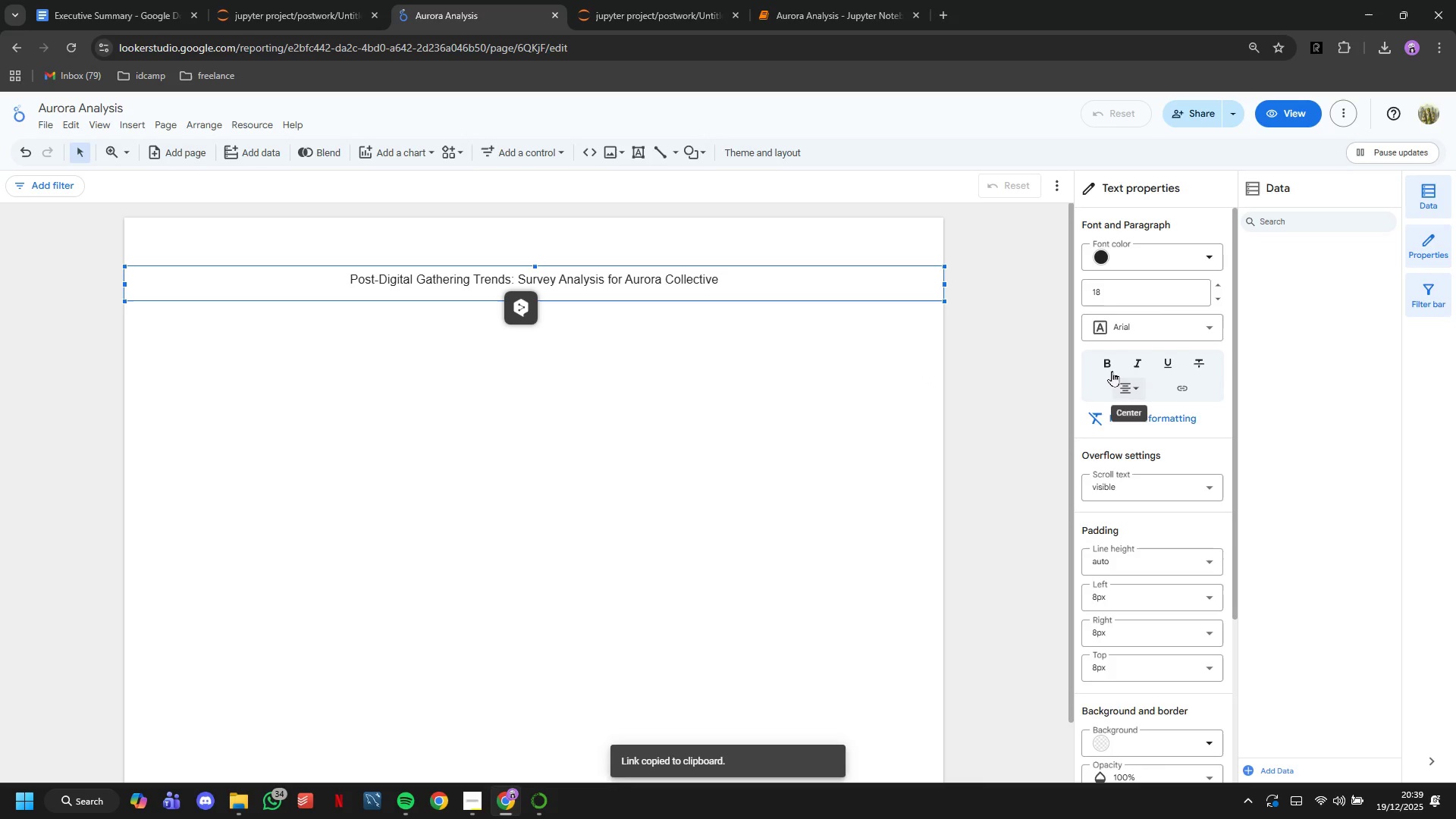 
left_click([1112, 370])
 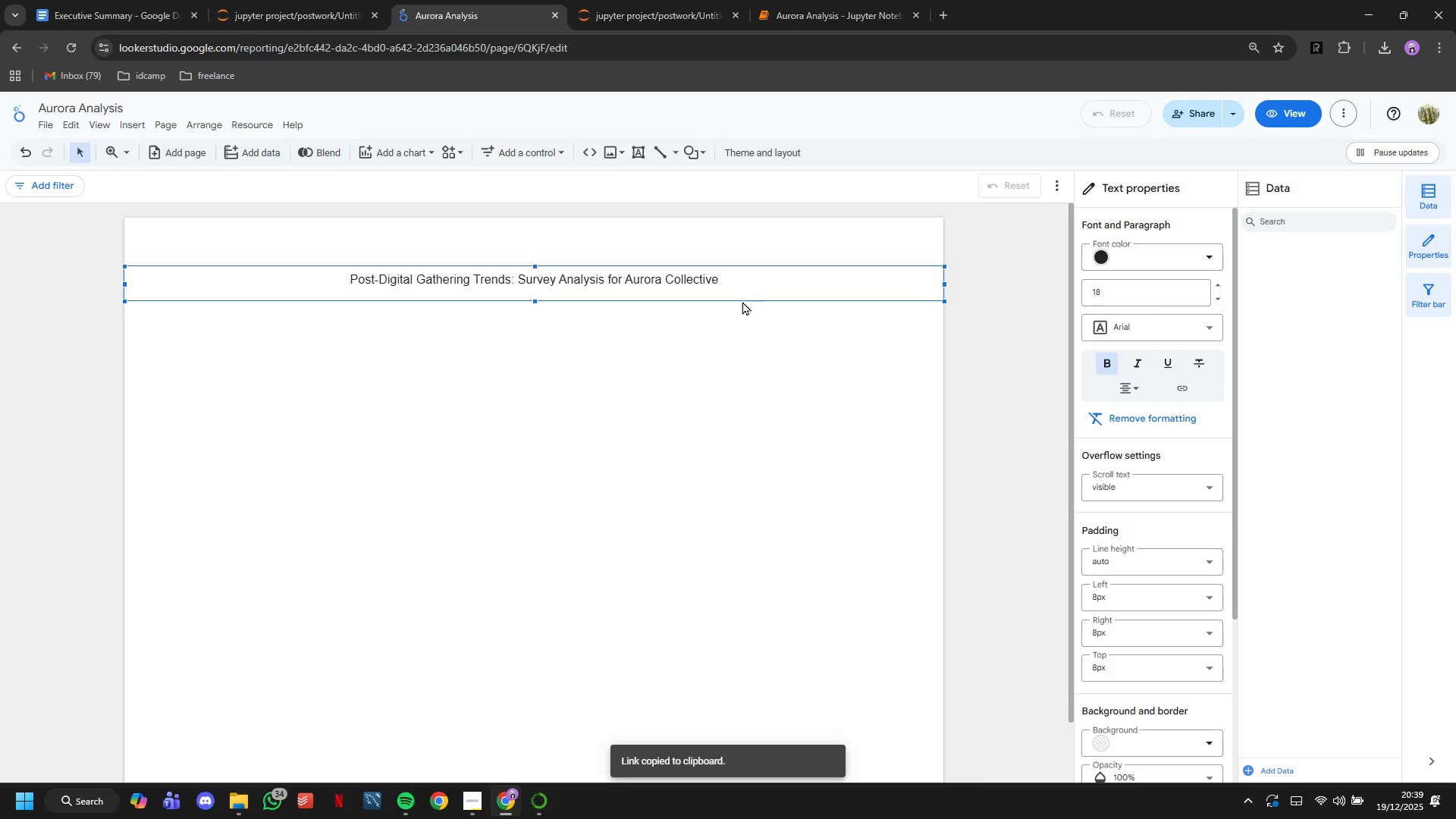 
left_click([725, 280])
 